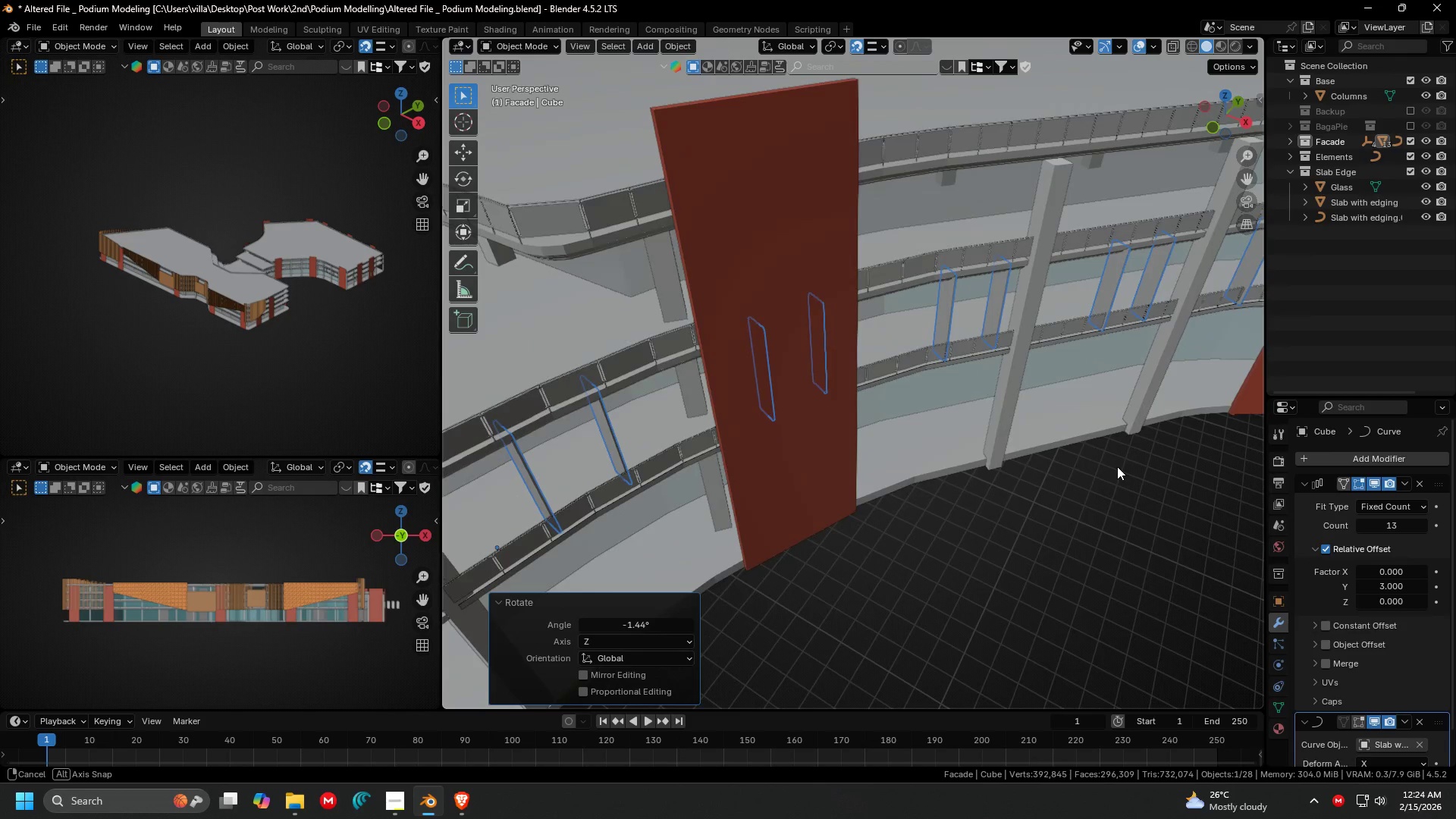 
key(Shift+ShiftLeft)
 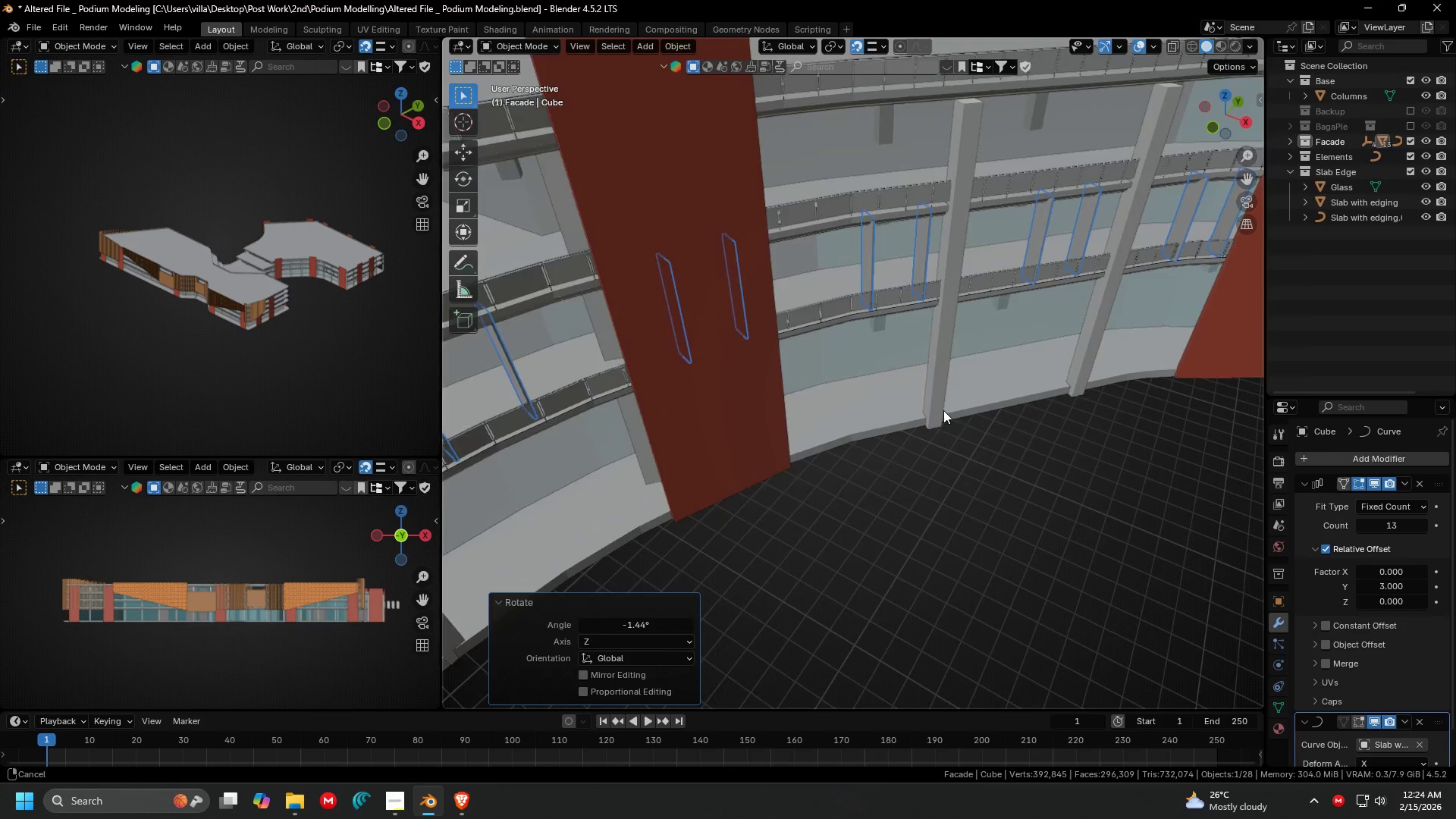 
left_click([929, 406])
 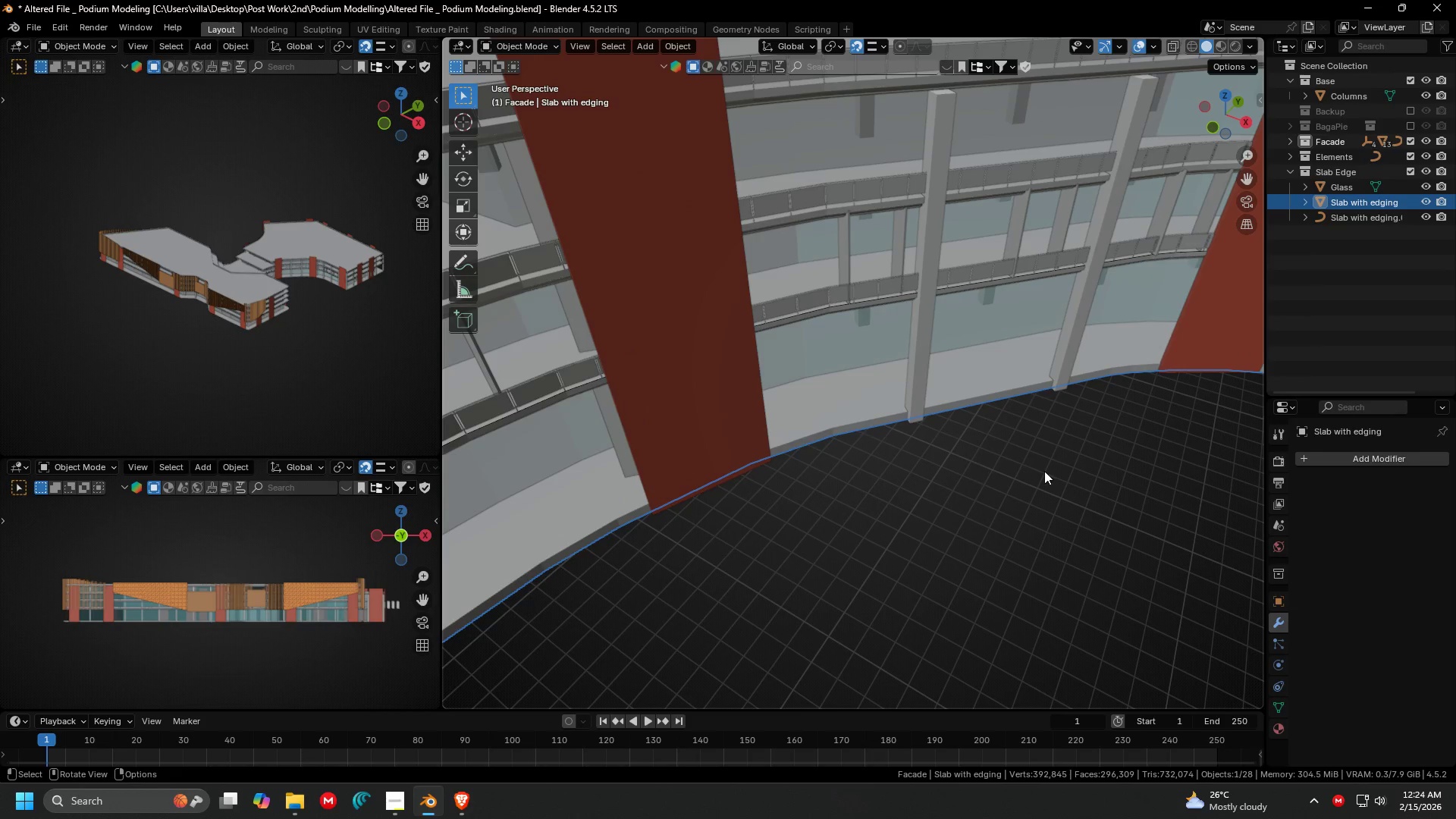 
hold_key(key=ShiftLeft, duration=0.38)
scroll: coordinate [738, 394], scroll_direction: down, amount: 2.0
 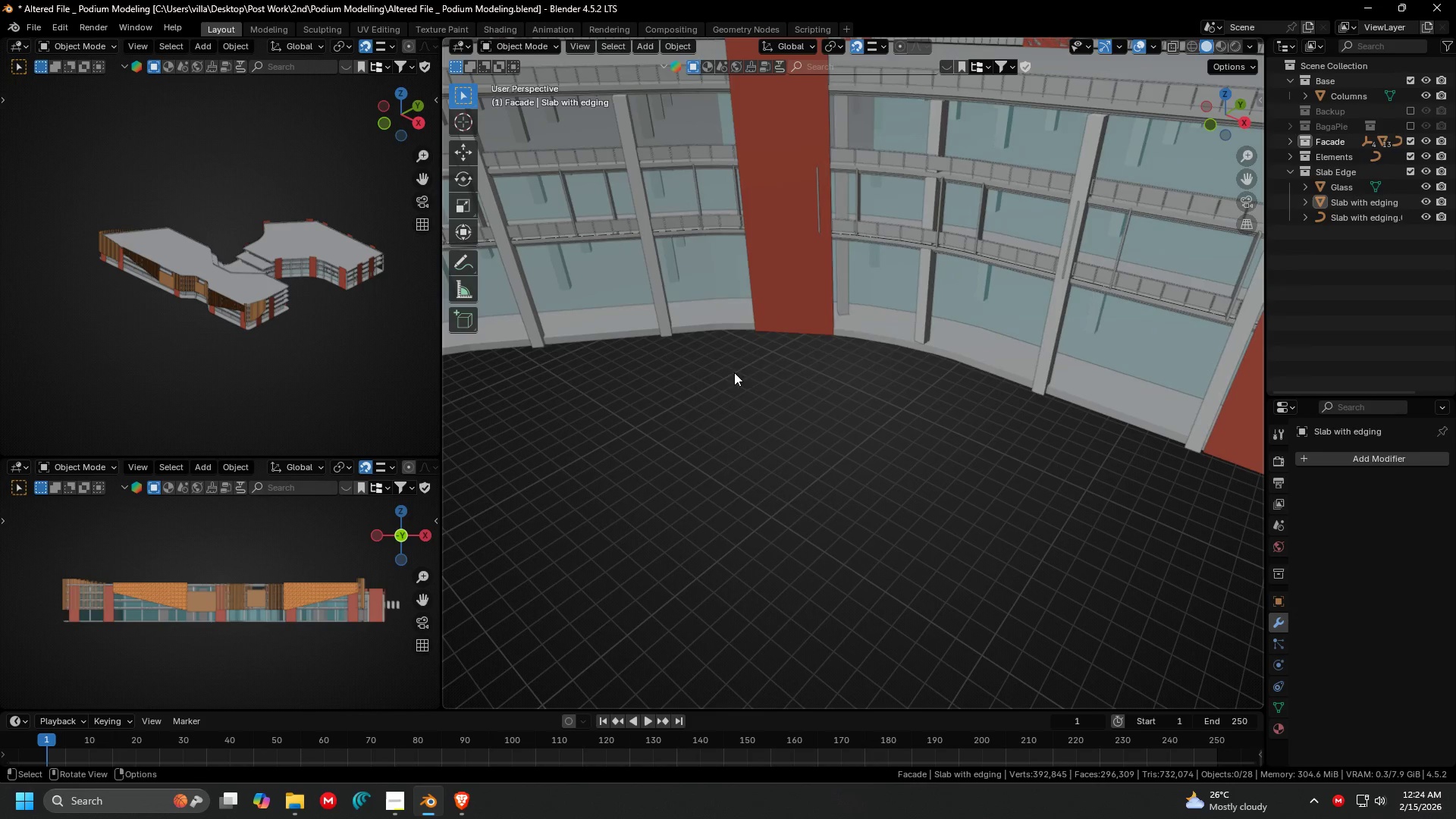 
key(Shift+ShiftLeft)
 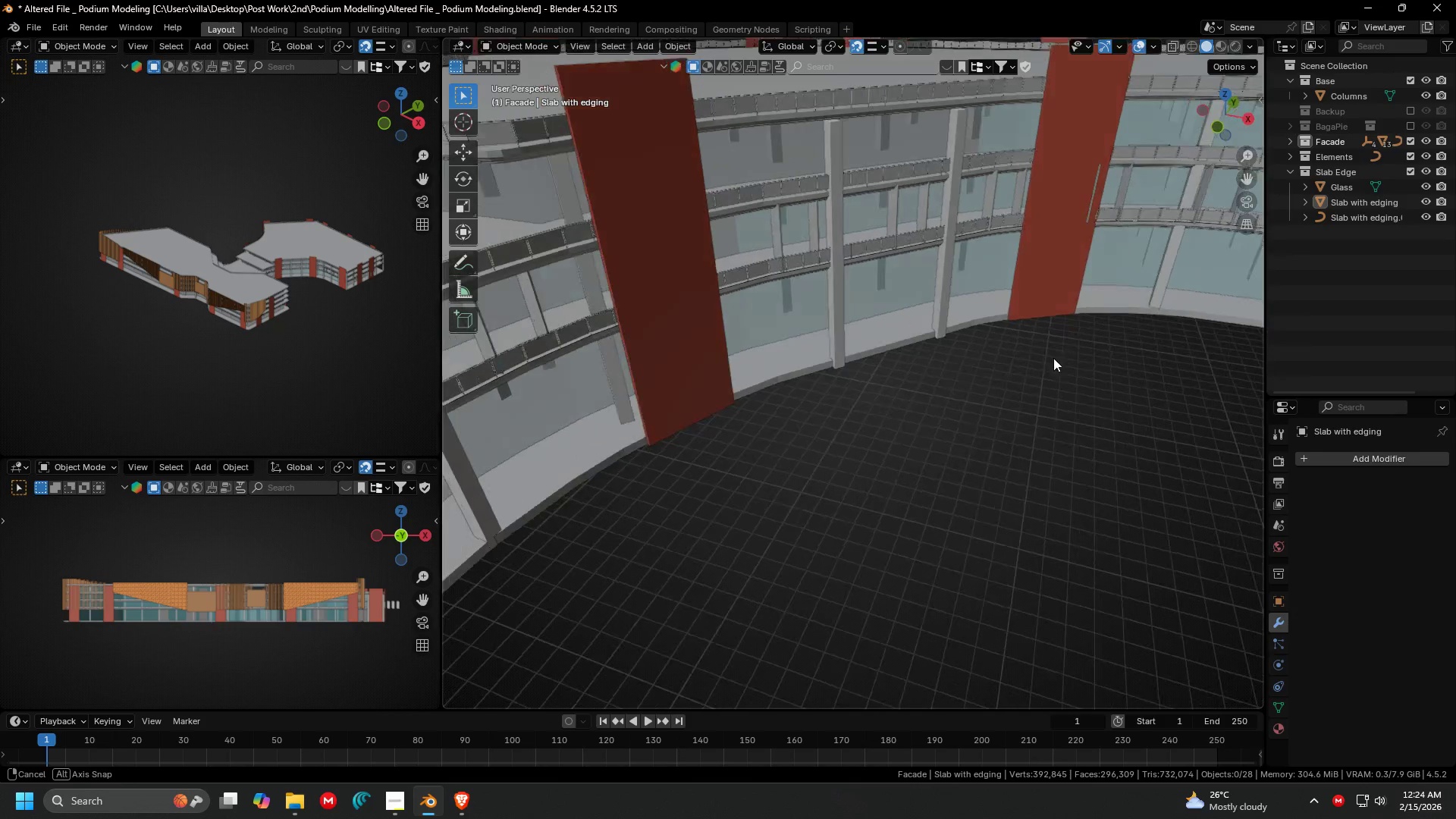 
key(Control+ControlLeft)
 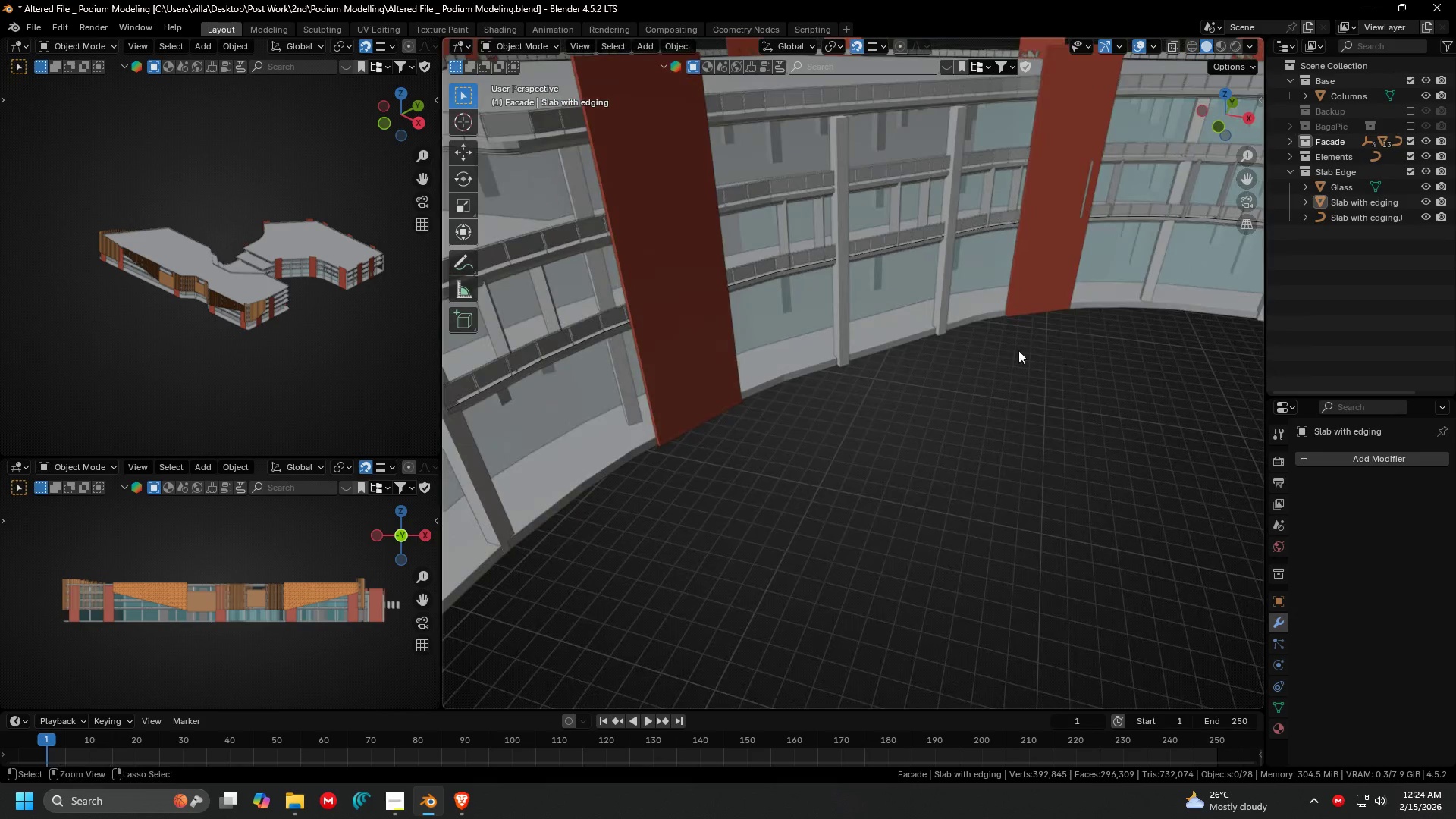 
key(Control+Z)
 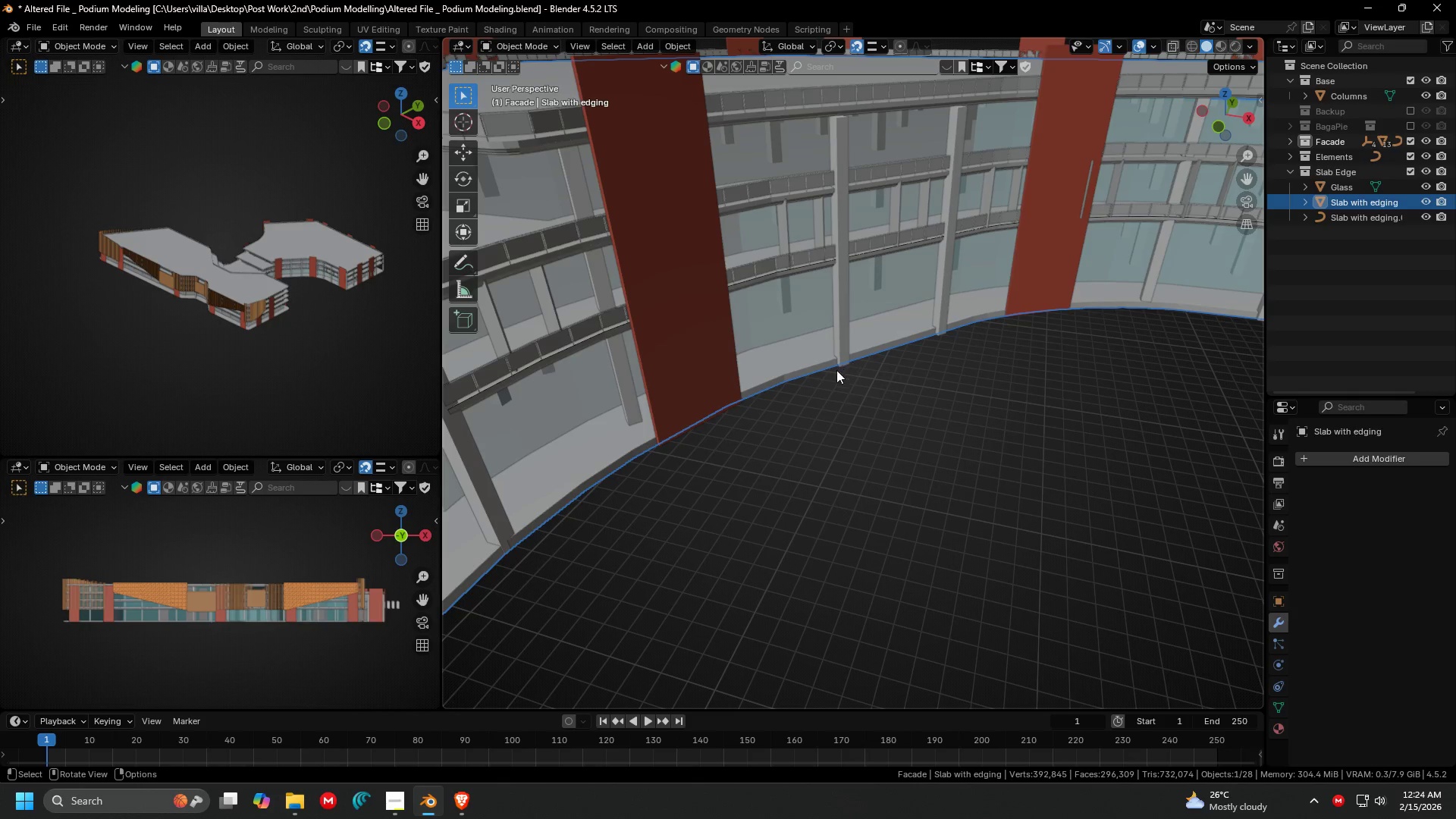 
key(Control+Z)
 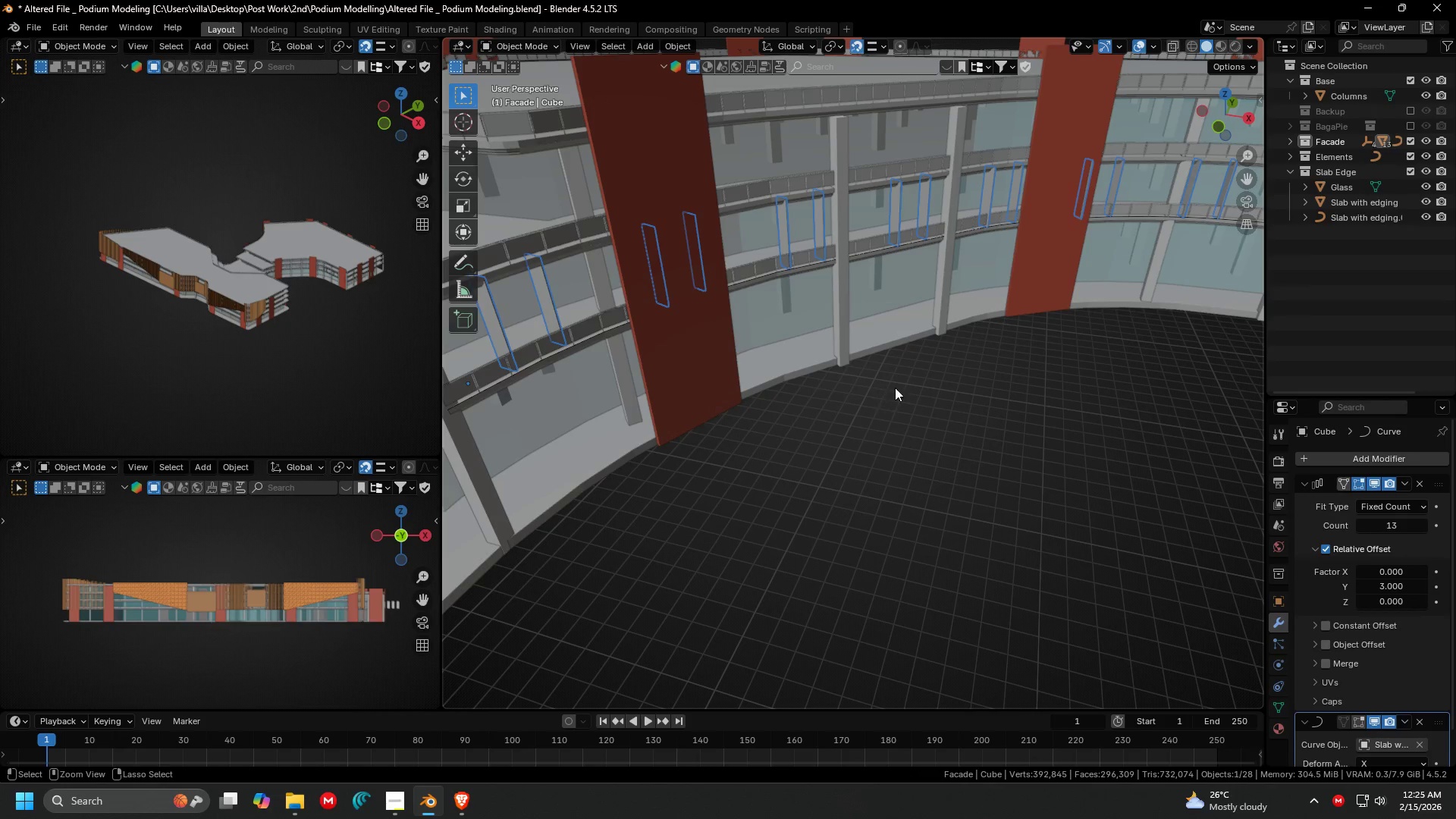 
key(Control+ControlLeft)
 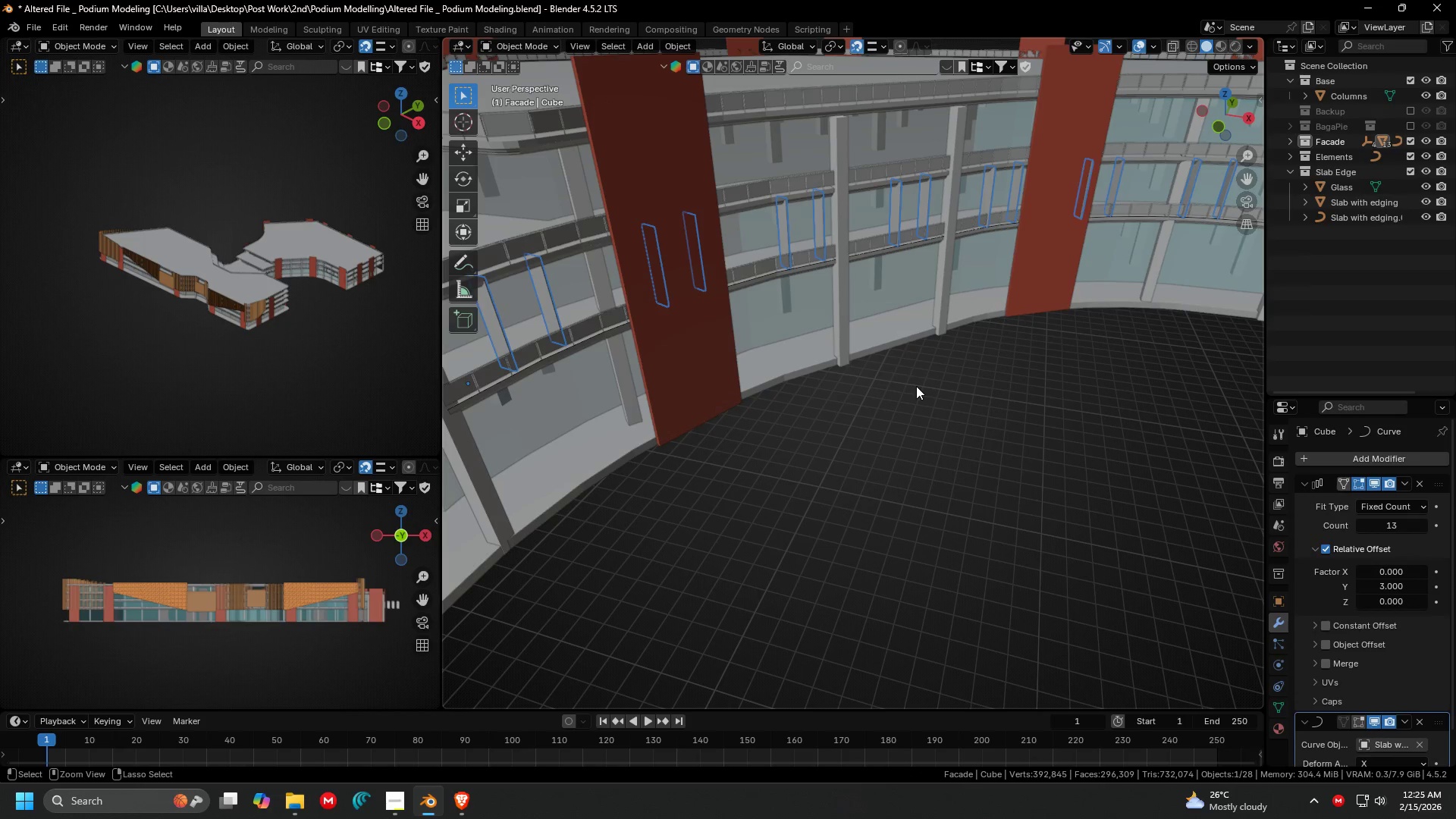 
key(Control+Z)
 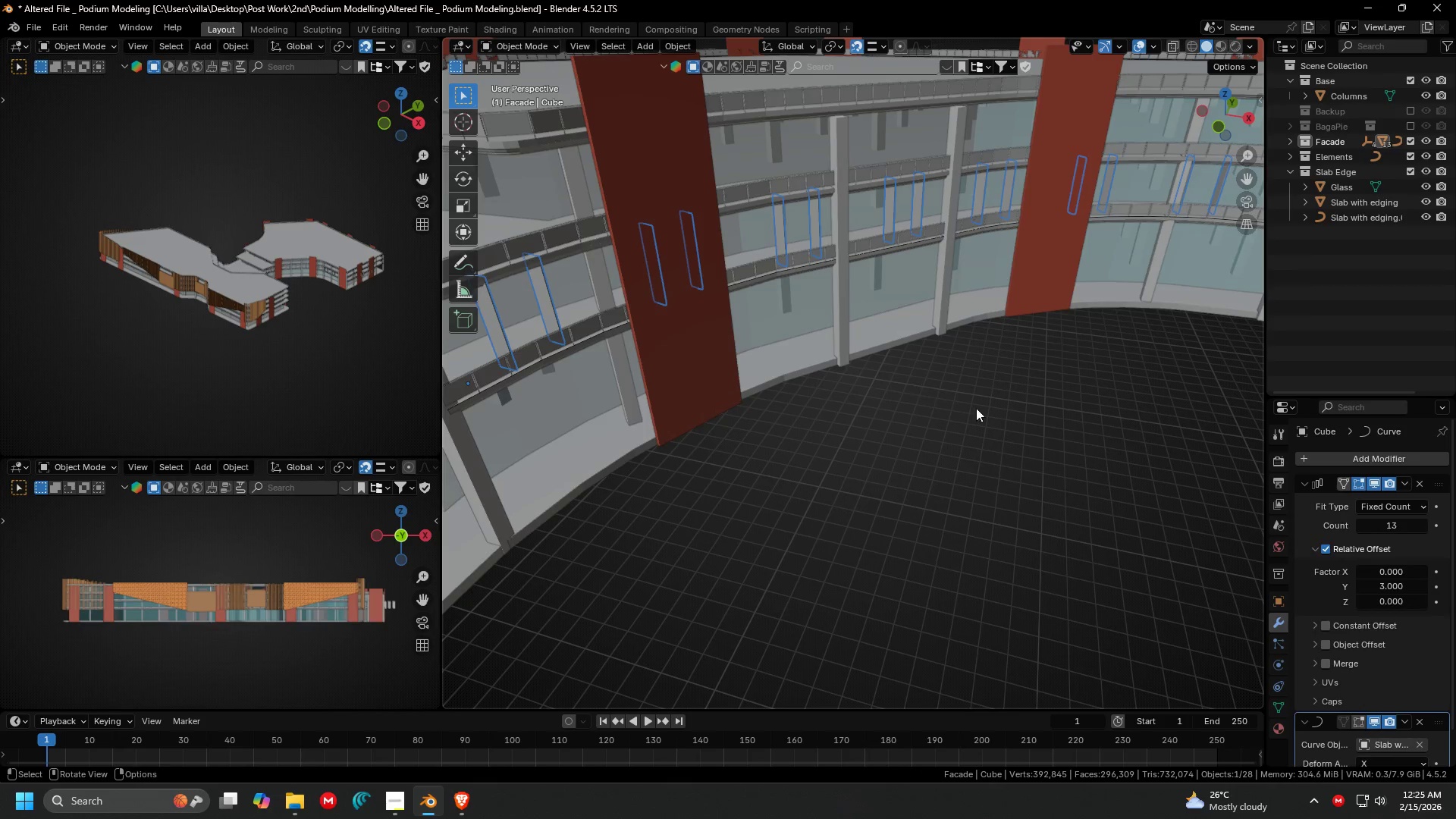 
left_click([976, 409])
 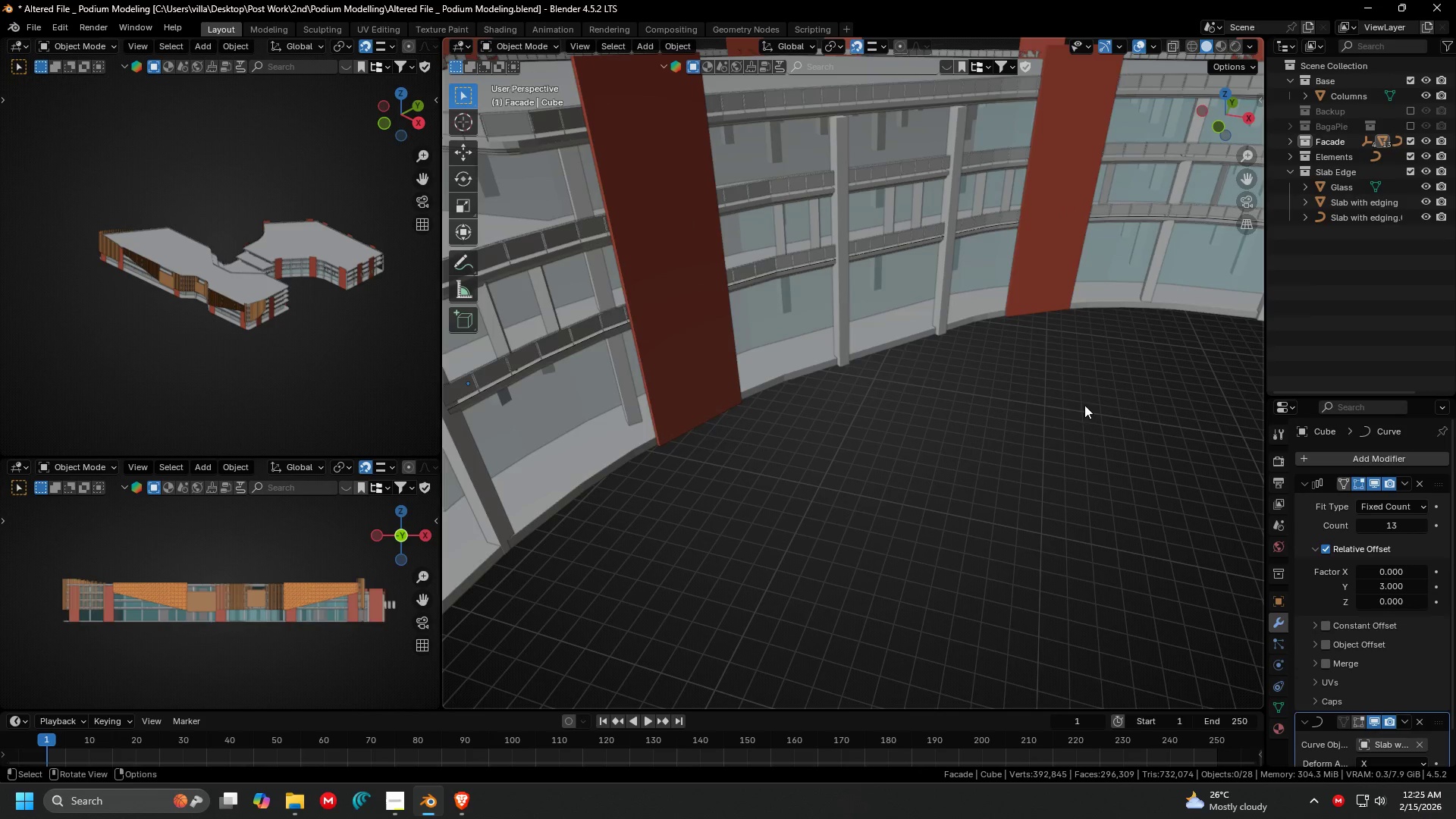 
key(Shift+ShiftLeft)
 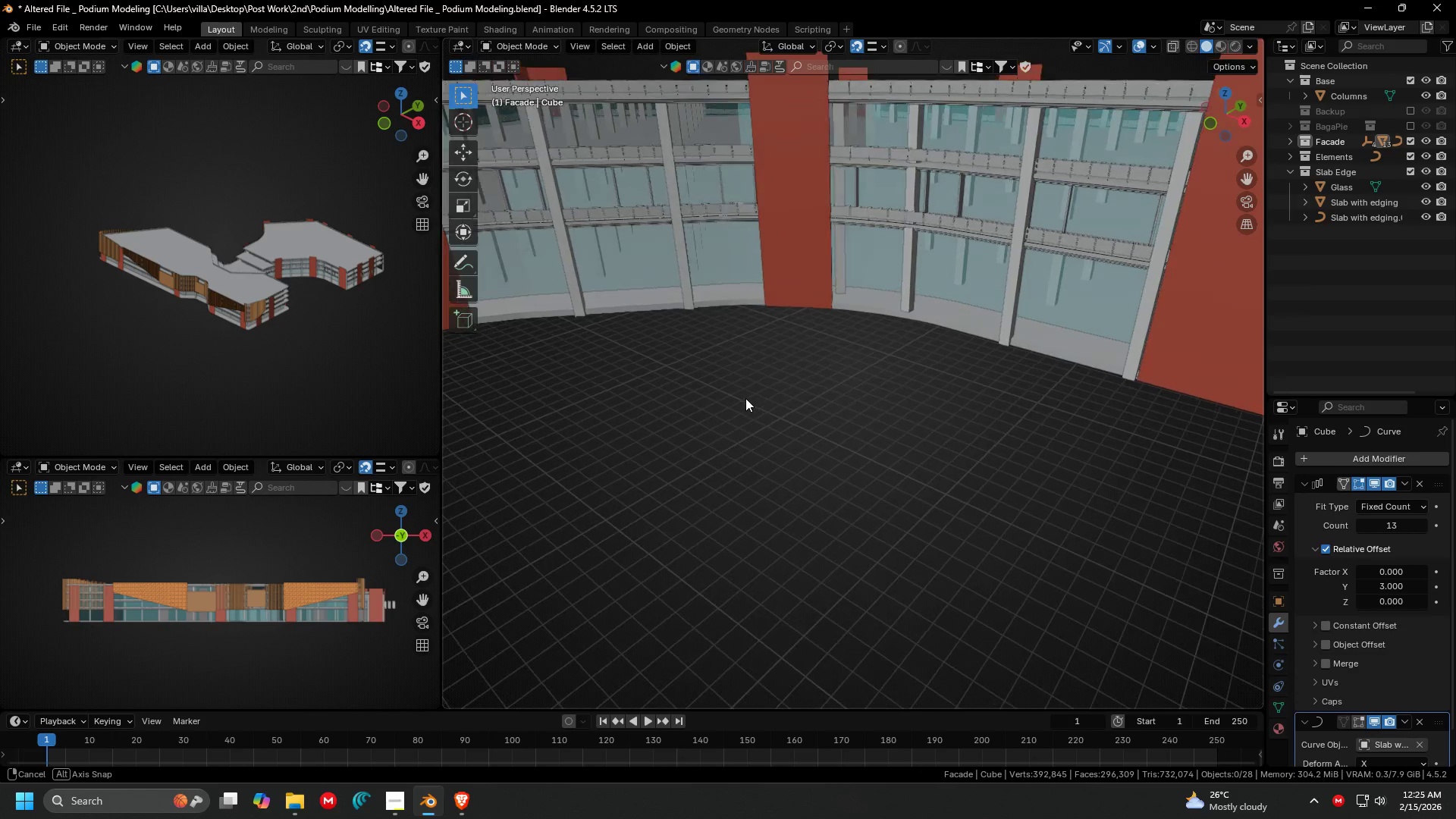 
key(Shift+ShiftLeft)
 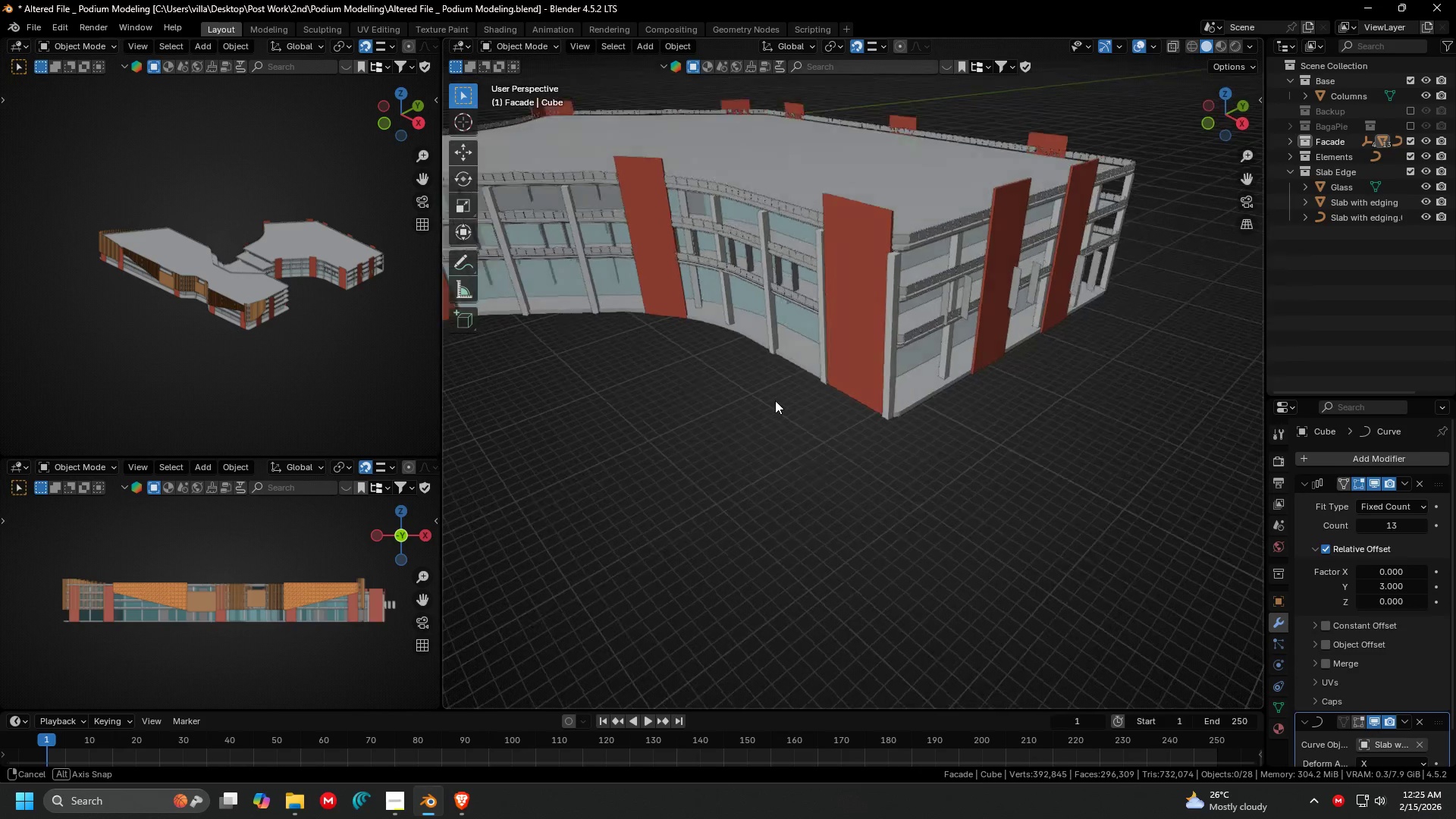 
scroll: coordinate [949, 393], scroll_direction: down, amount: 2.0
 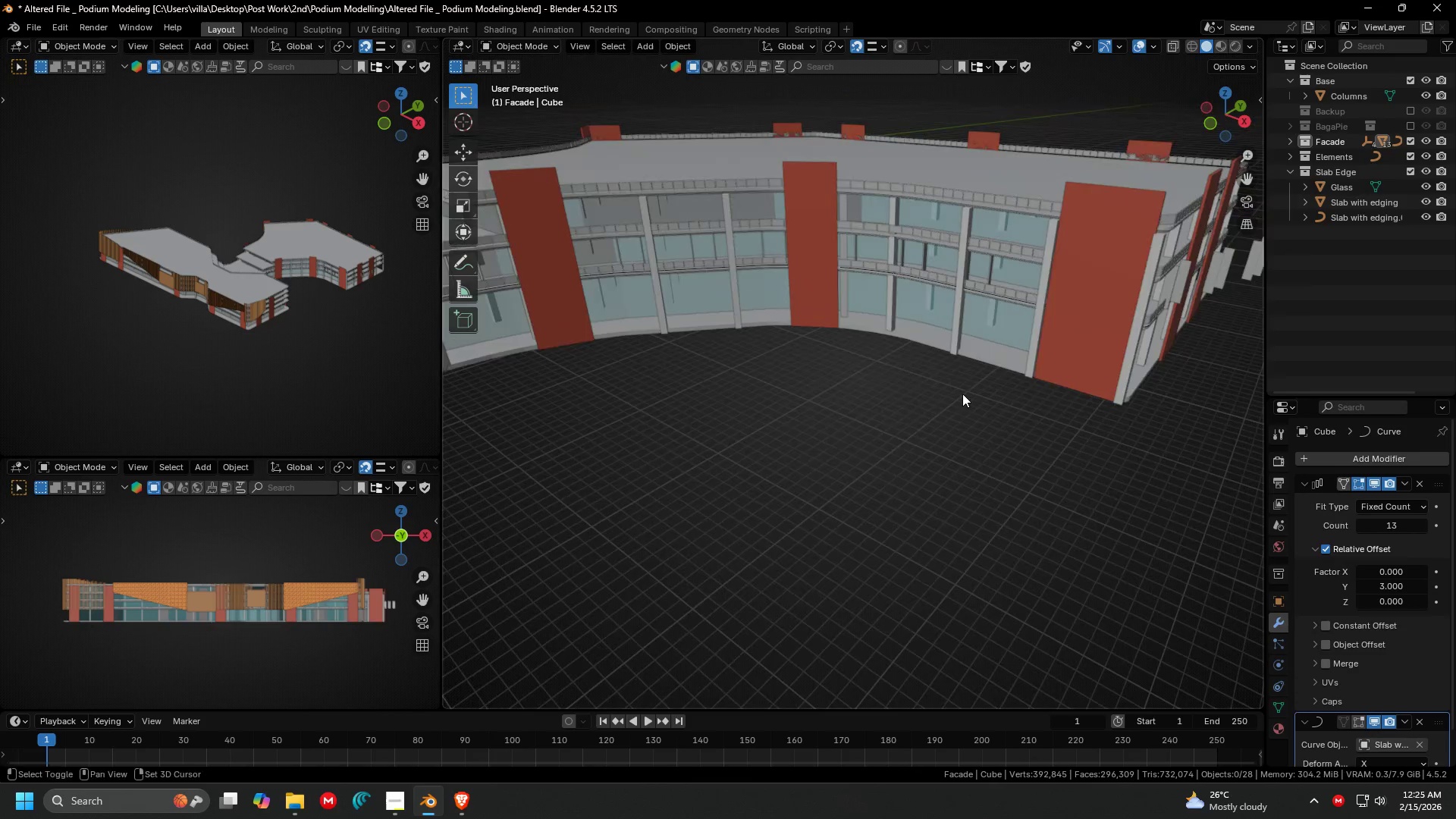 
scroll: coordinate [761, 413], scroll_direction: up, amount: 3.0
 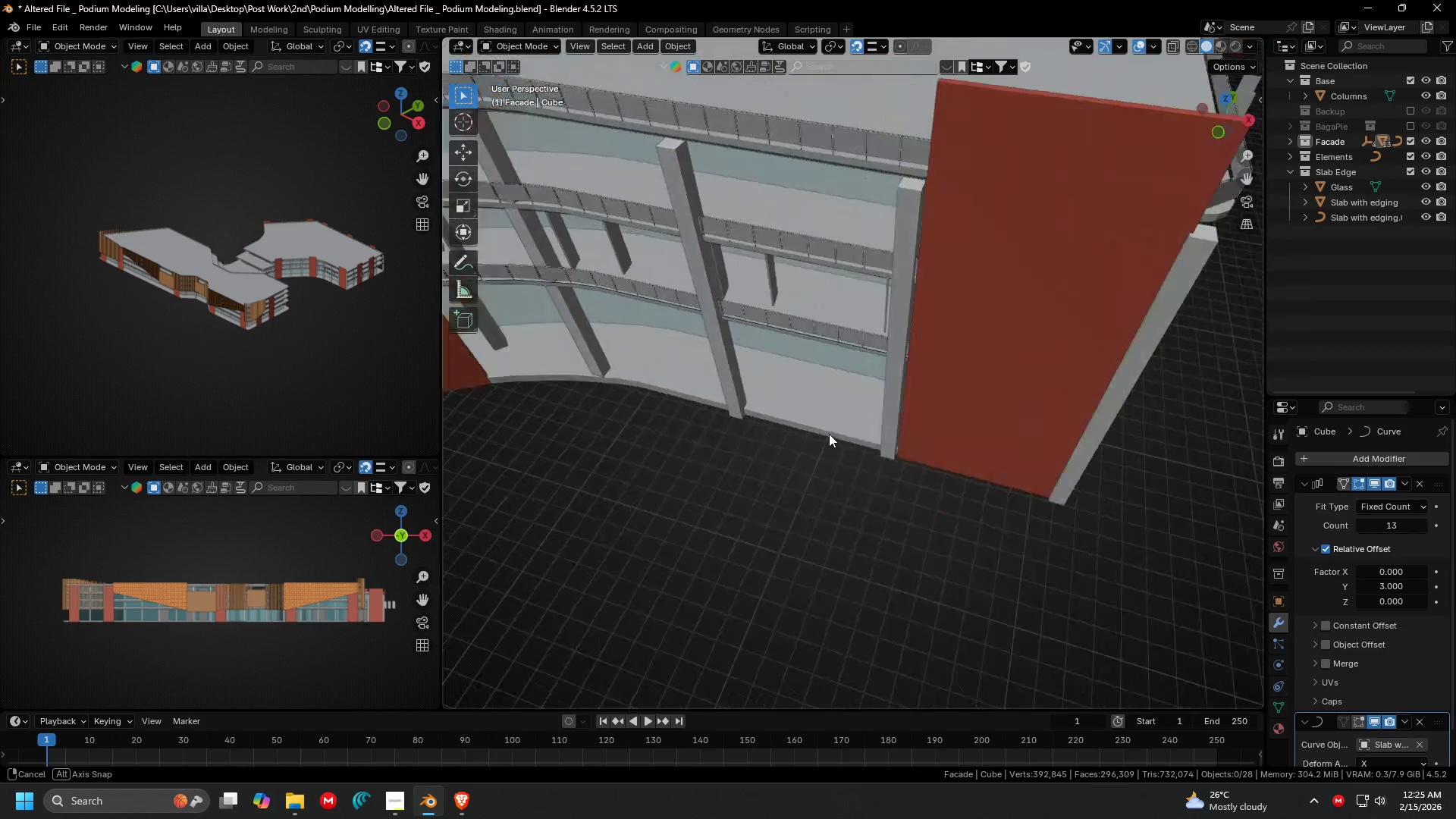 
key(Shift+ShiftLeft)
 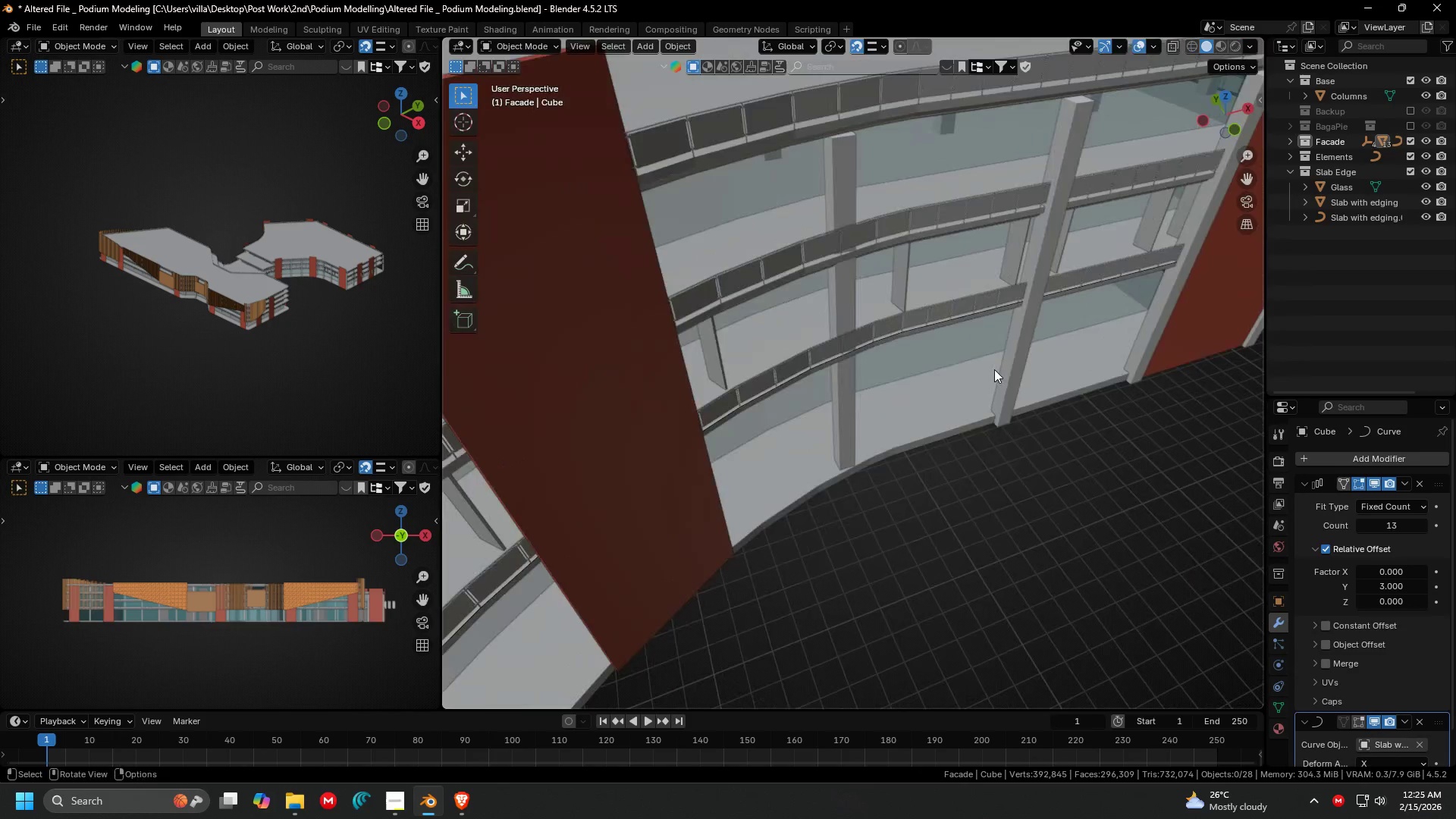 
key(Shift+ShiftLeft)
 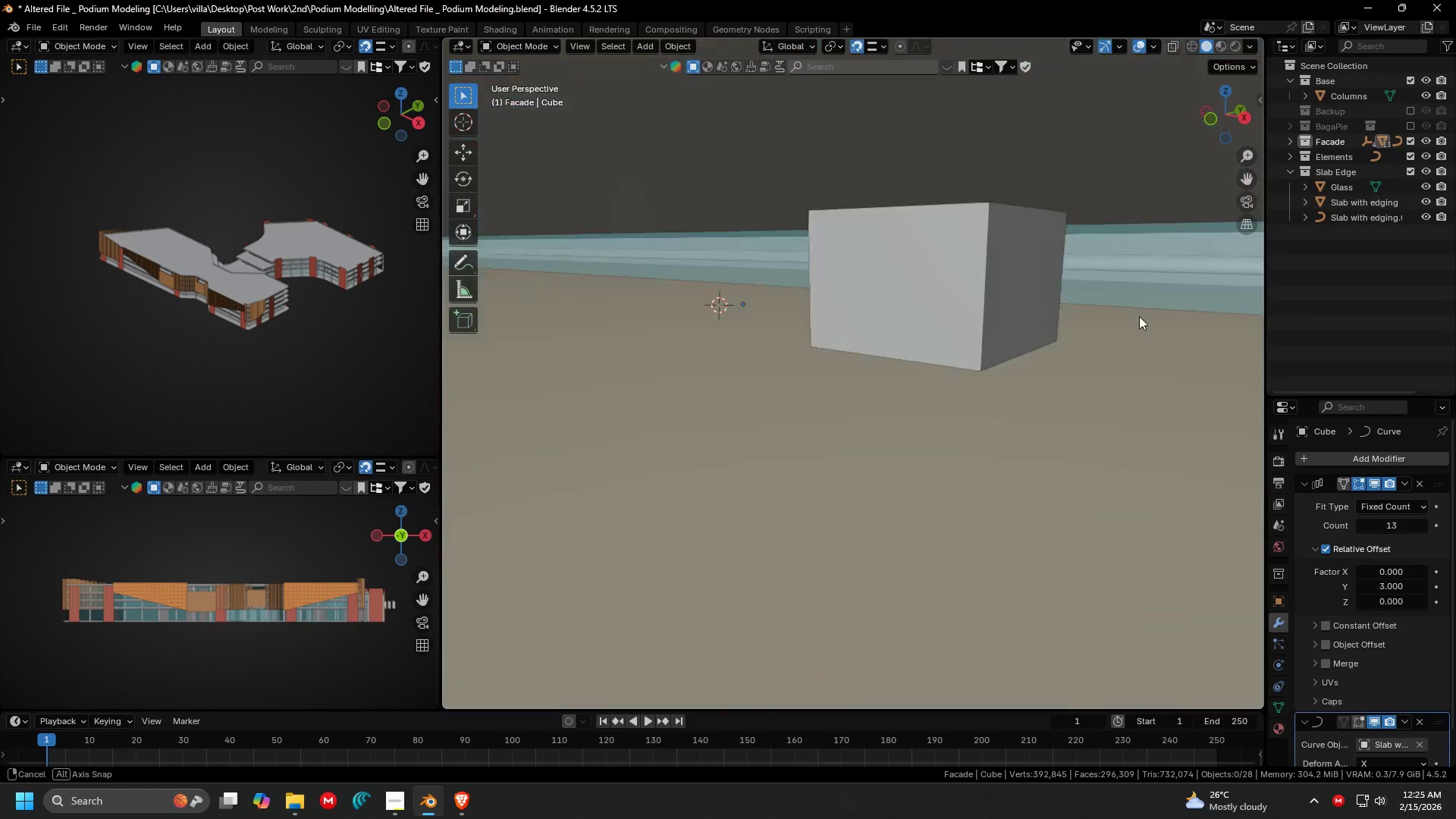 
scroll: coordinate [979, 366], scroll_direction: down, amount: 3.0
 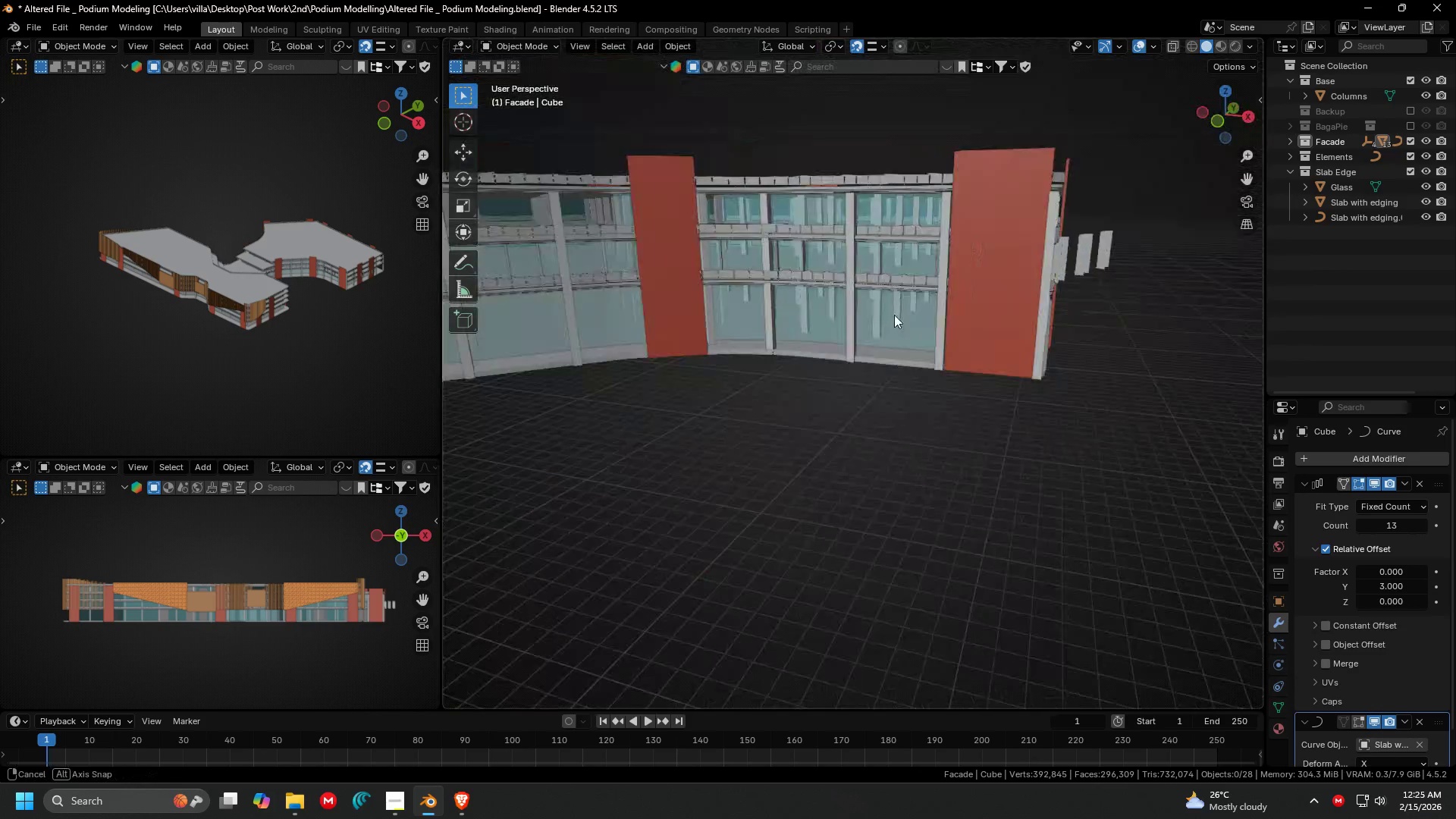 
hold_key(key=ShiftLeft, duration=0.31)
 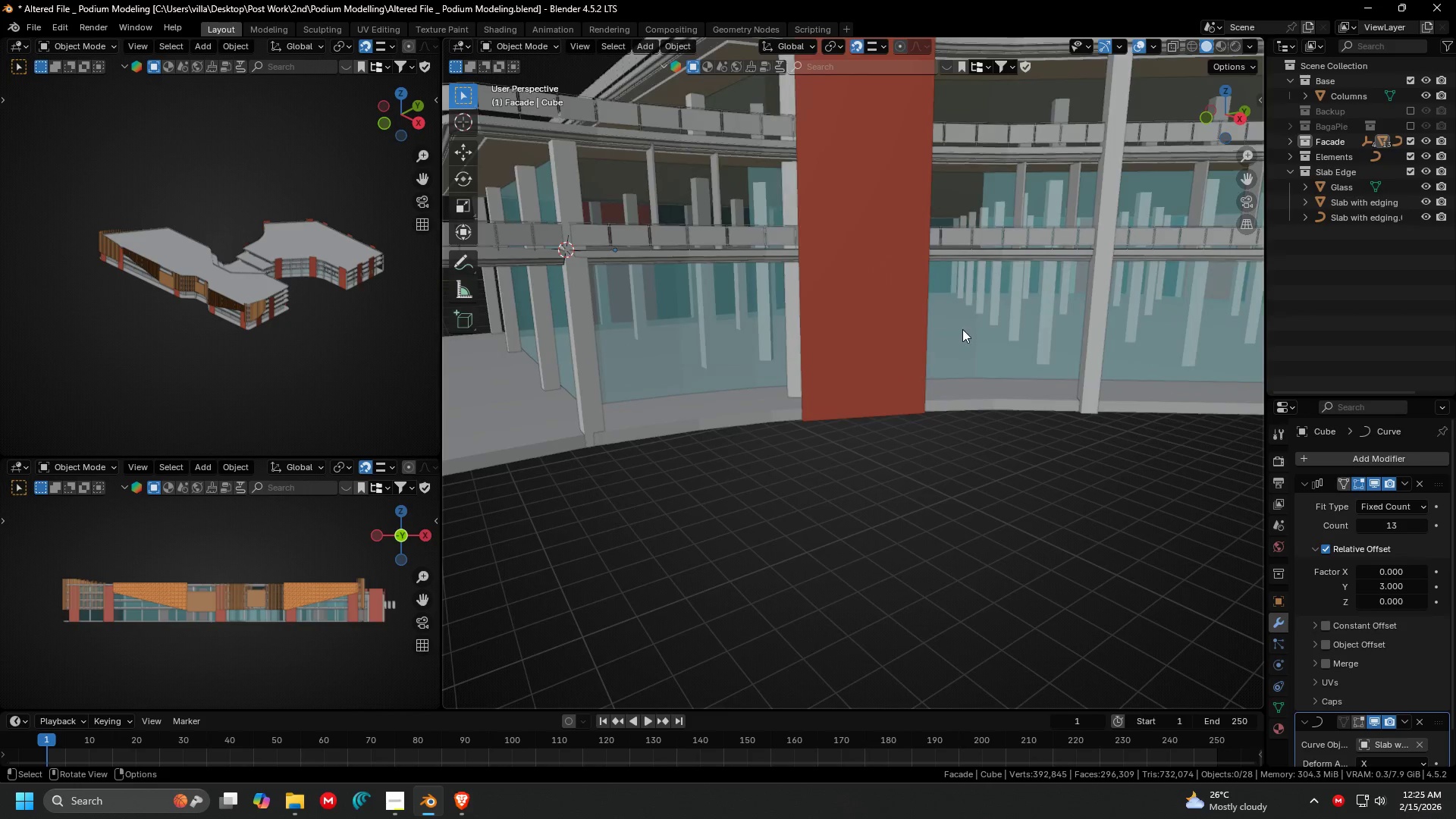 
scroll: coordinate [1094, 316], scroll_direction: up, amount: 2.0
 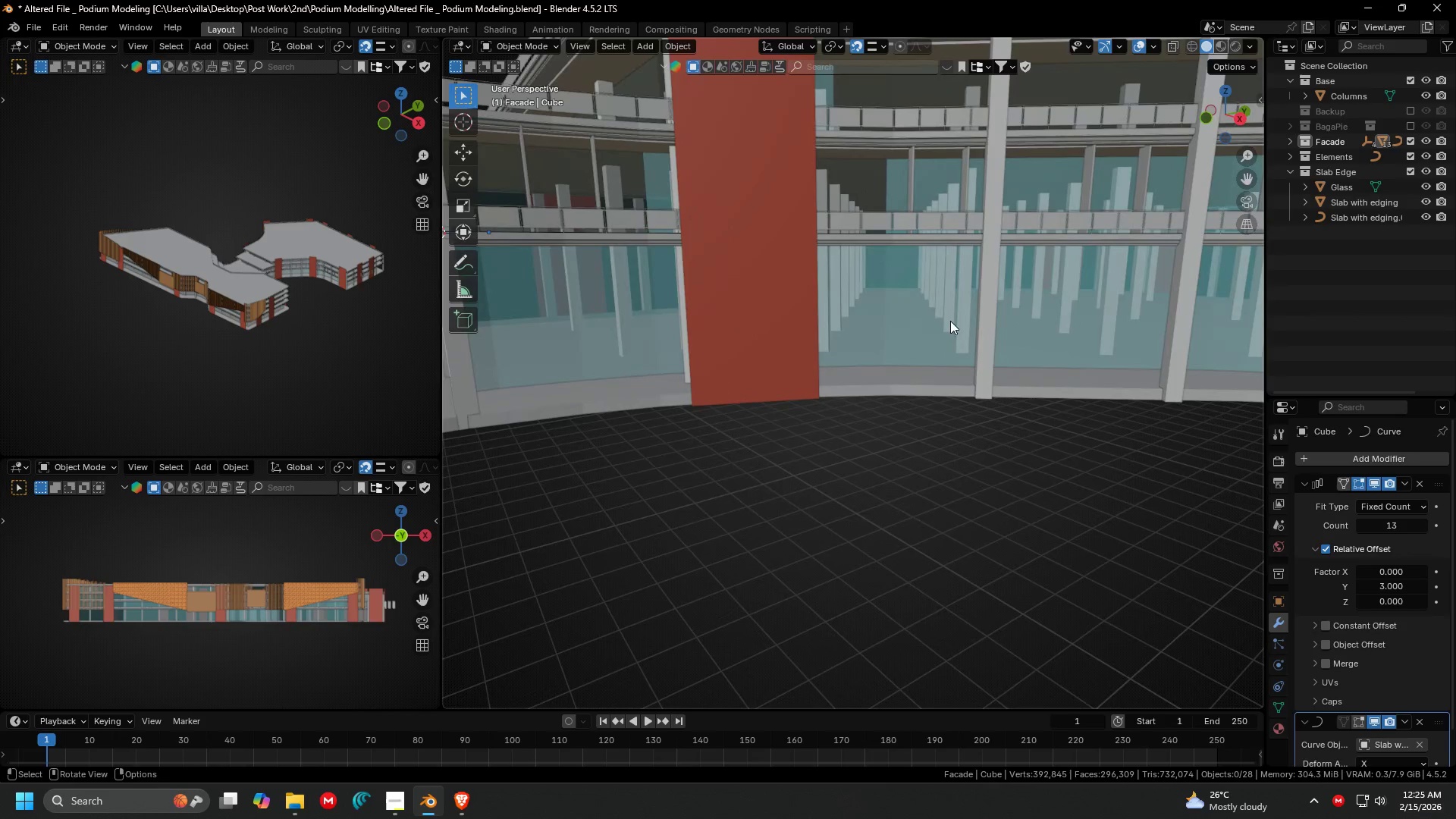 
scroll: coordinate [962, 329], scroll_direction: down, amount: 1.0
 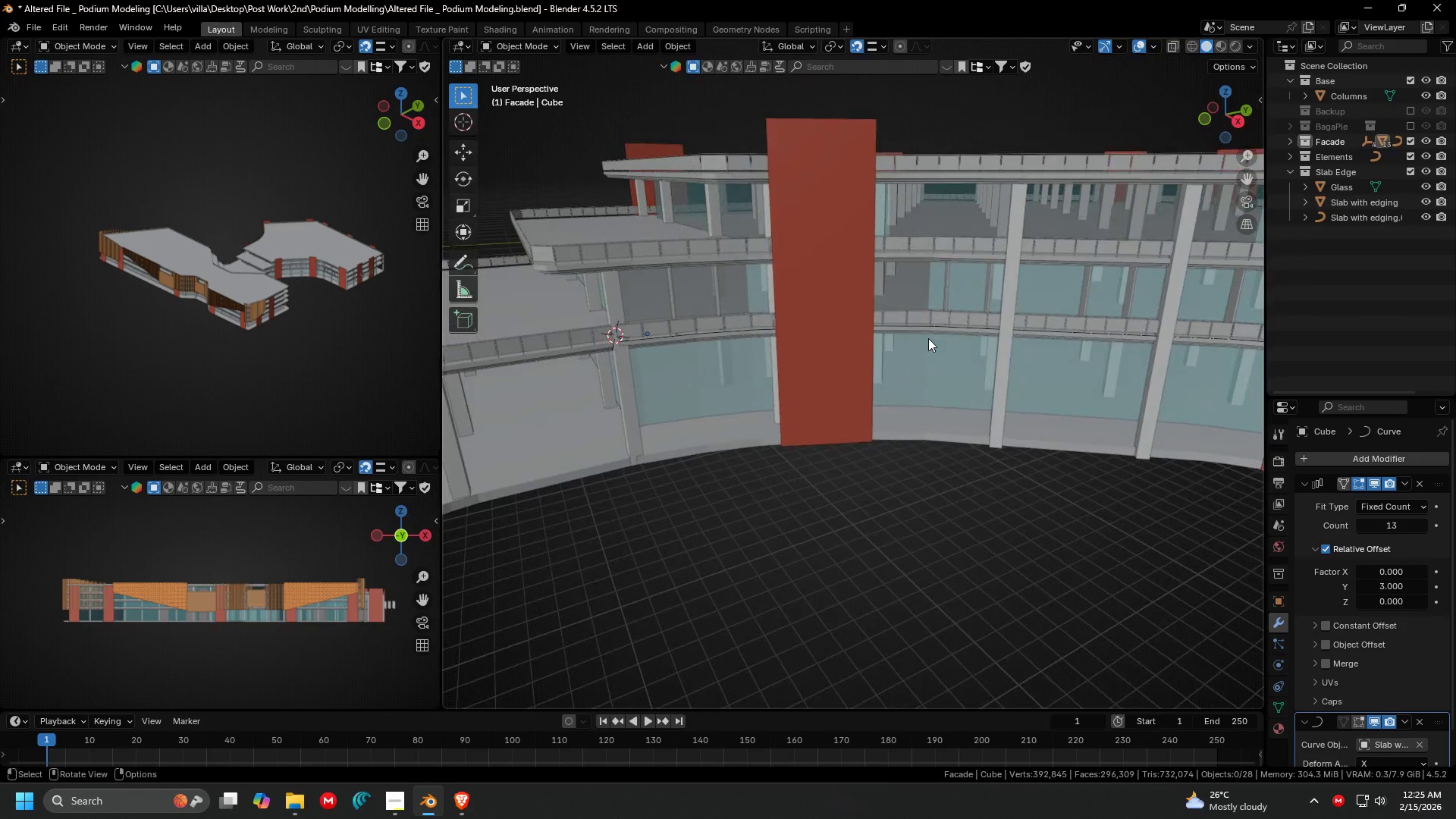 
left_click([945, 284])
 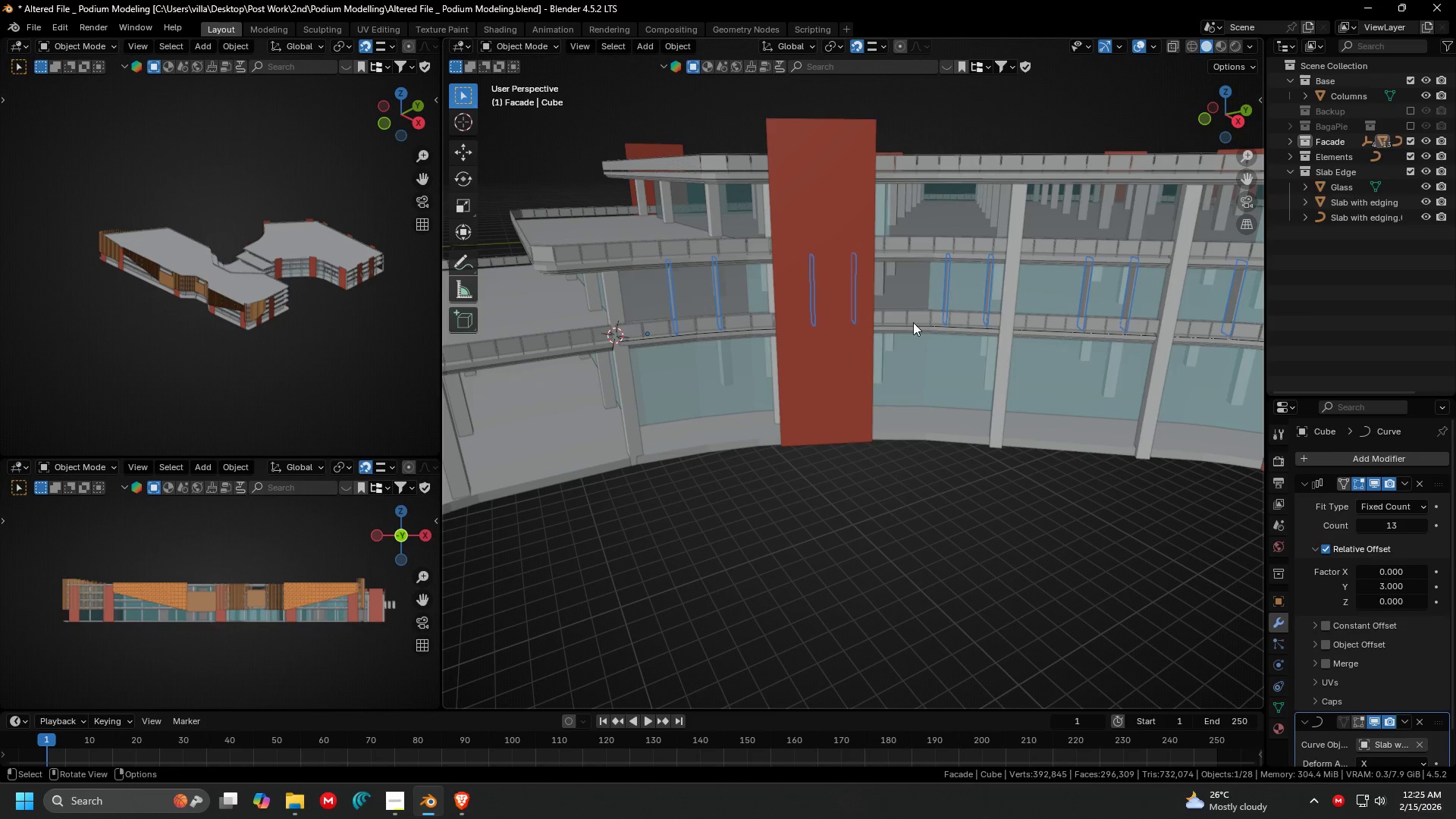 
hold_key(key=ShiftLeft, duration=0.39)
 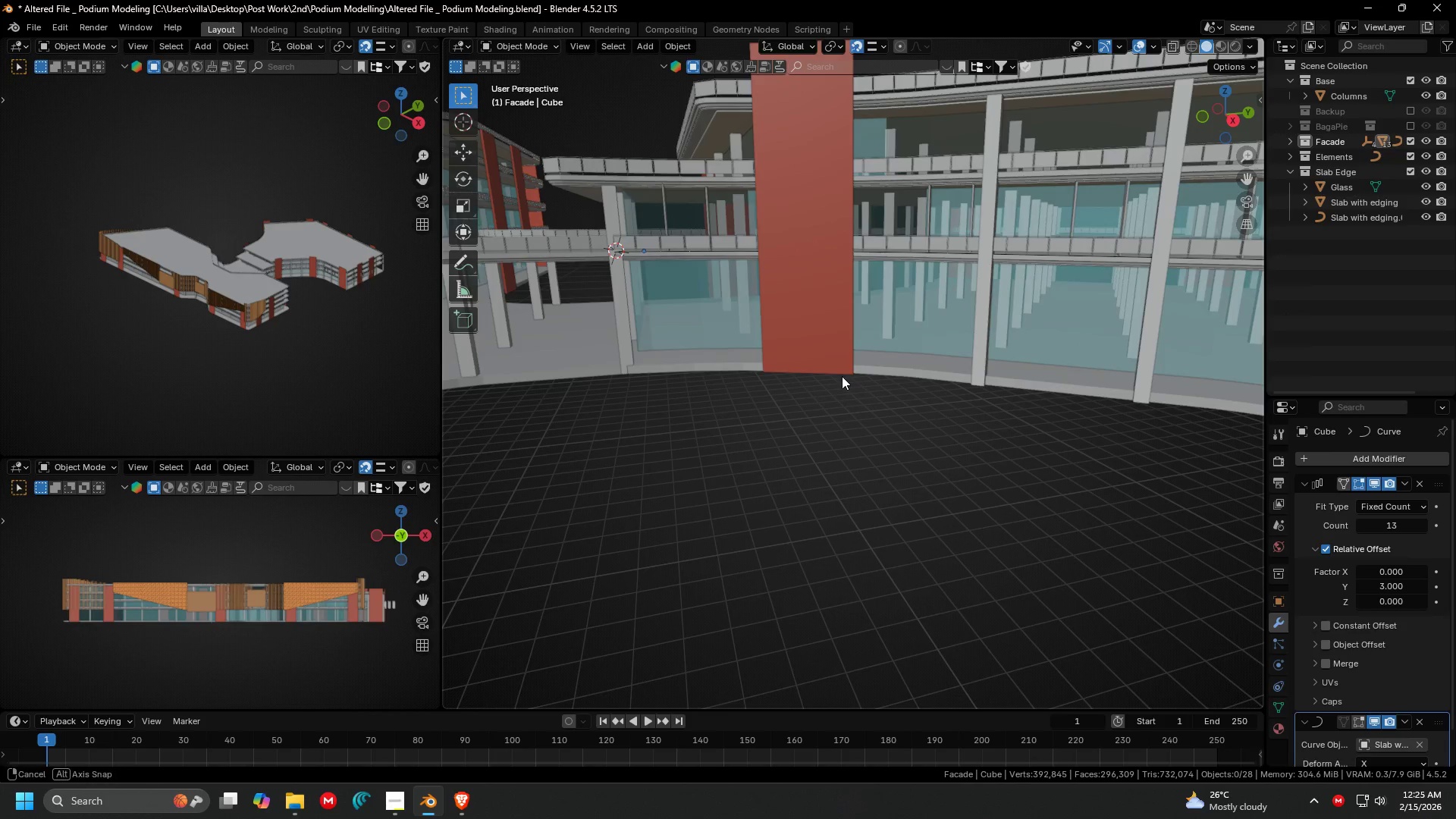 
wait(9.86)
 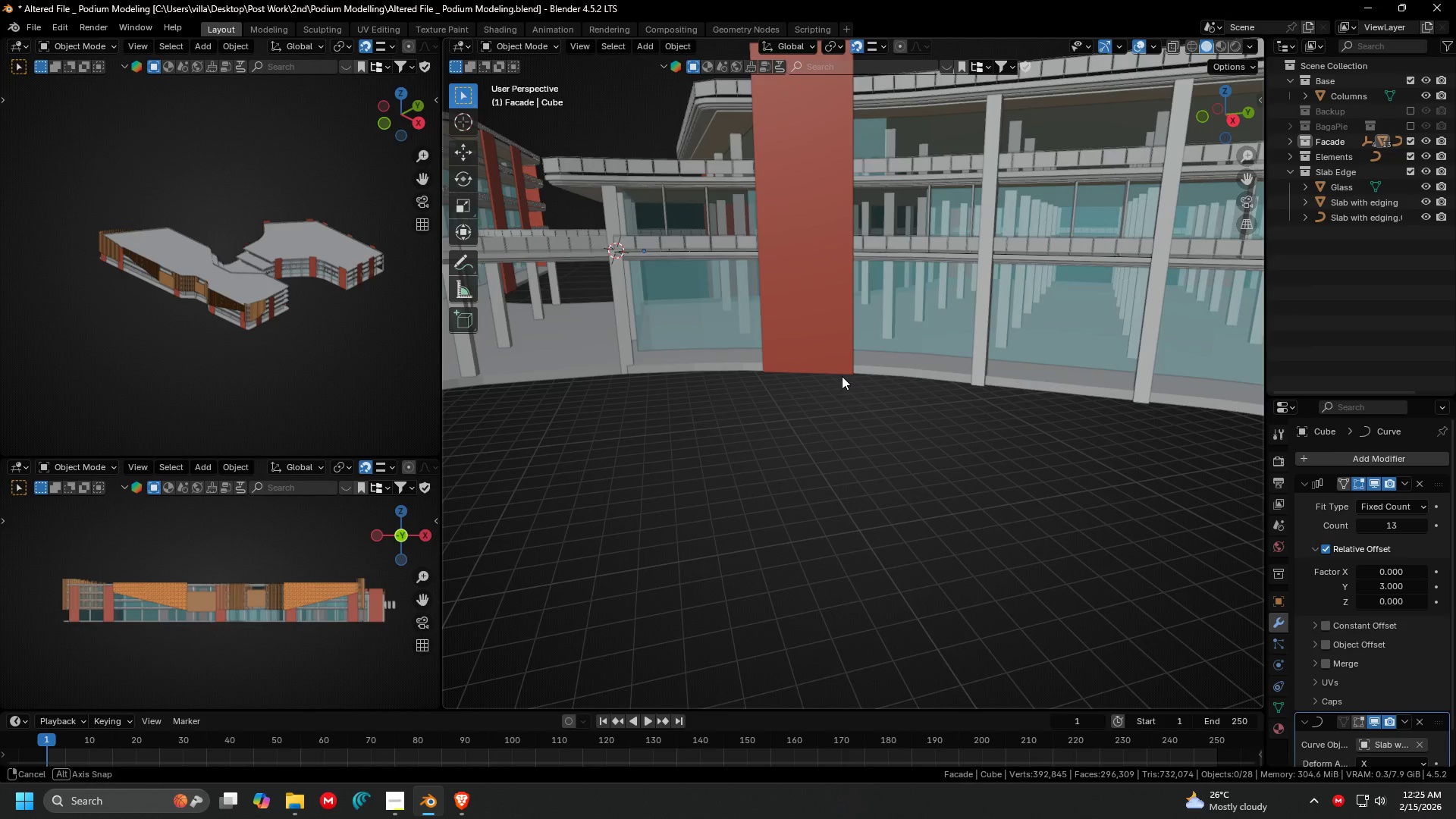 
hold_key(key=ShiftLeft, duration=0.5)
 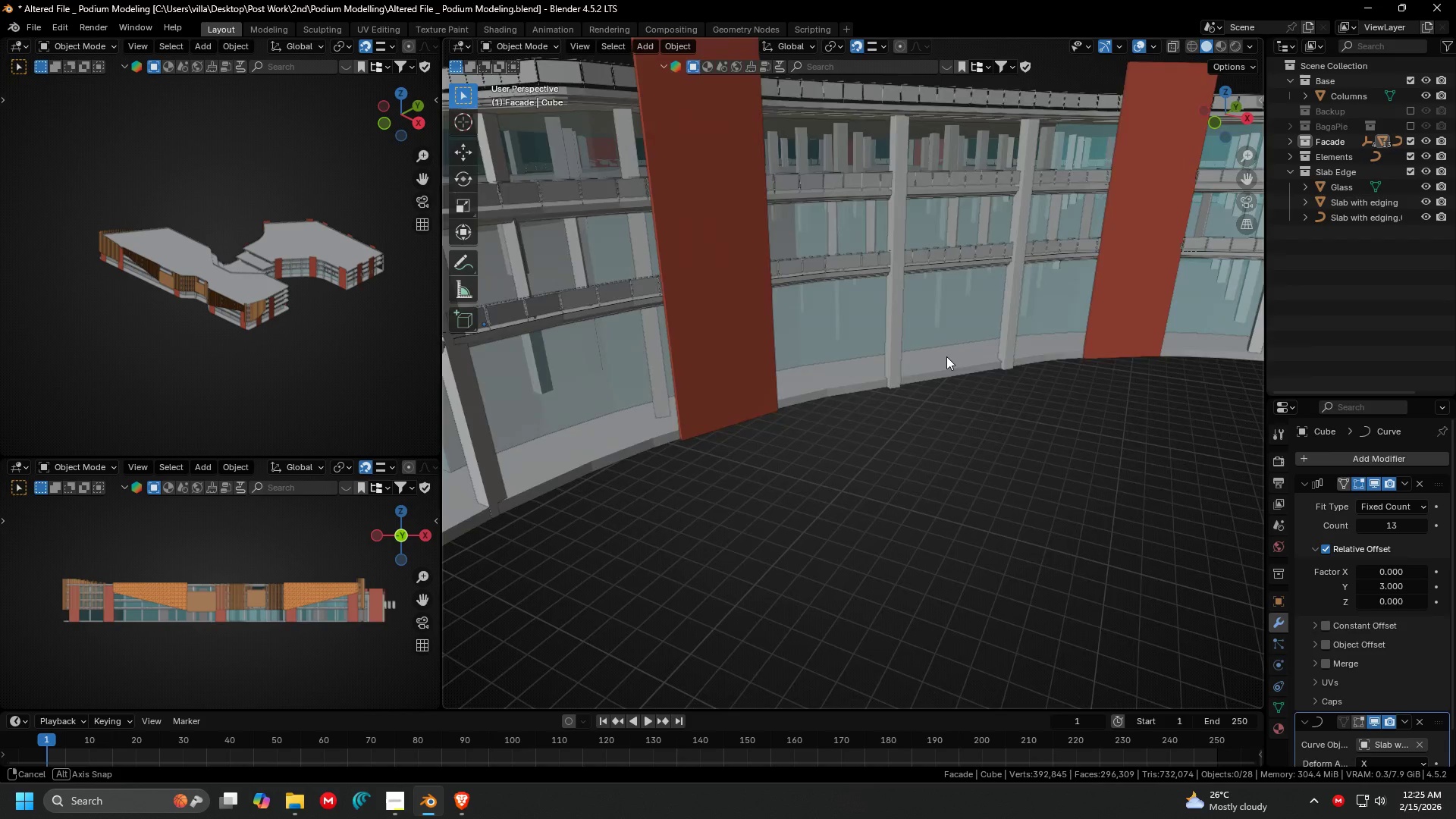 
key(Shift+ShiftLeft)
 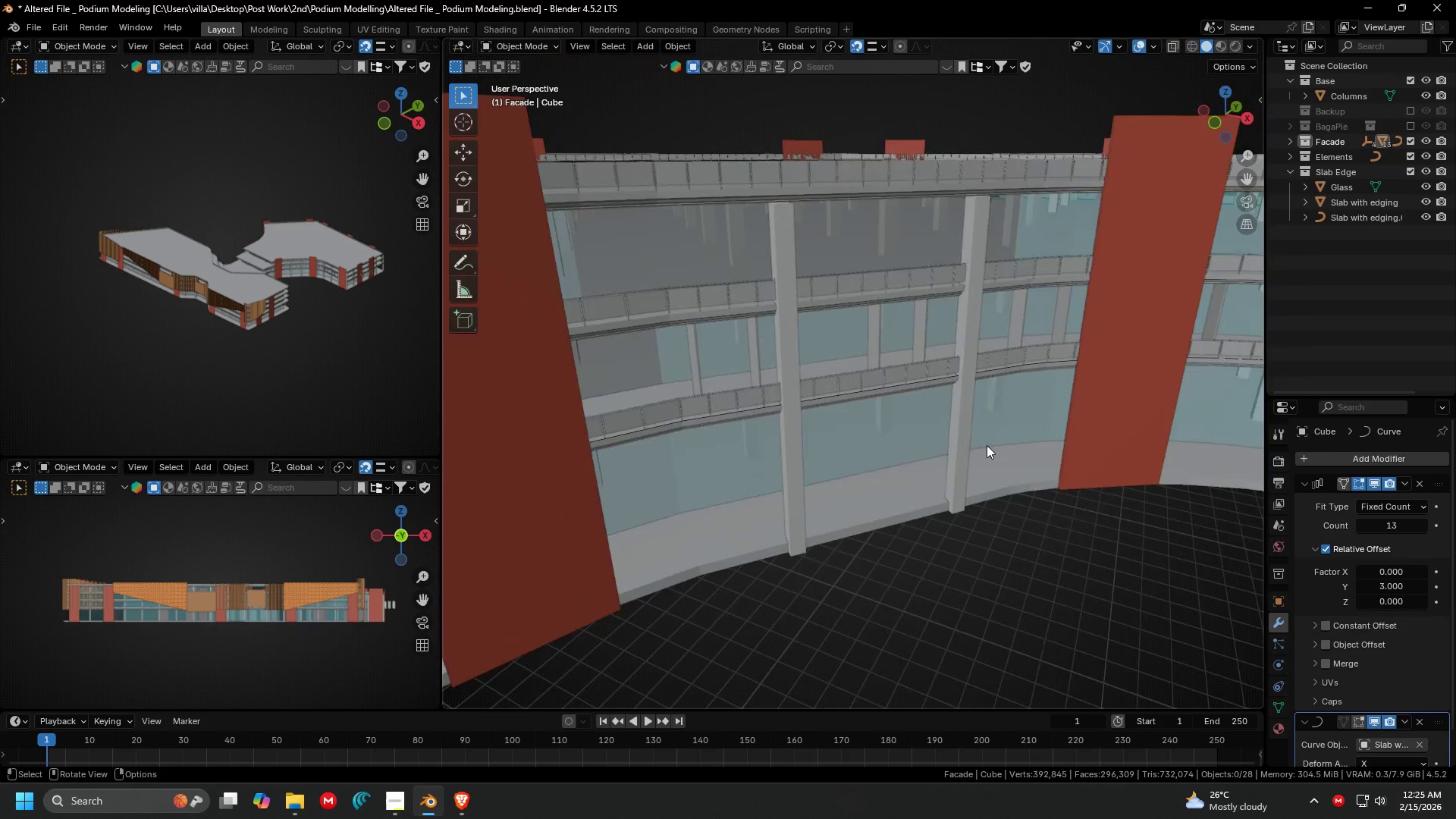 
scroll: coordinate [946, 356], scroll_direction: up, amount: 1.0
 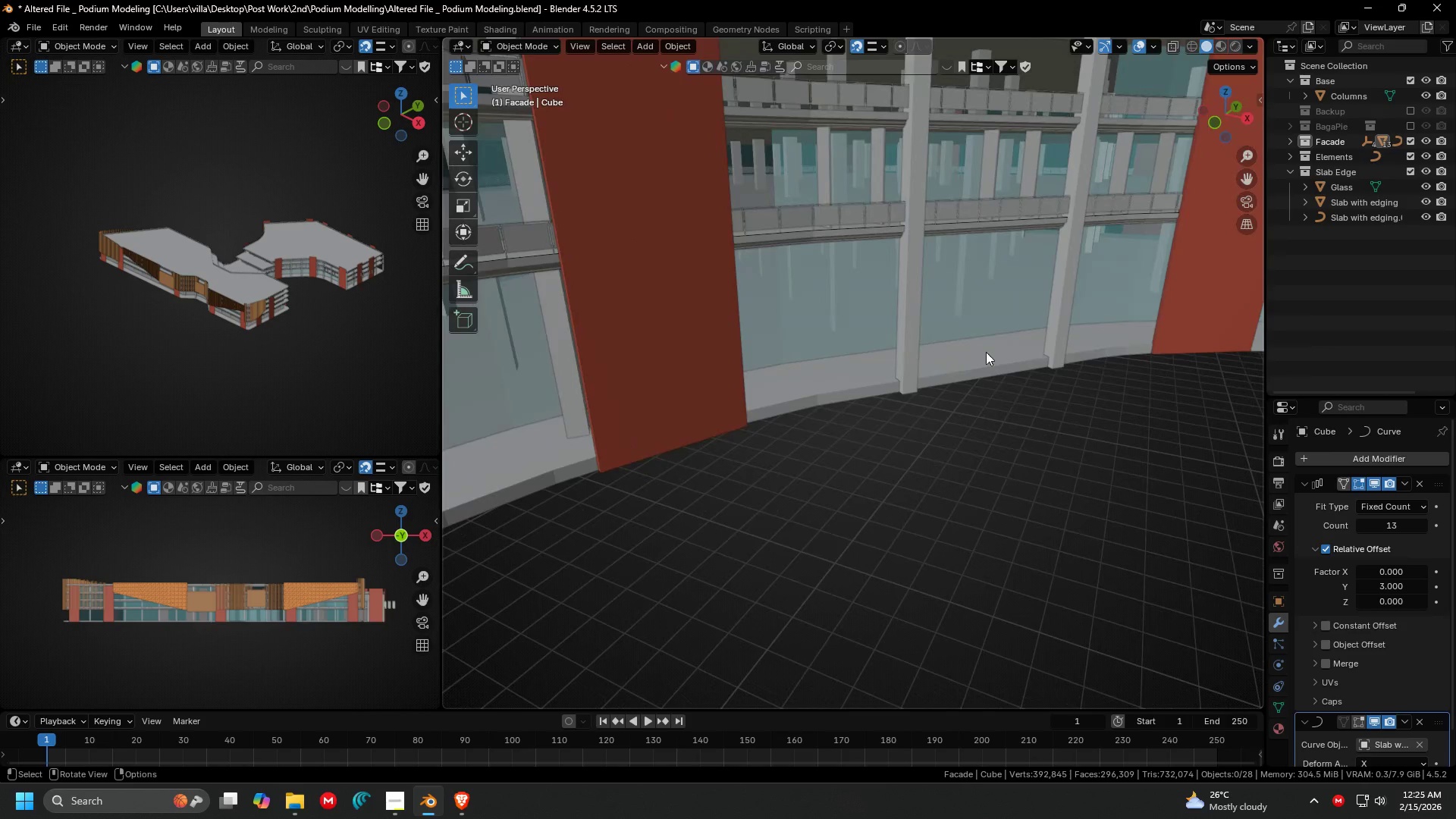 
scroll: coordinate [986, 445], scroll_direction: down, amount: 2.0
 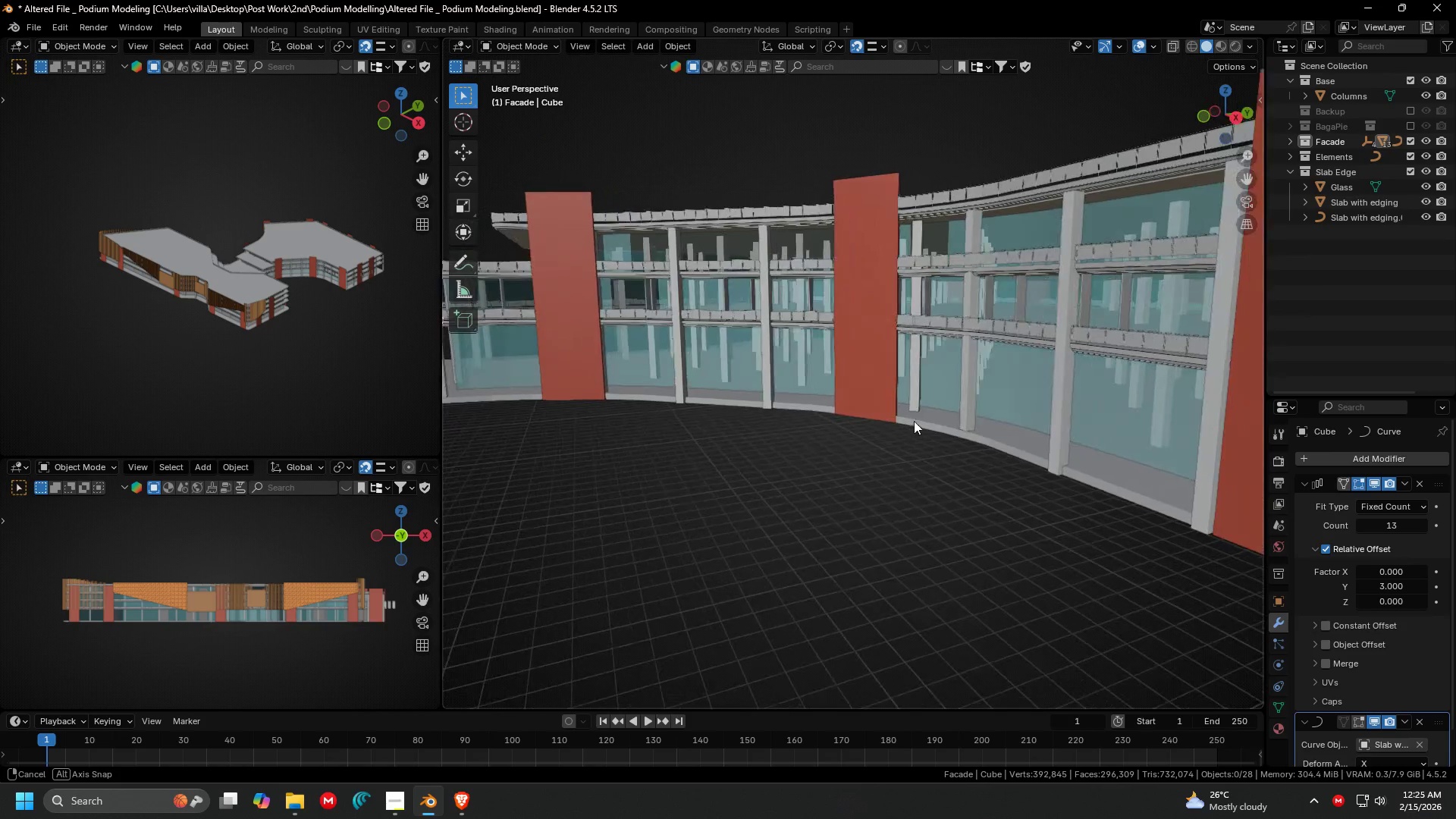 
key(Shift+ShiftLeft)
 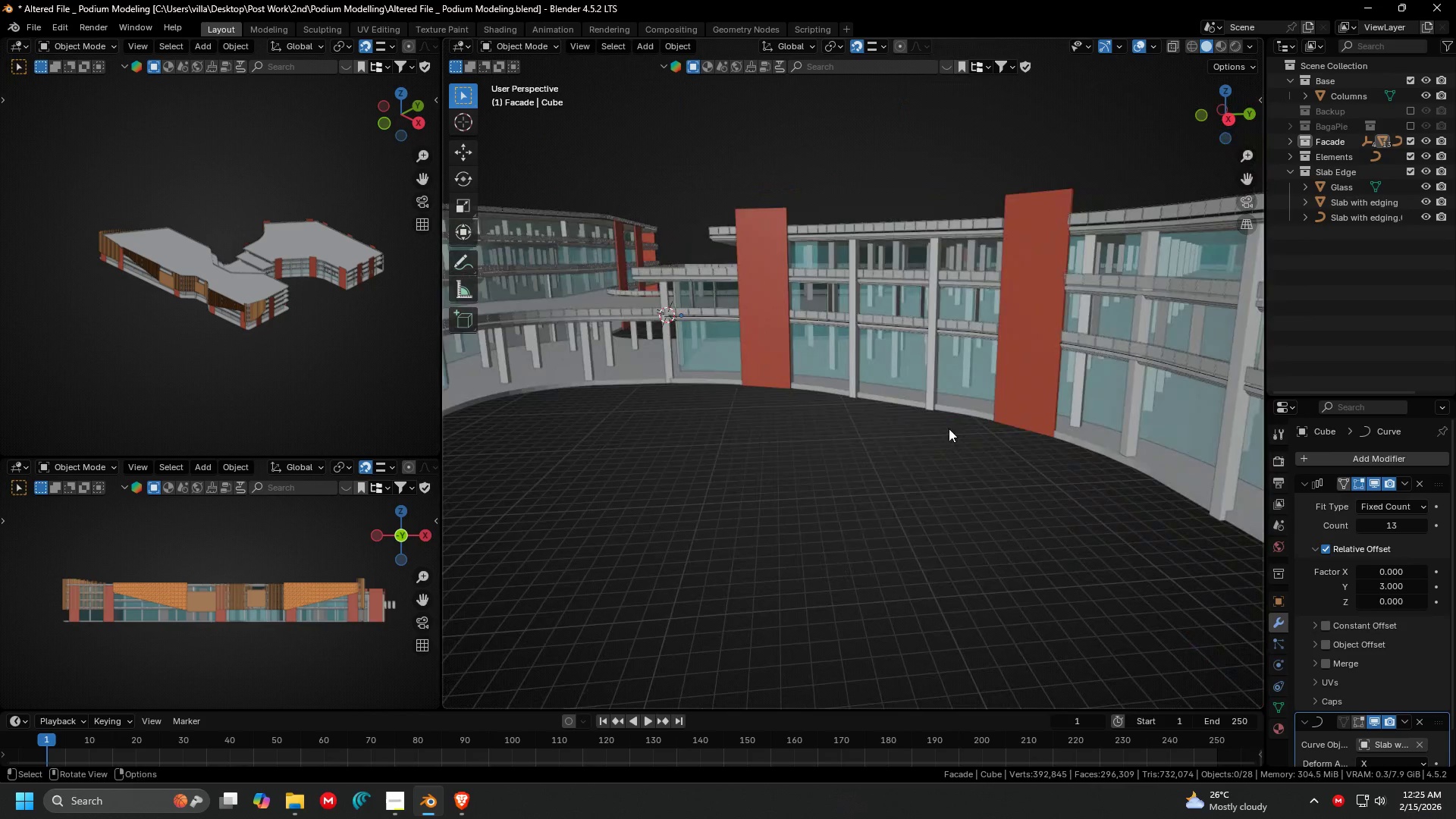 
hold_key(key=ShiftLeft, duration=0.31)
 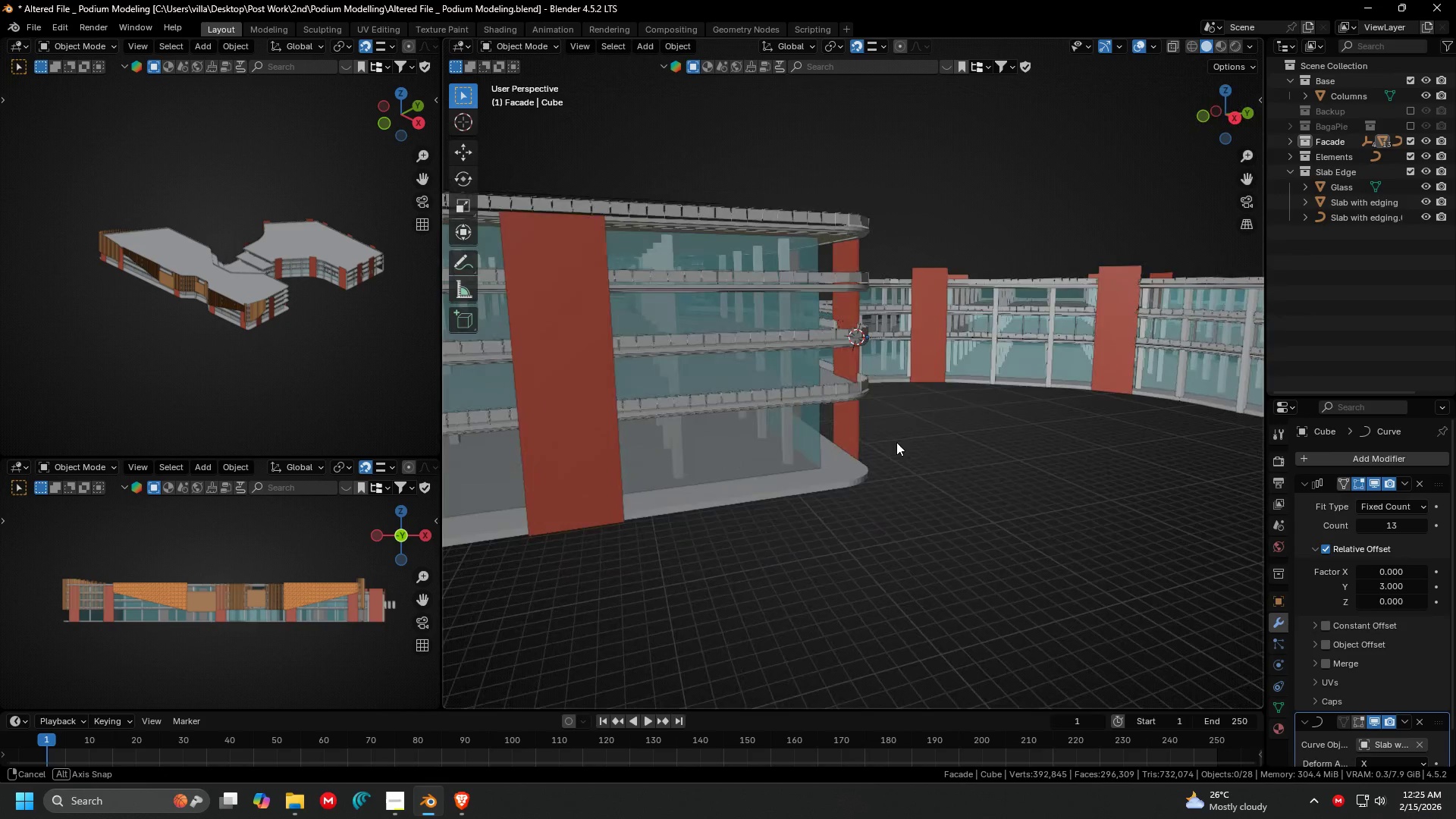 
scroll: coordinate [704, 428], scroll_direction: down, amount: 2.0
 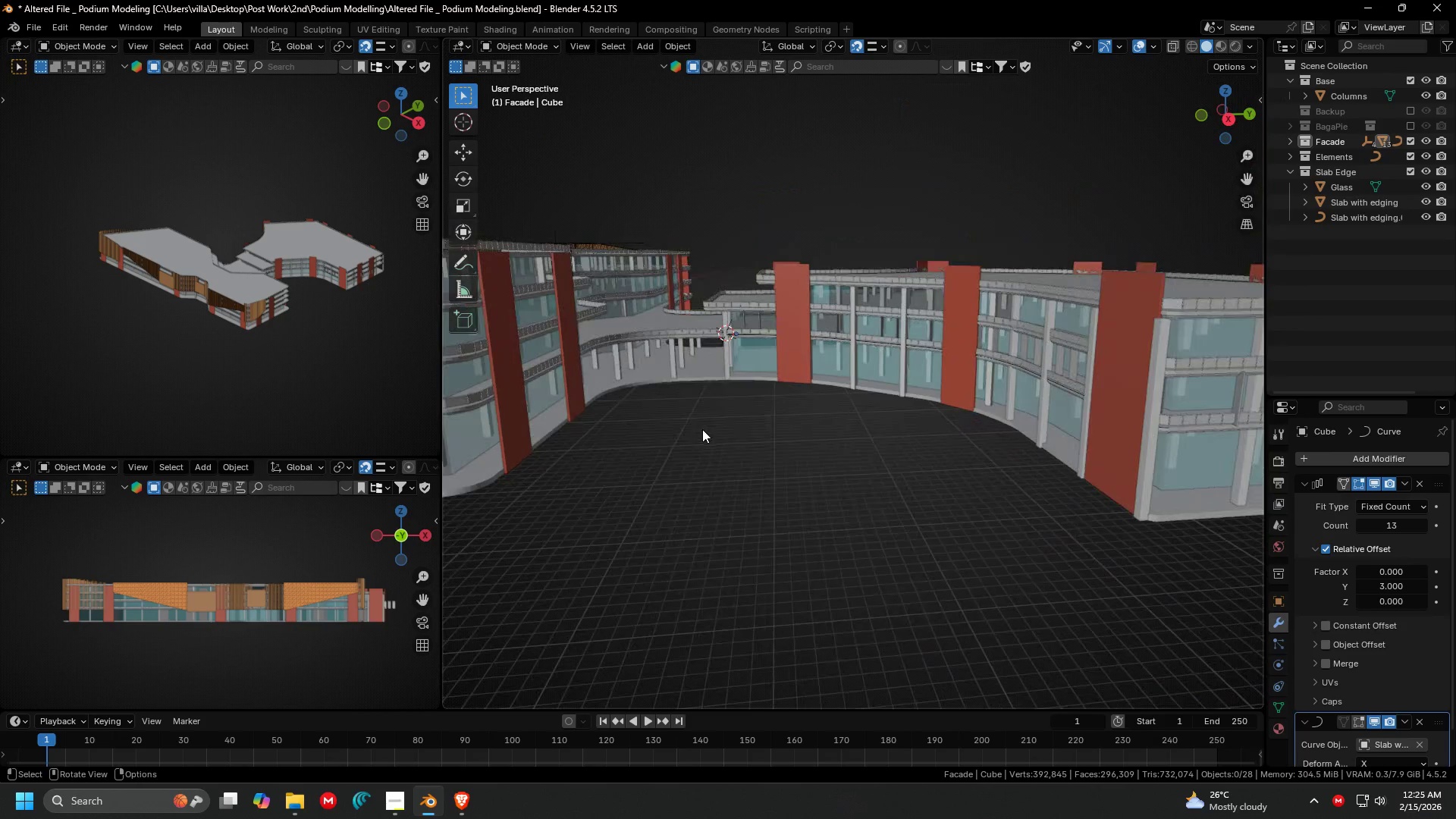 
wait(5.27)
 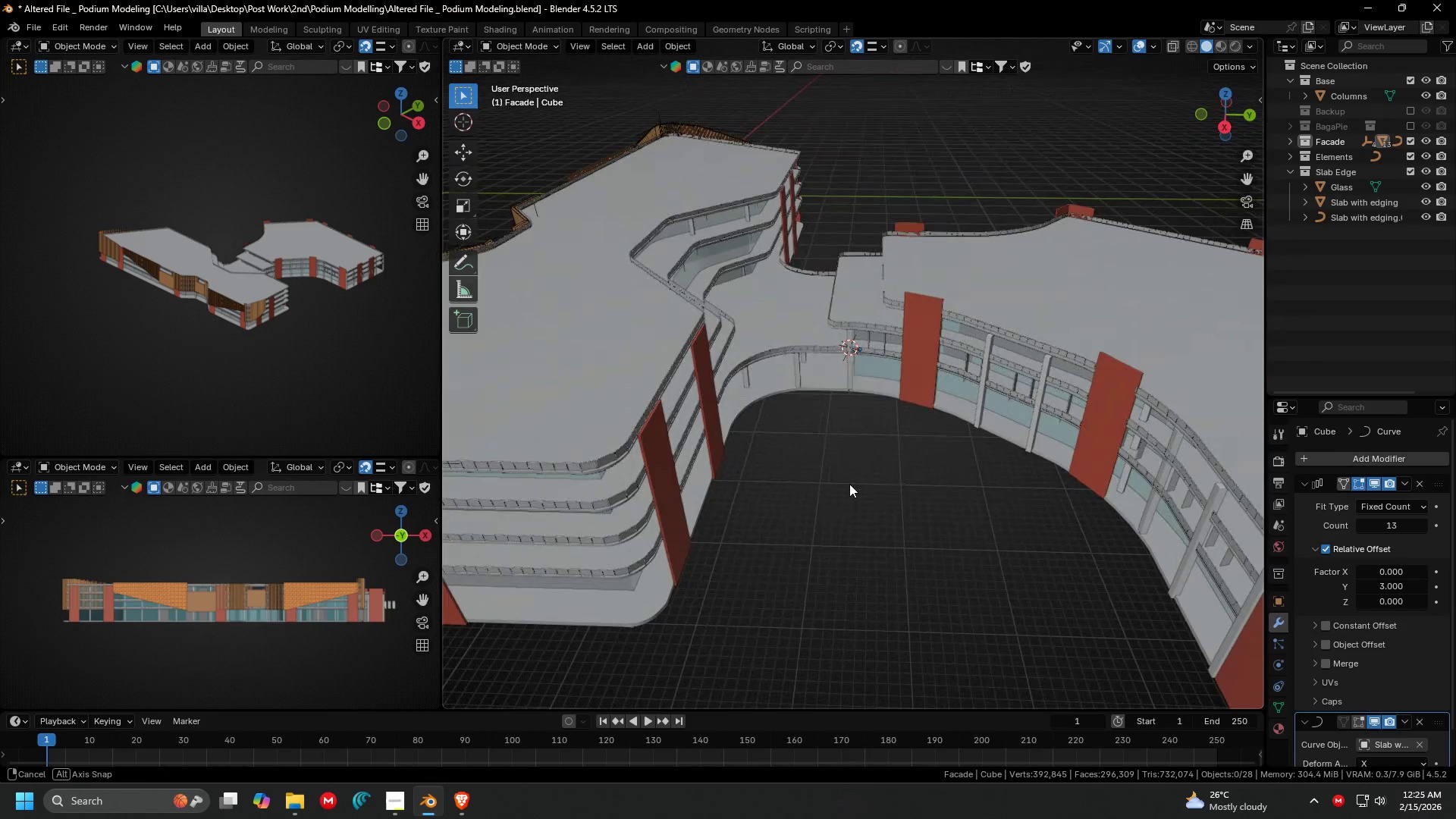 
key(Shift+ShiftLeft)
 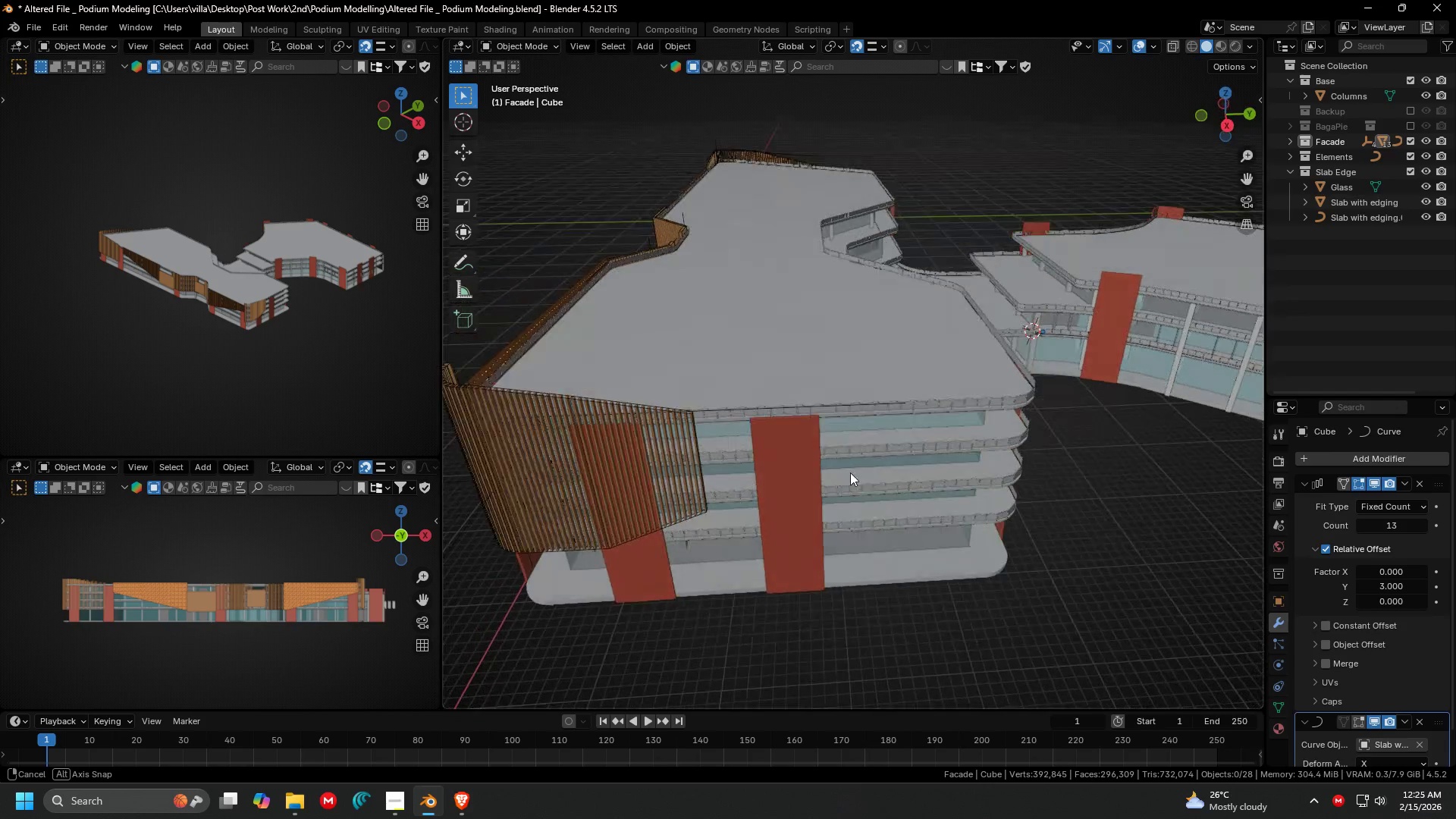 
key(Control+ControlLeft)
 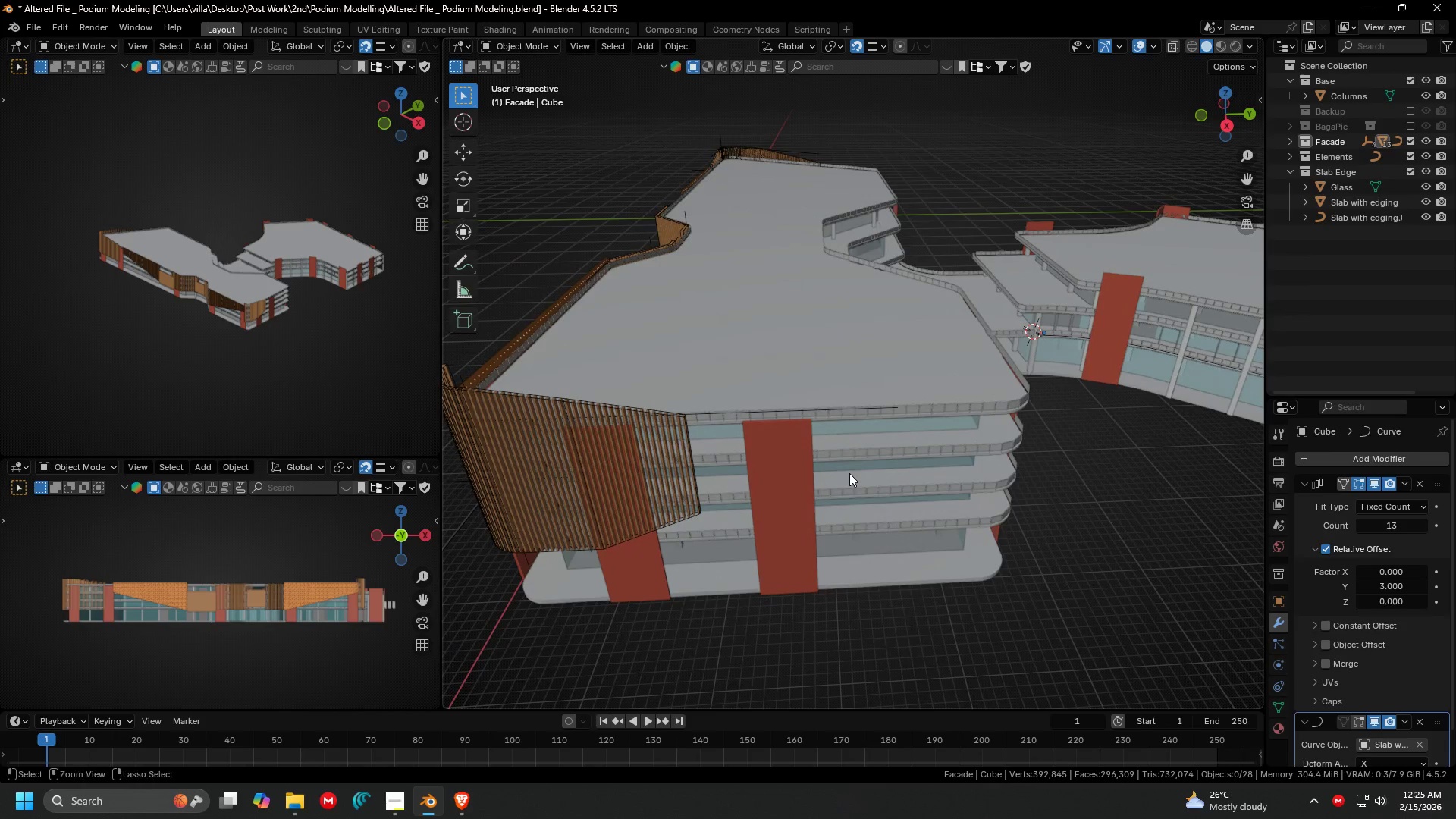 
key(Control+S)
 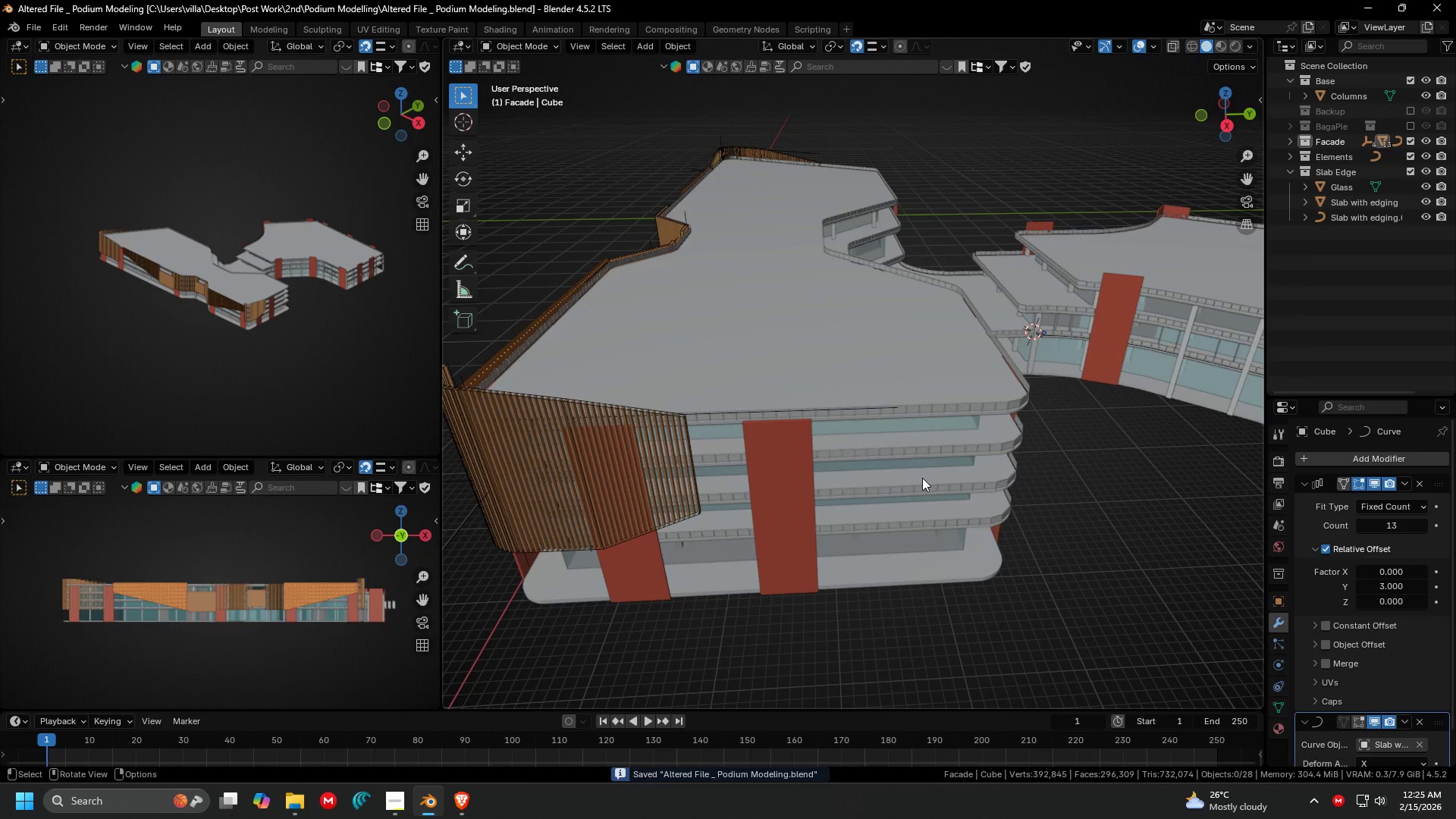 
hold_key(key=ShiftLeft, duration=1.01)
 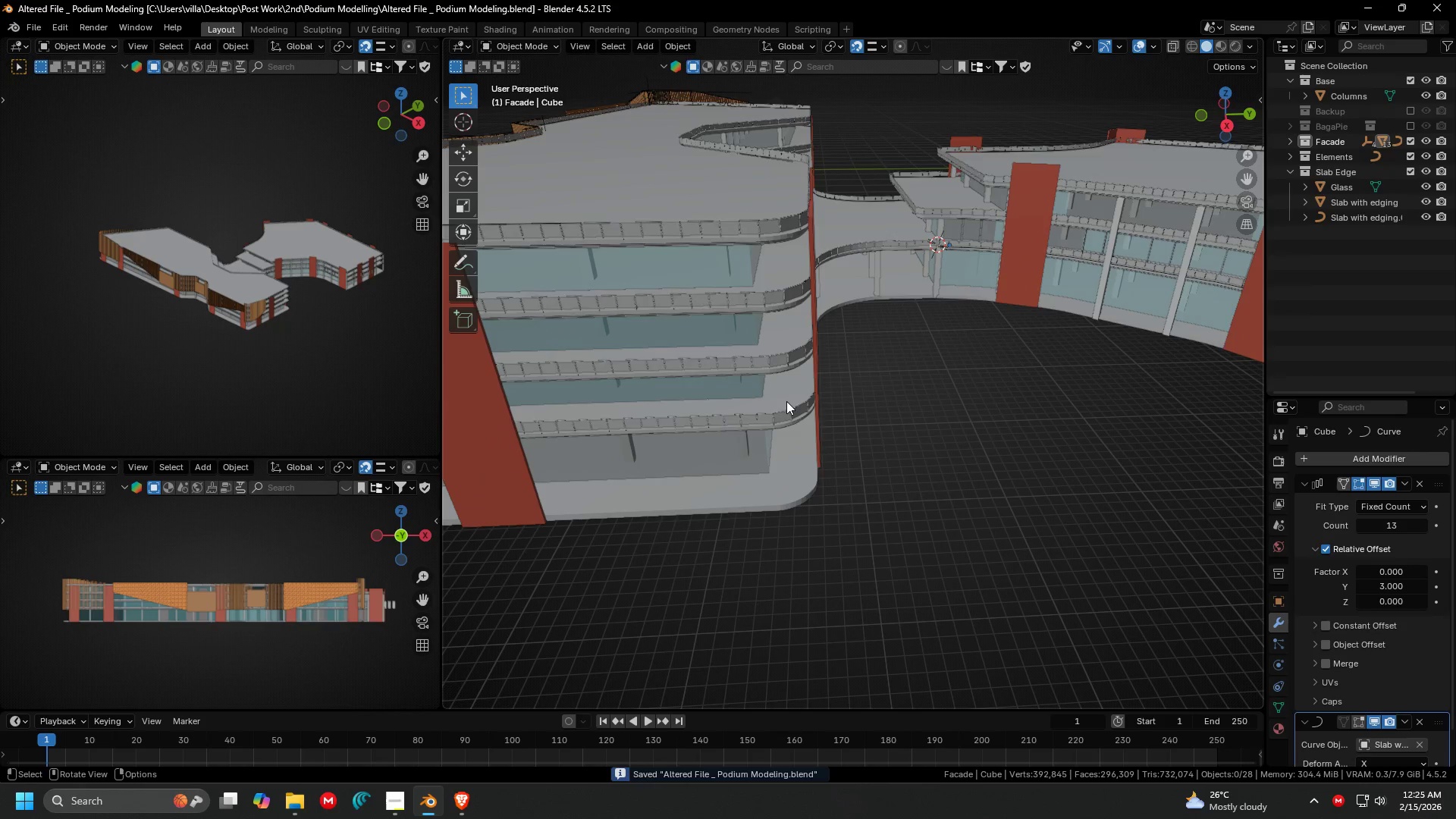 
hold_key(key=ShiftLeft, duration=1.2)
 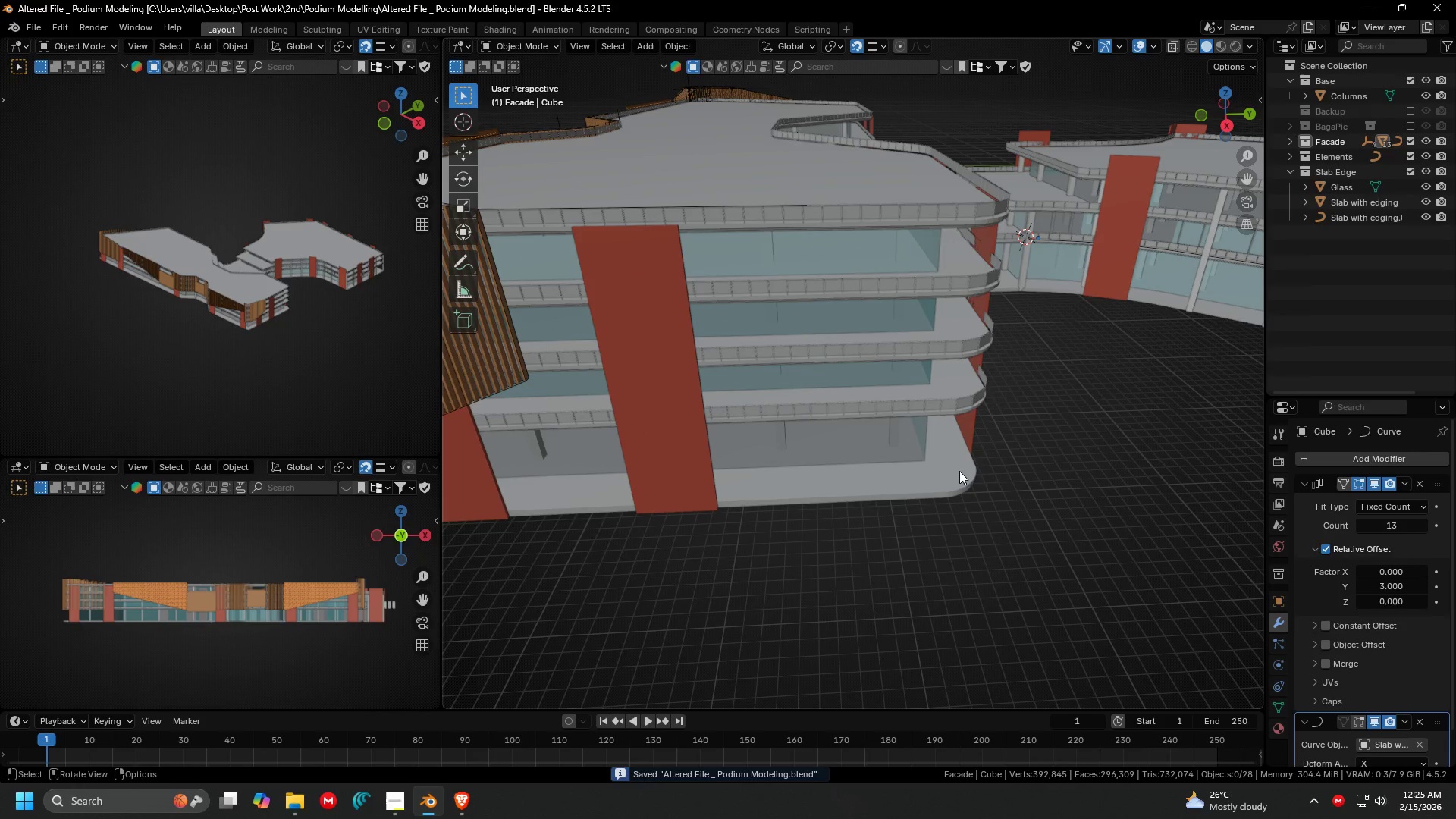 
scroll: coordinate [787, 401], scroll_direction: up, amount: 1.0
 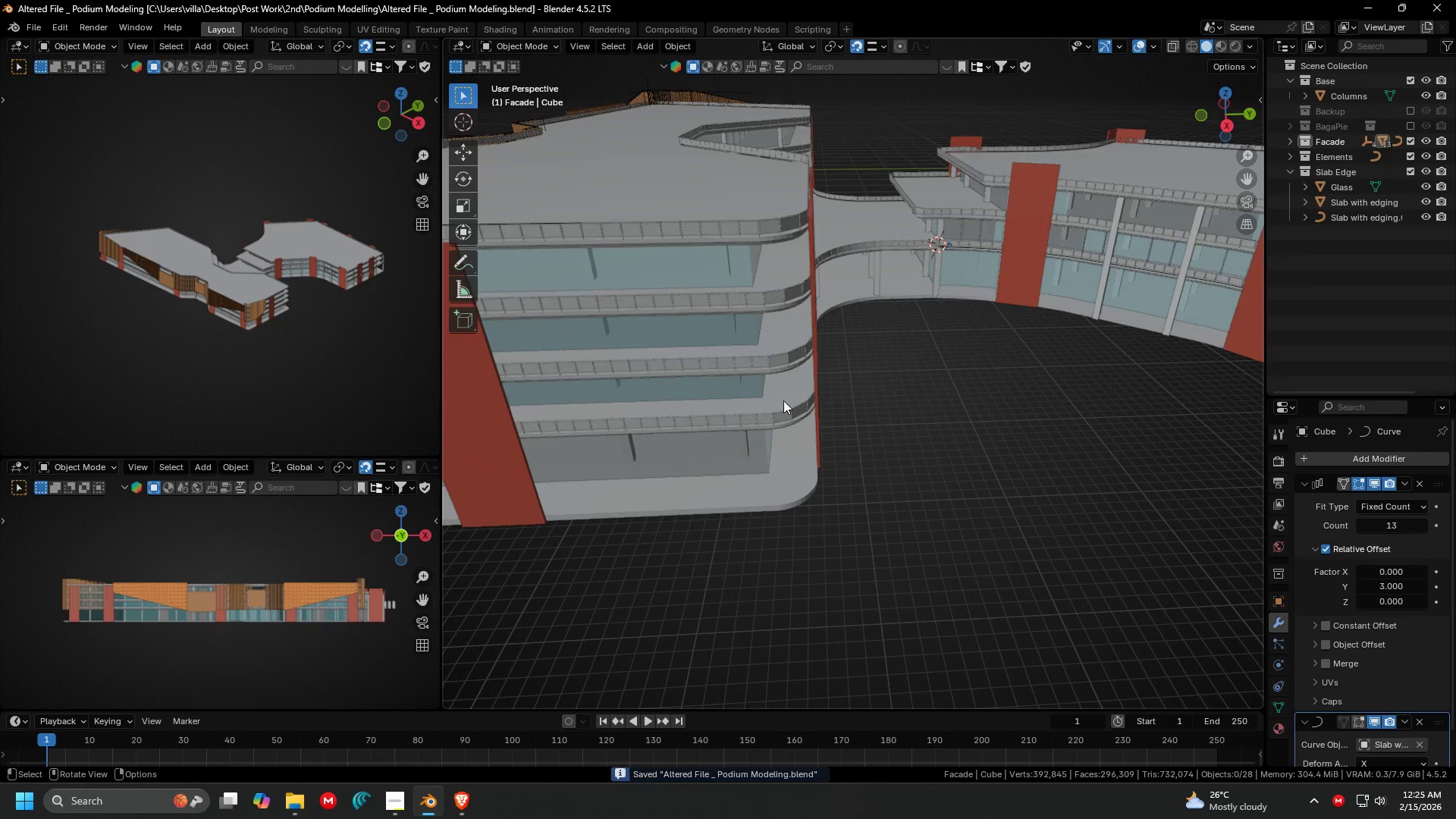 
hold_key(key=ShiftLeft, duration=1.52)
 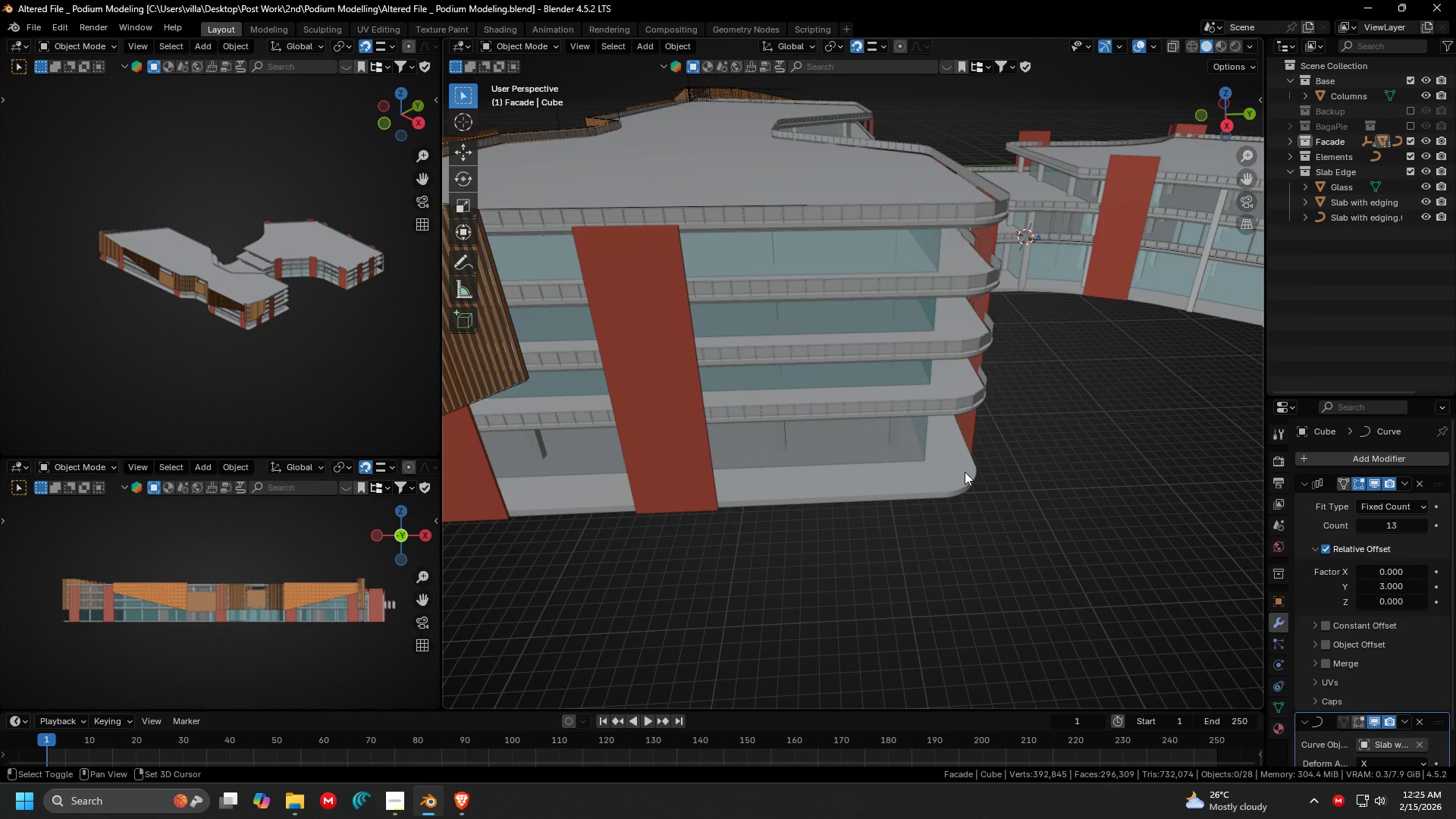 
hold_key(key=ShiftLeft, duration=1.5)
 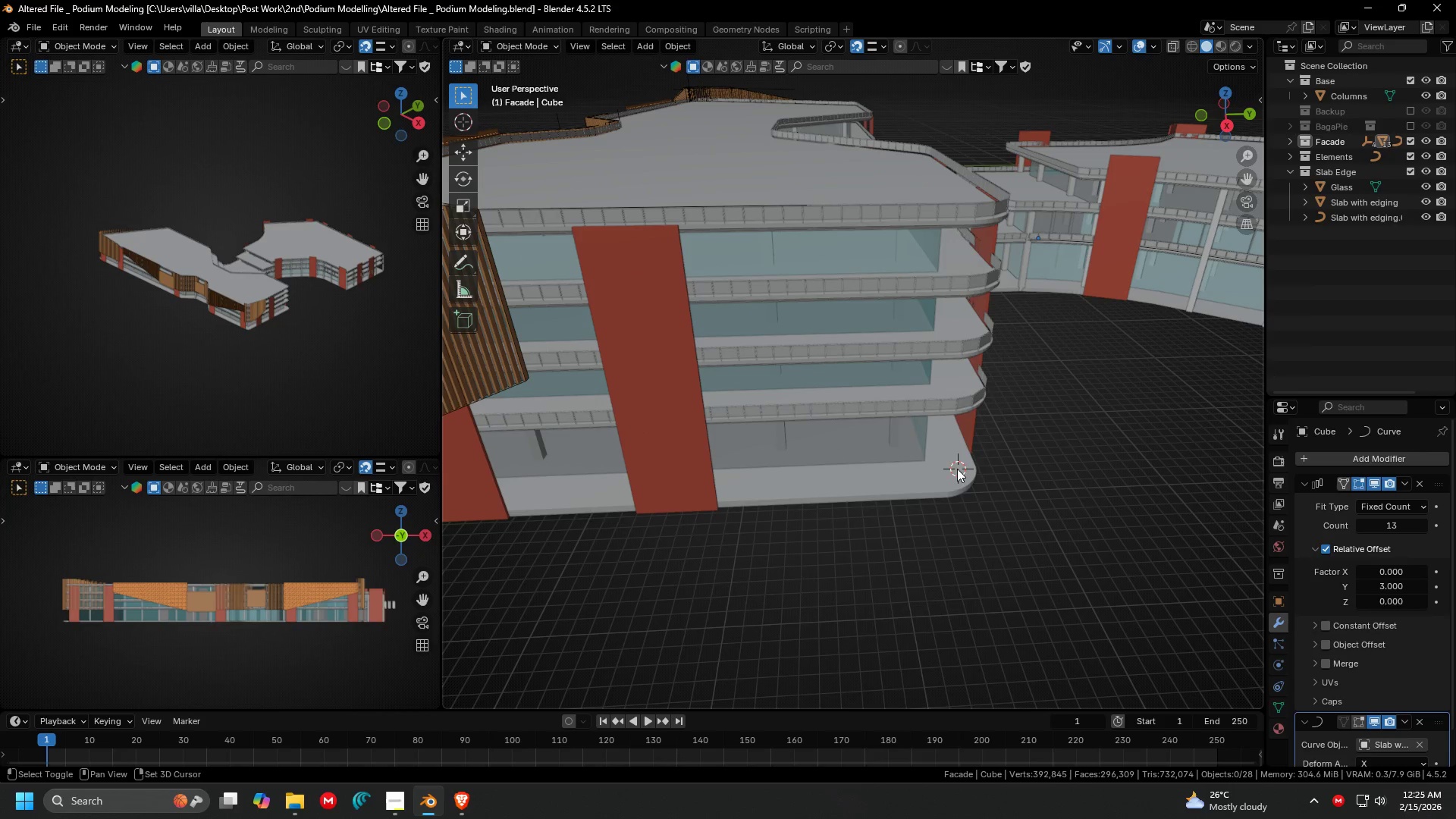 
key(Shift+A)
 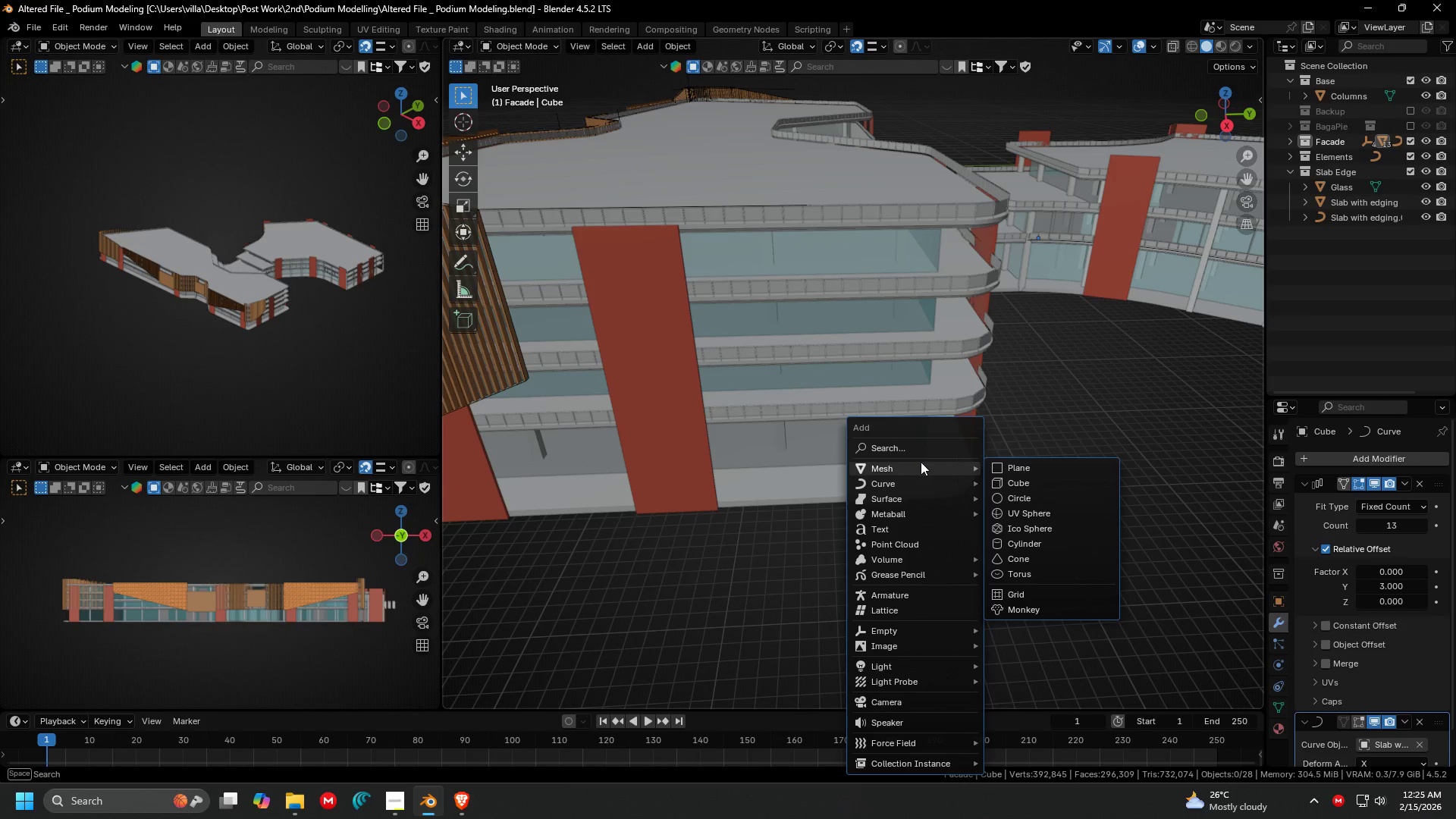 
left_click([1025, 537])
 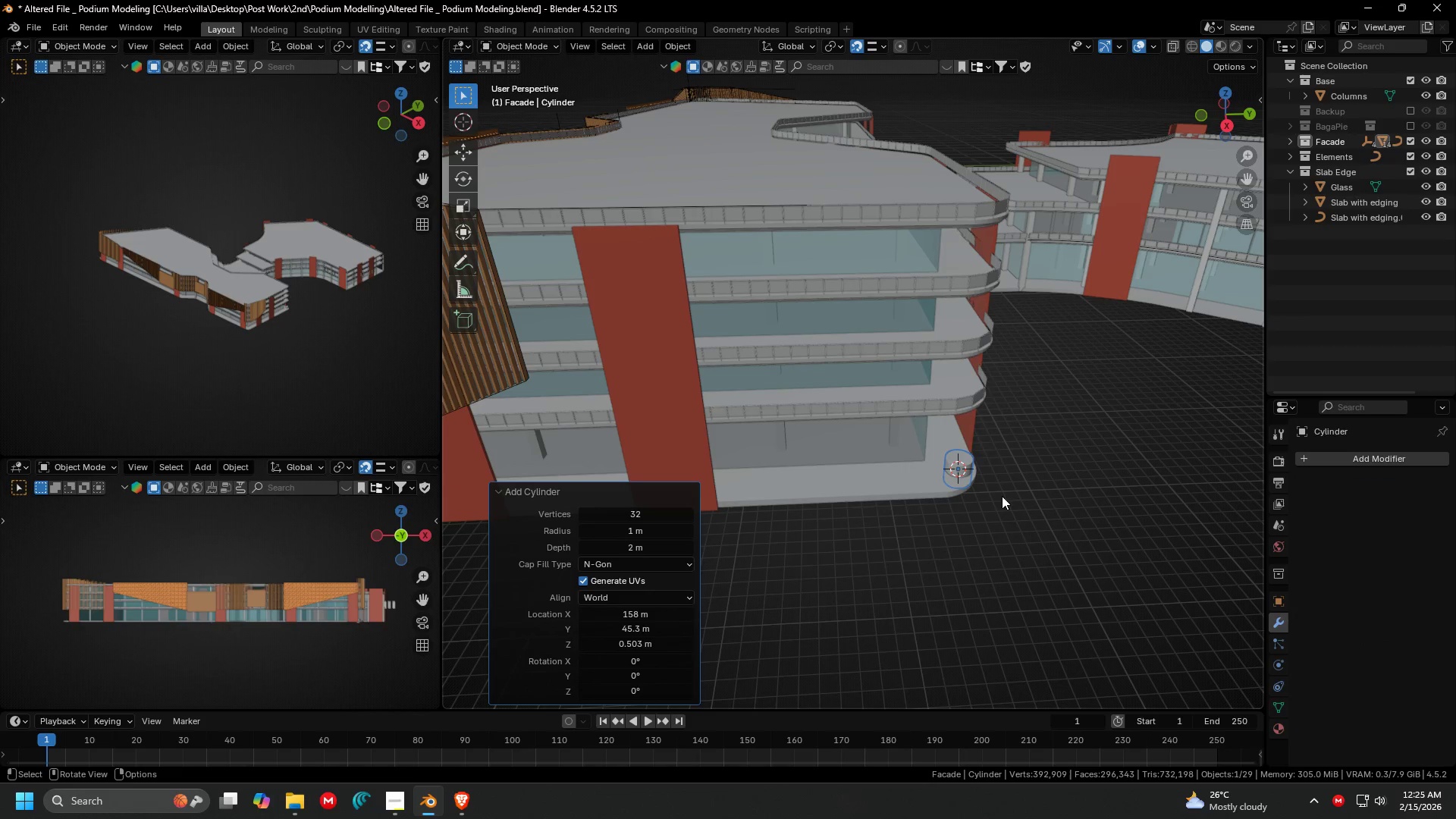 
key(Shift+ShiftLeft)
 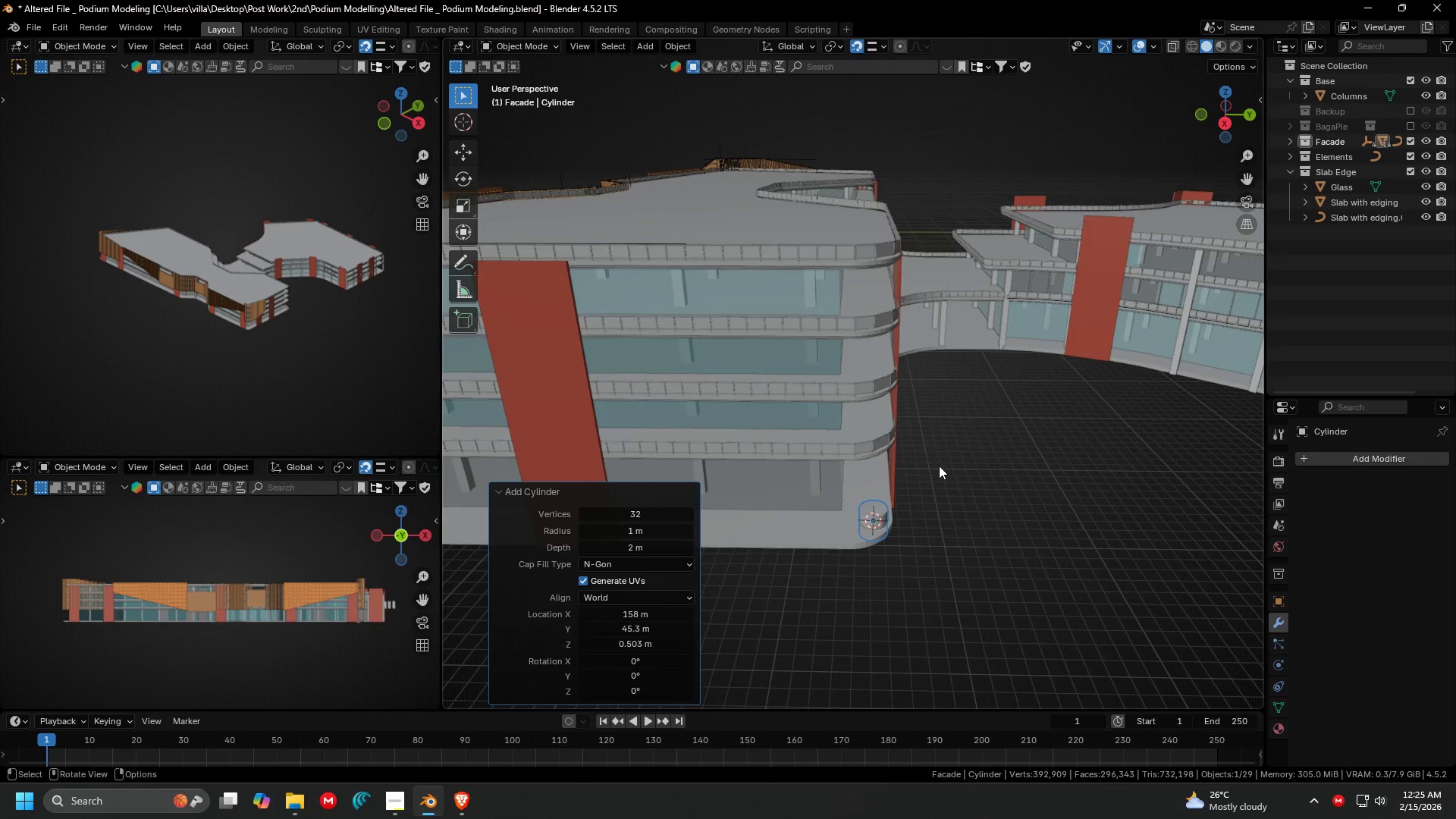 
key(S)
 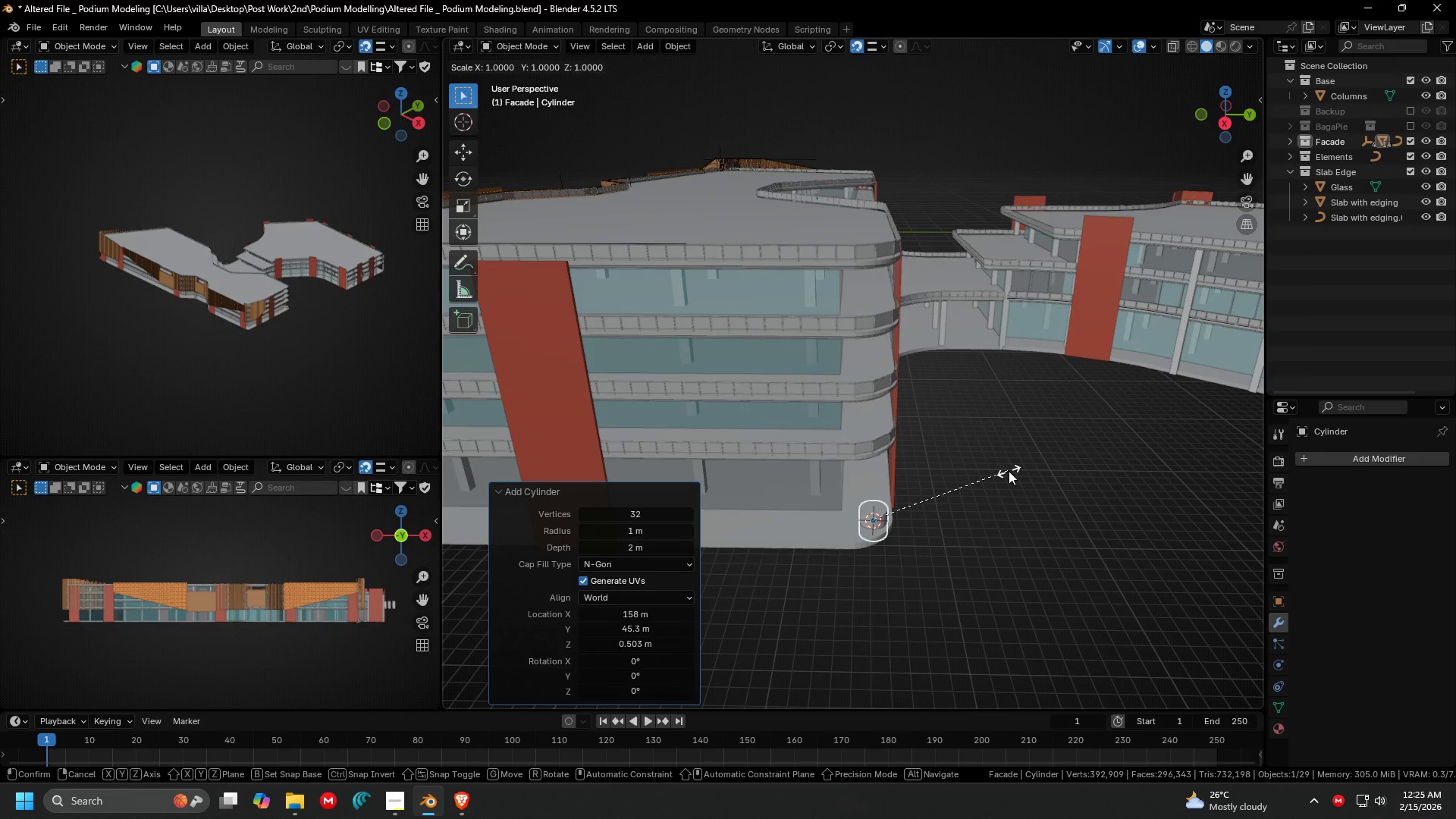 
key(Shift+ShiftLeft)
 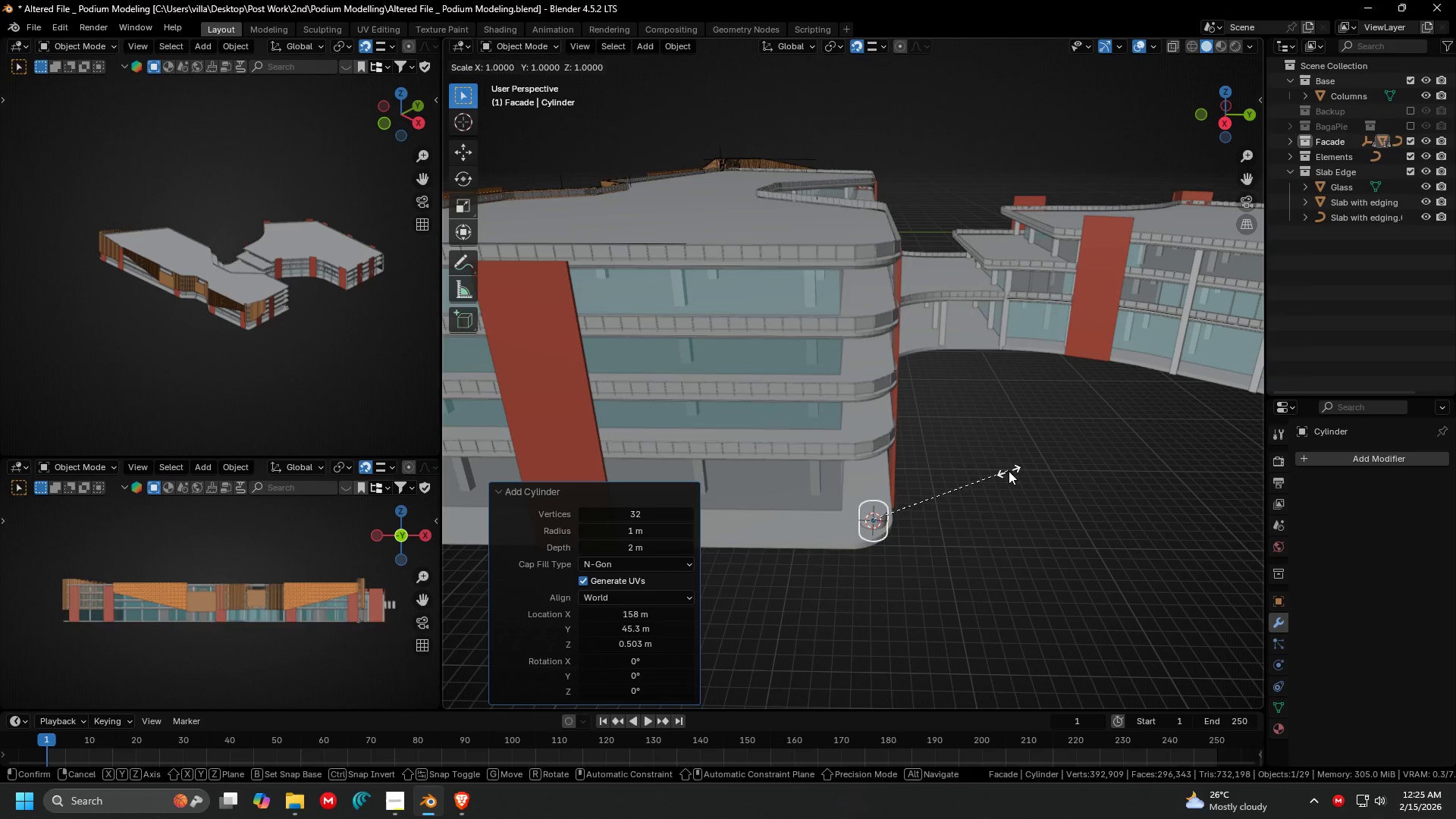 
key(Shift+Z)
 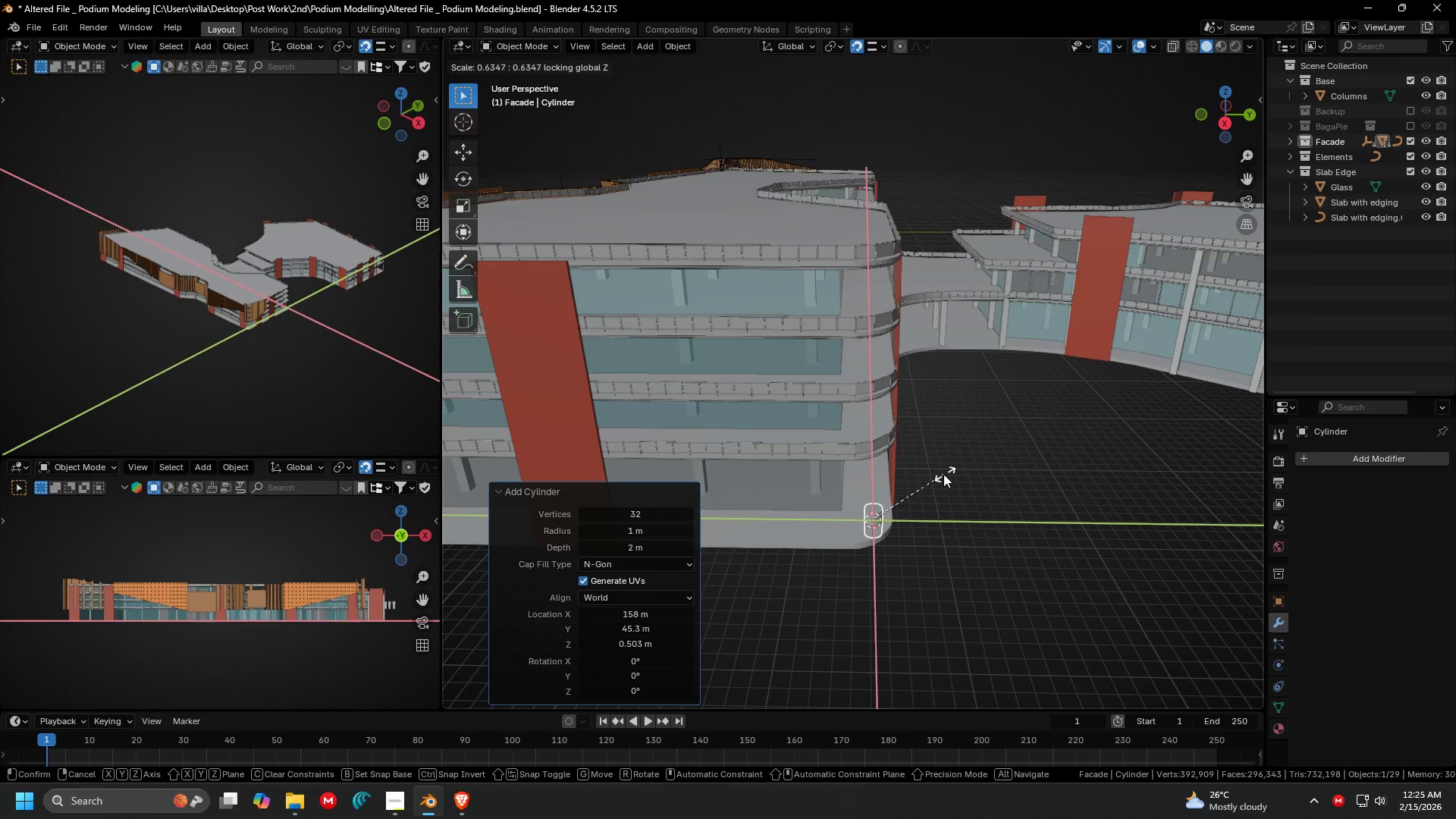 
left_click([940, 474])
 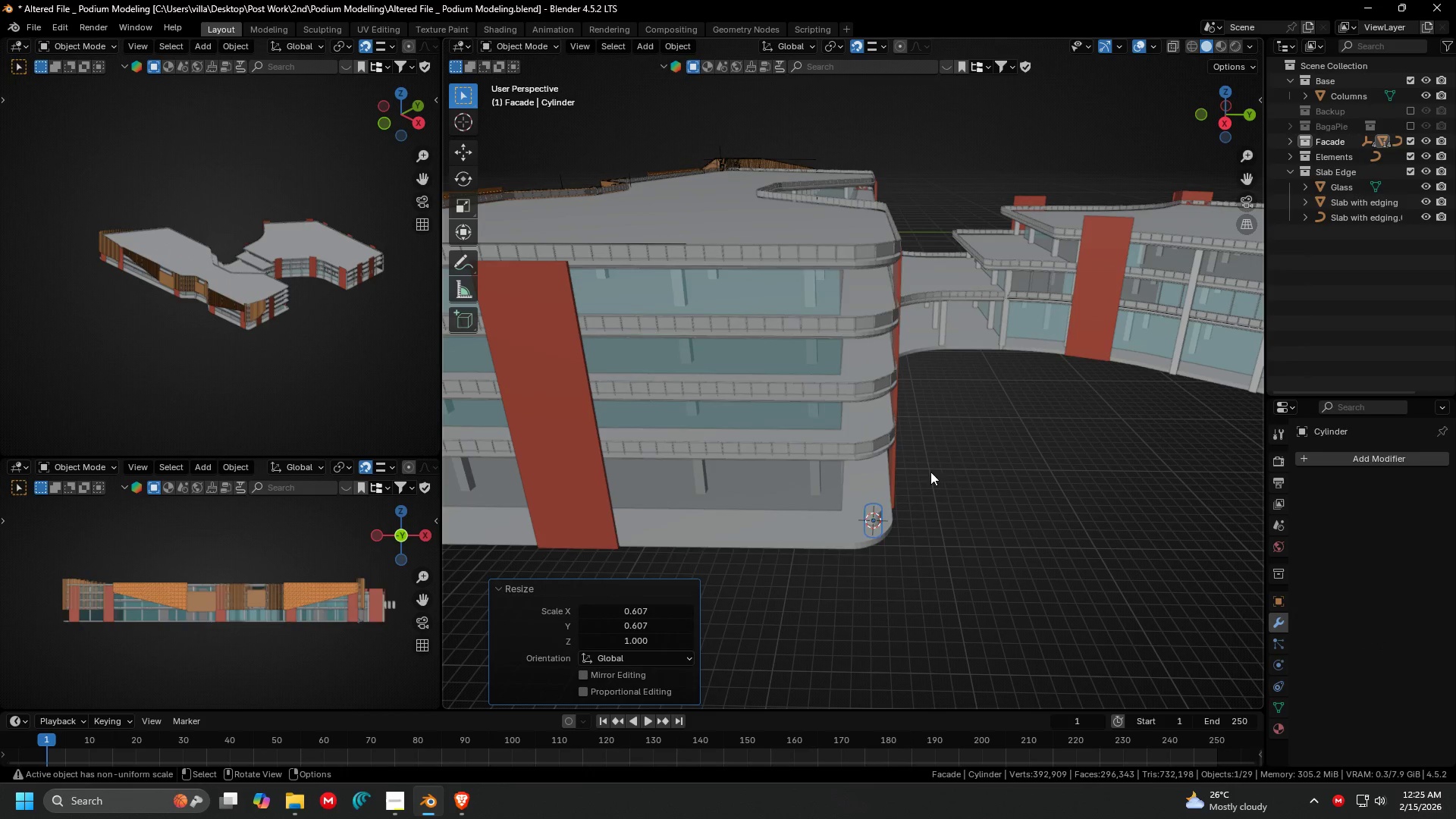 
type(sz)
 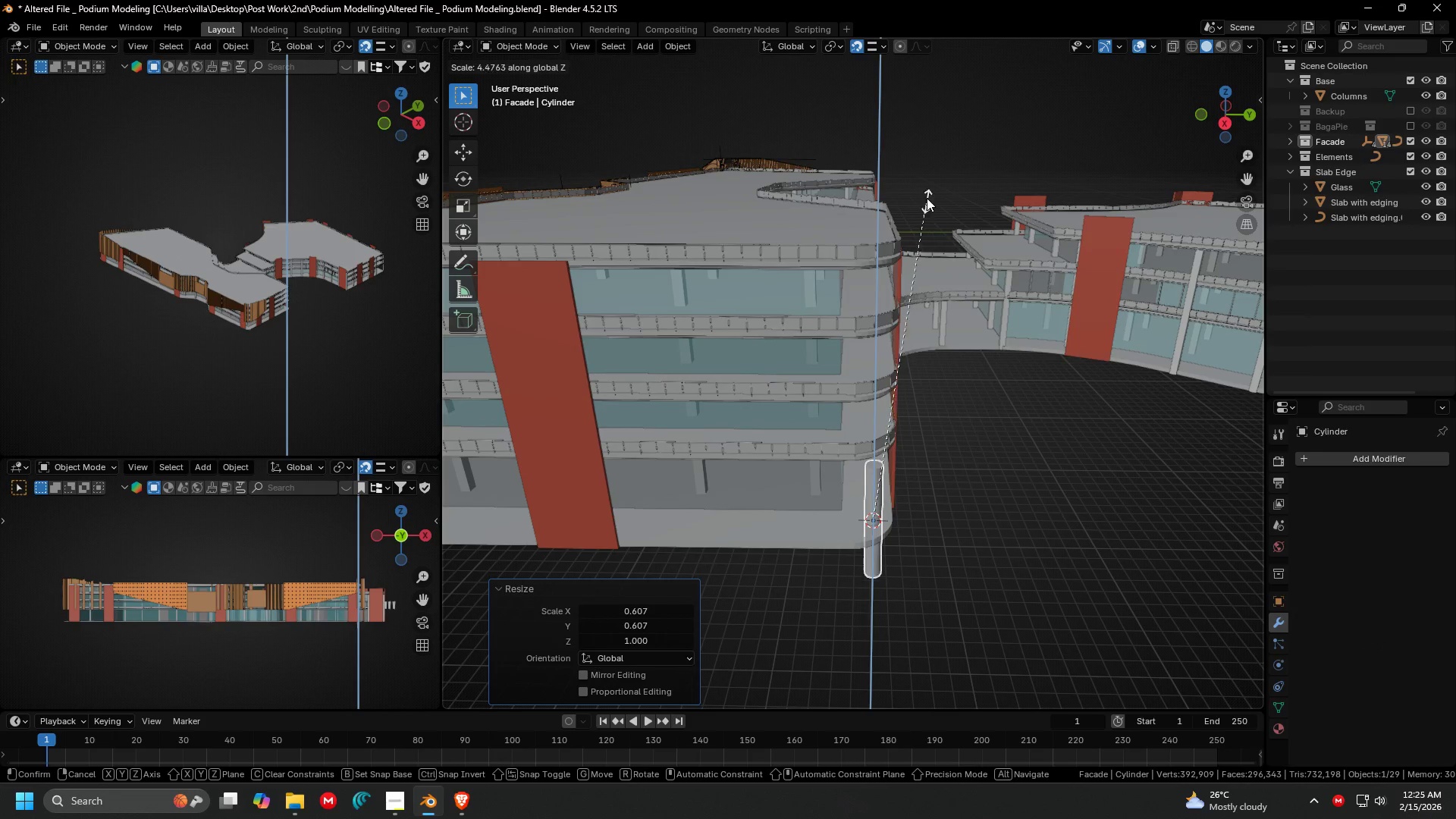 
left_click([927, 174])
 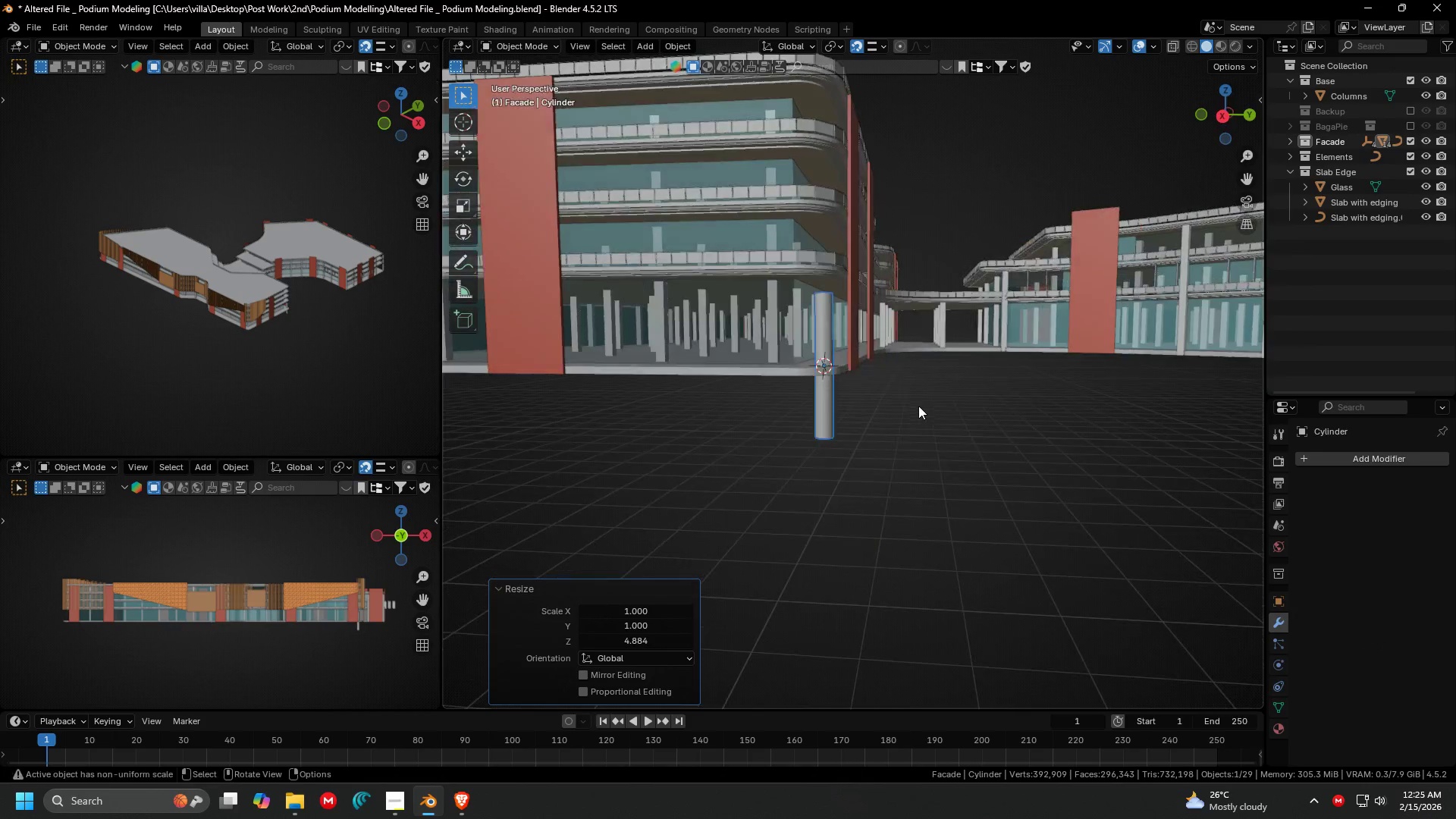 
key(Shift+ShiftLeft)
 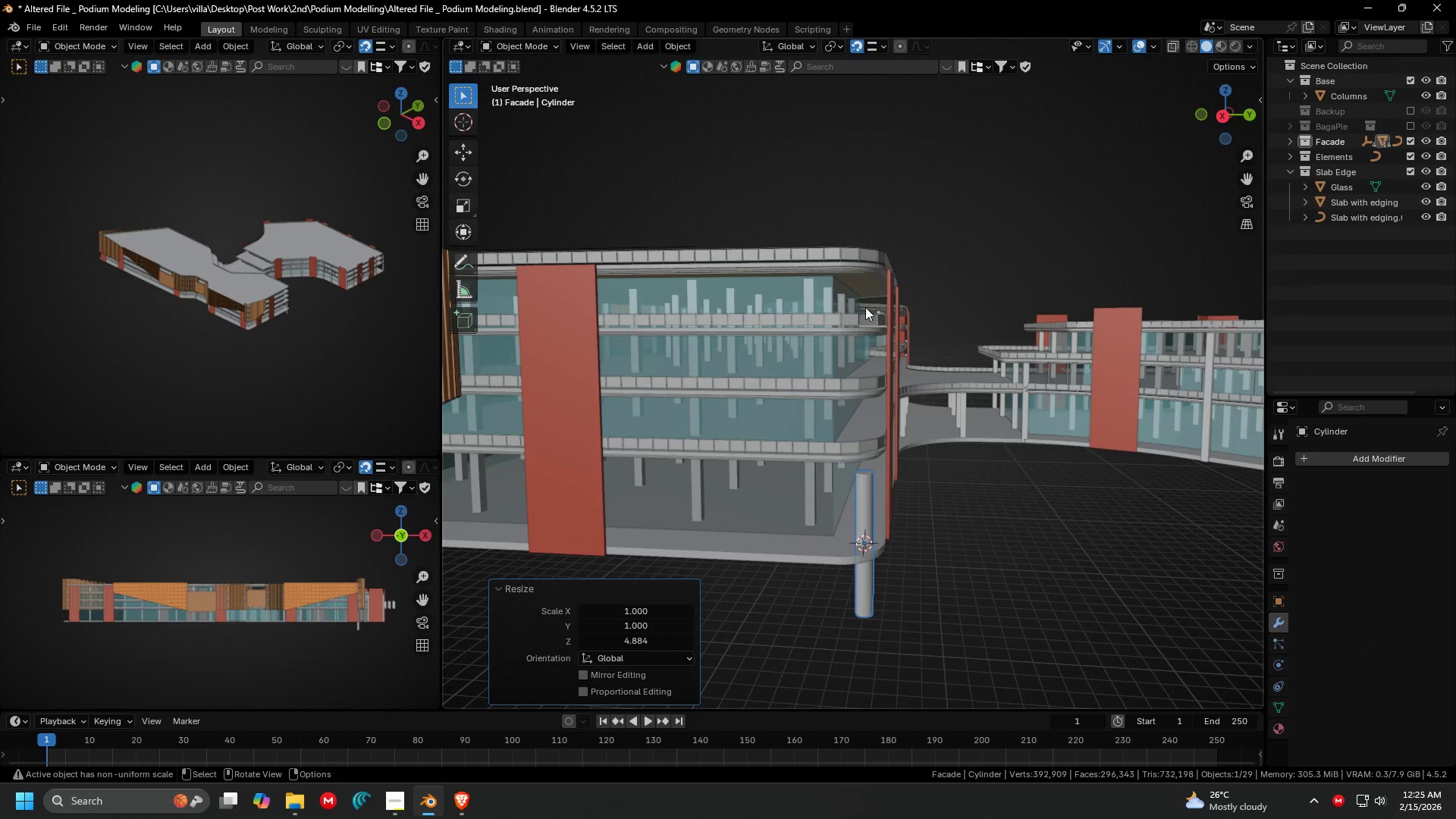 
key(G)
 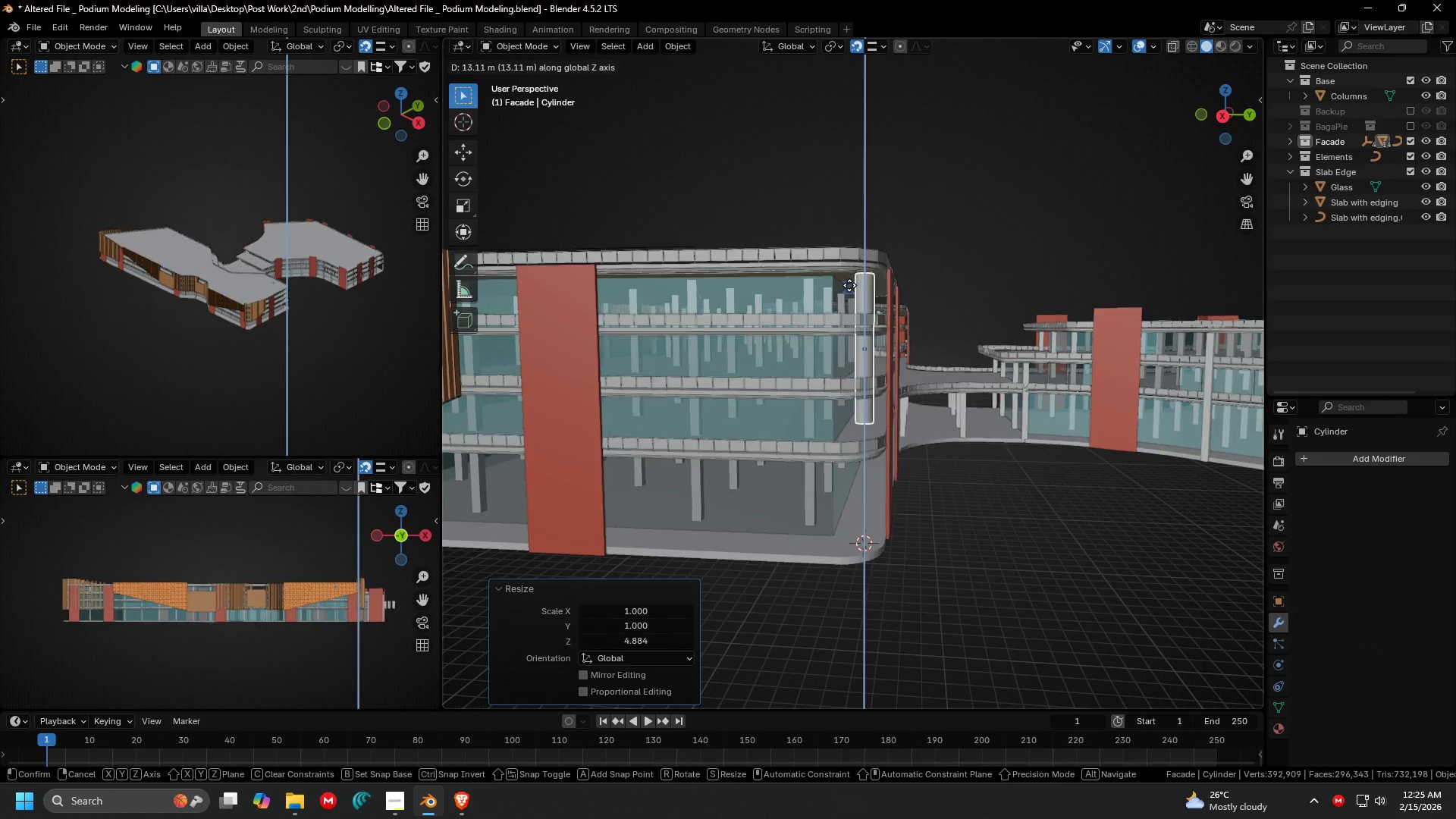 
left_click([849, 285])
 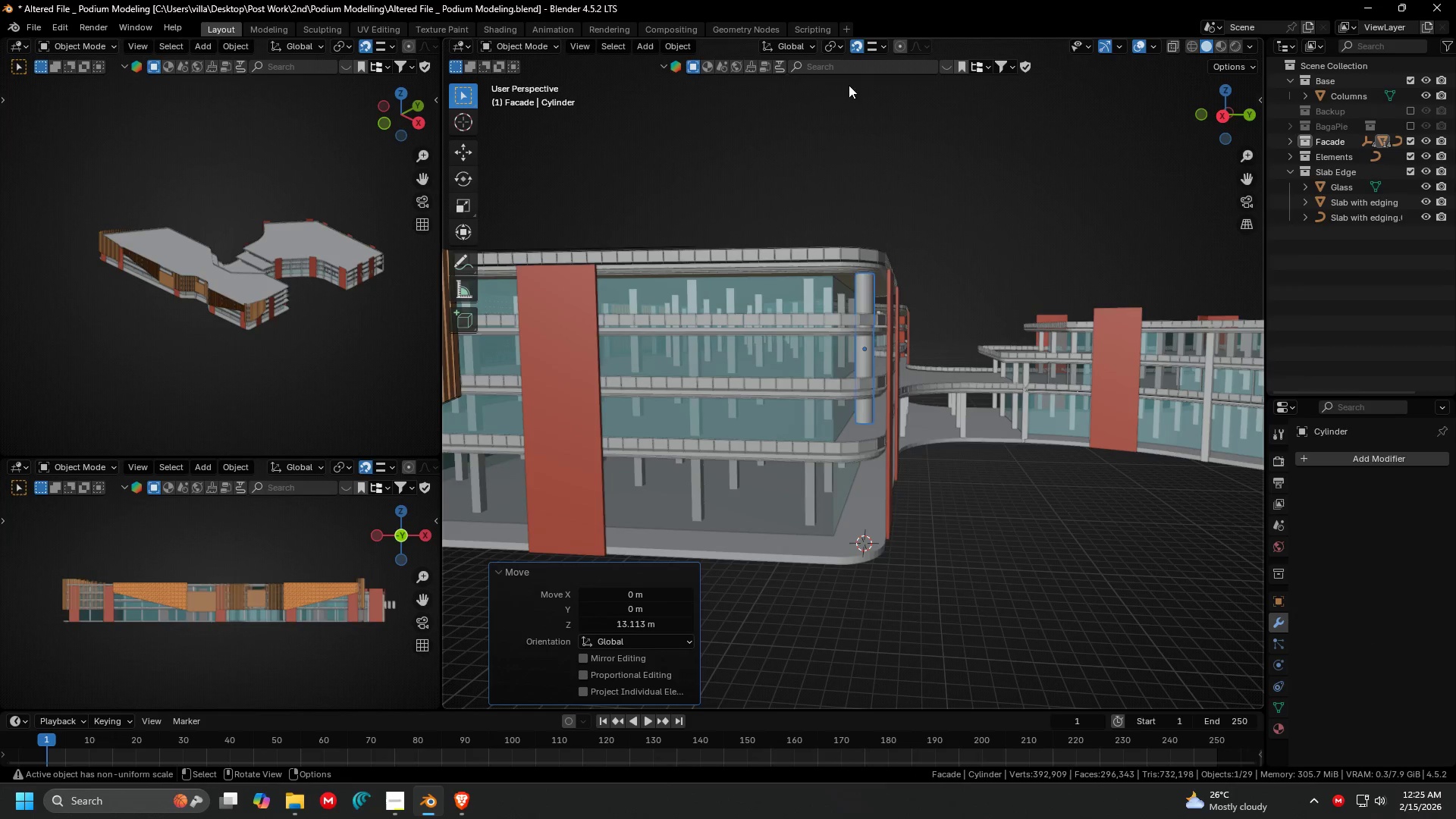 
key(Tab)
 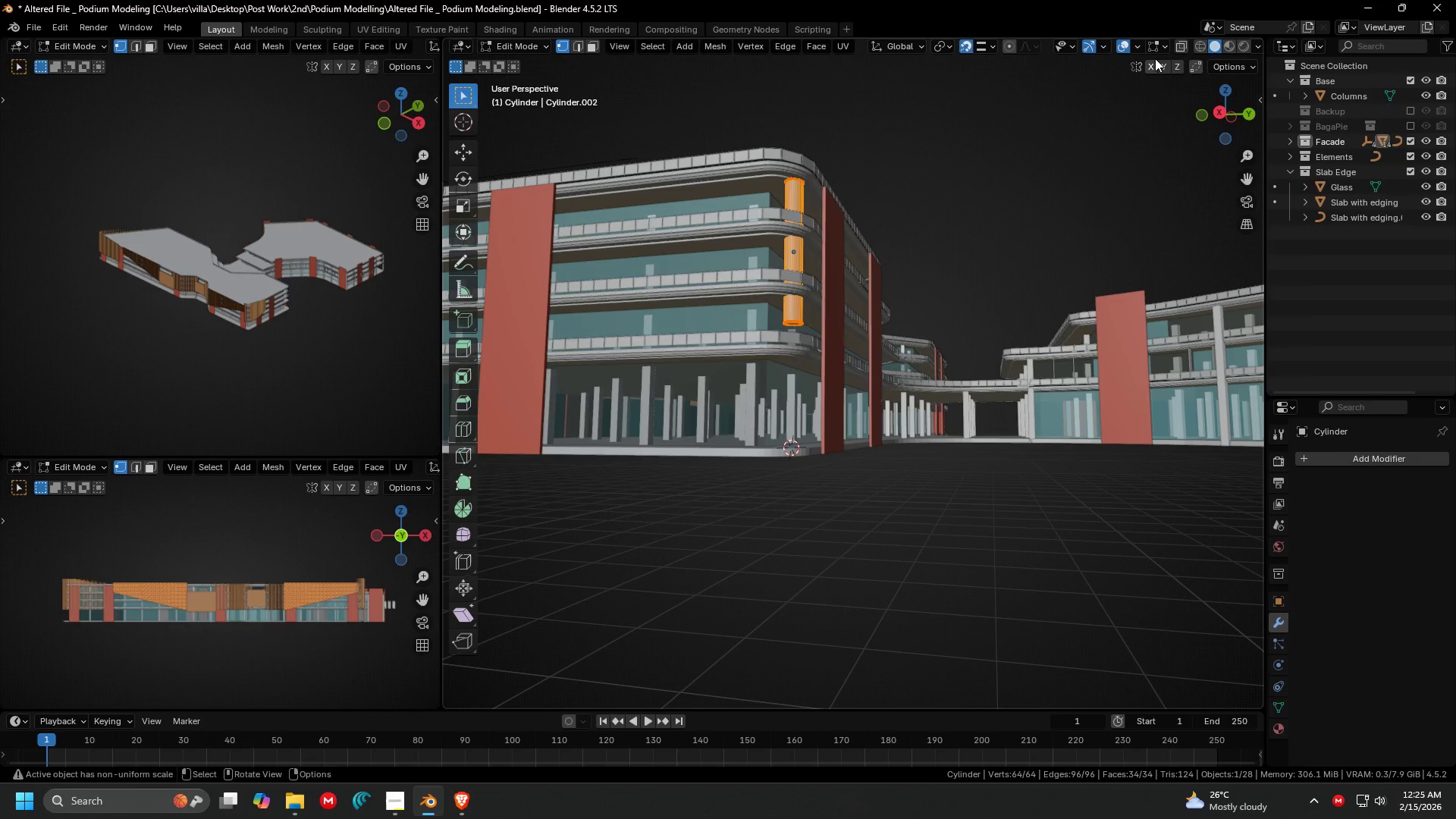 
left_click([1181, 42])
 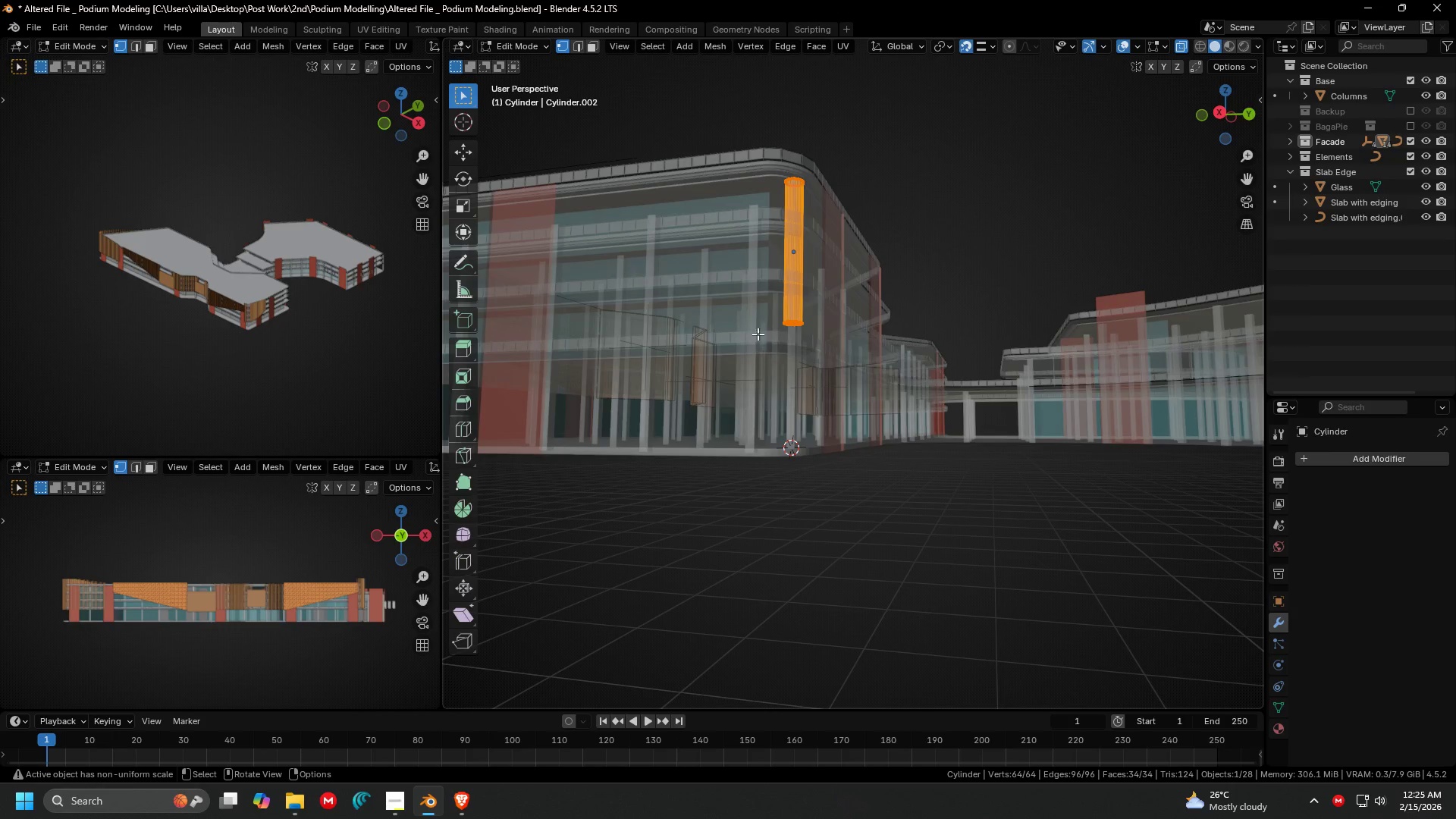 
left_click_drag(start_coordinate=[770, 309], to_coordinate=[845, 375])
 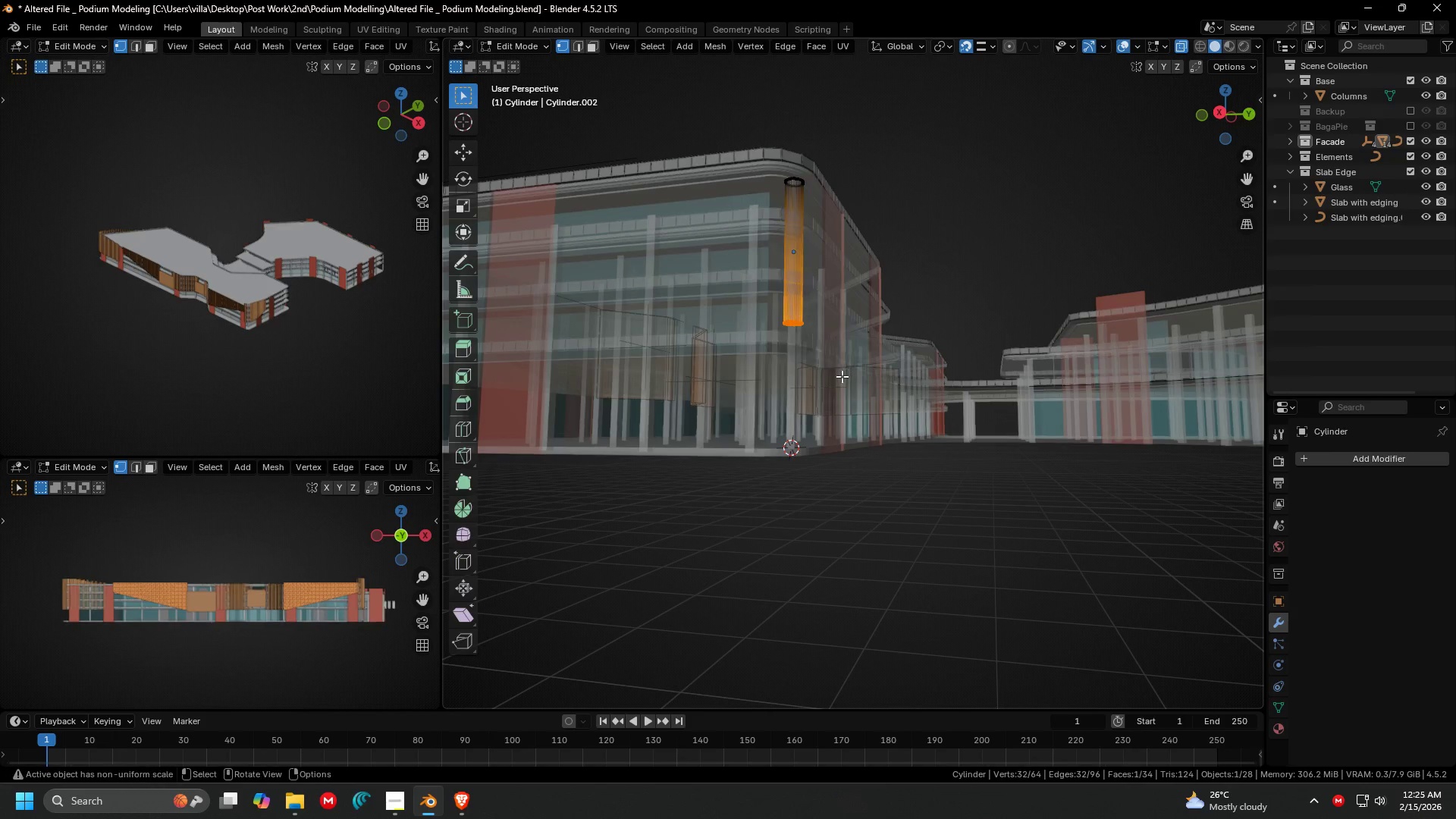 
key(Shift+ShiftLeft)
 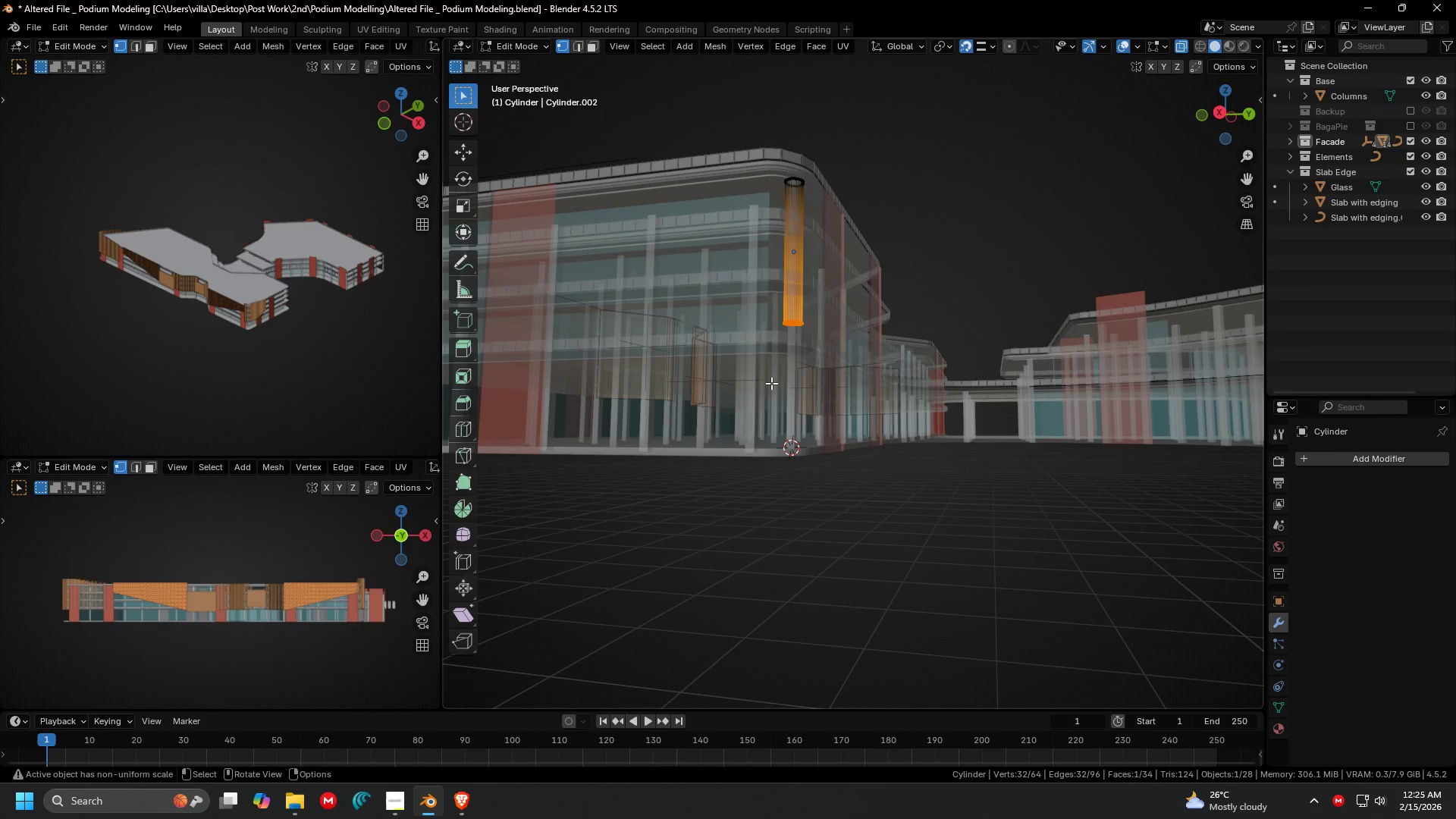 
key(G)
 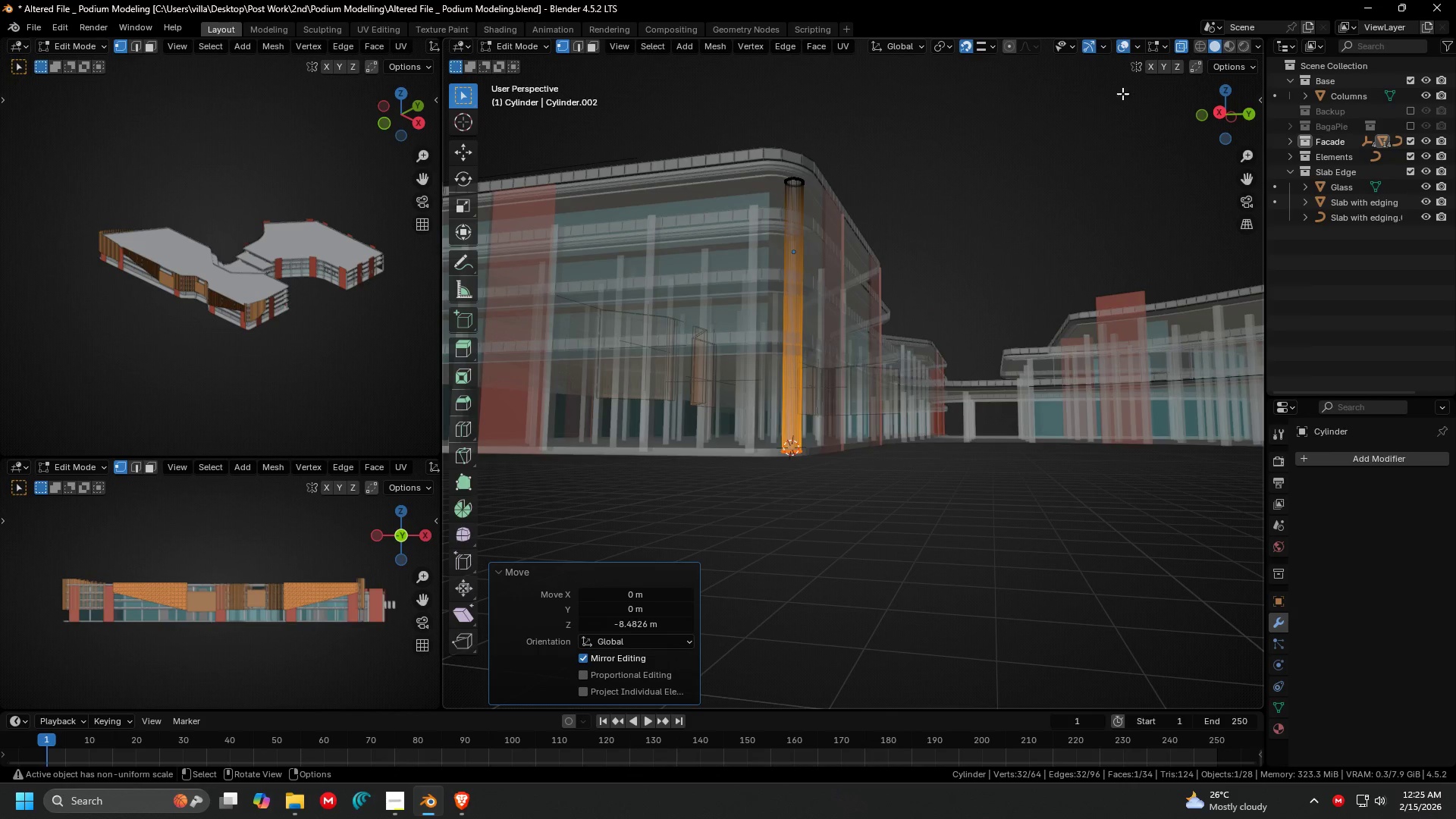 
left_click([1179, 46])
 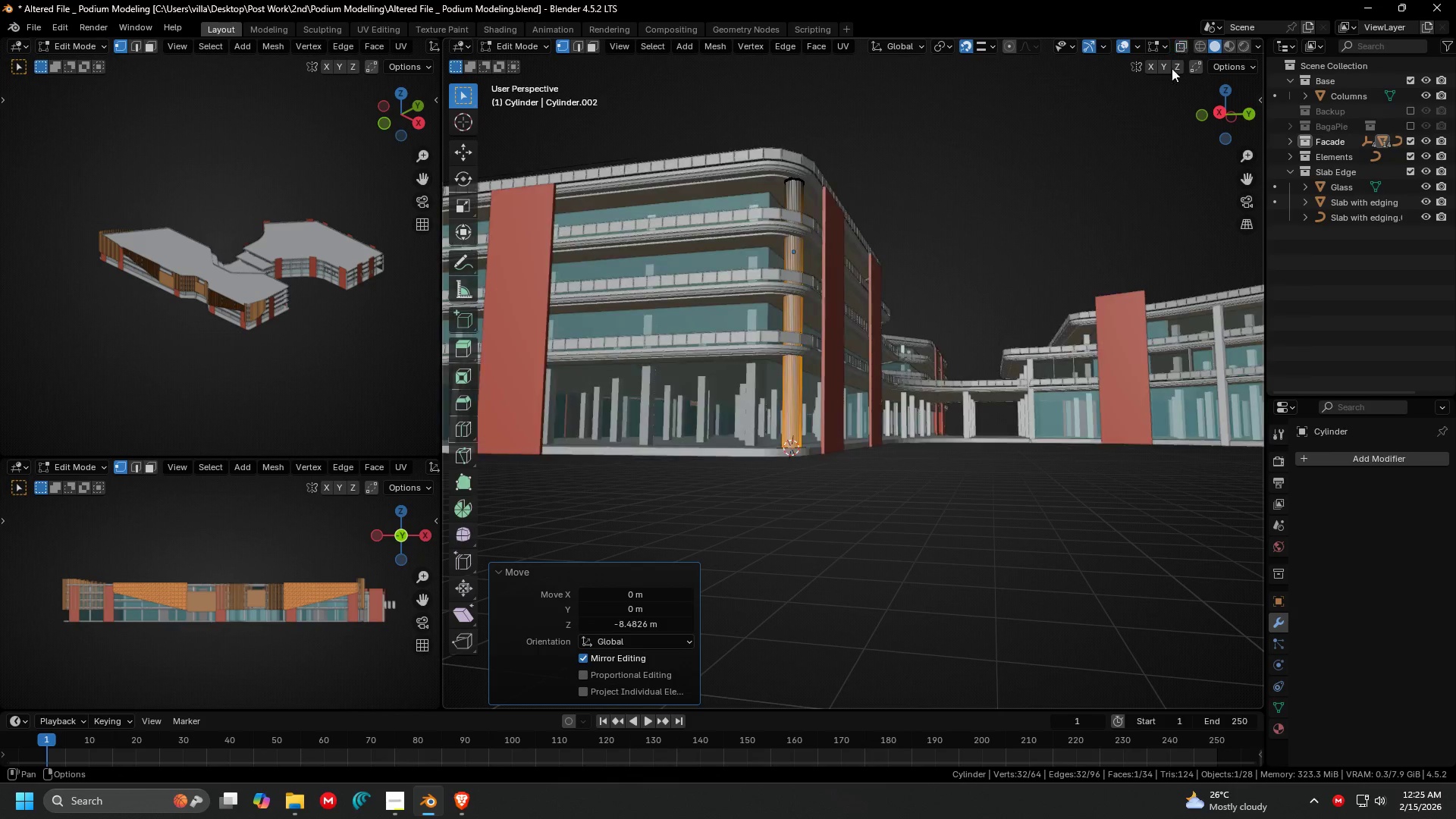 
key(Tab)
 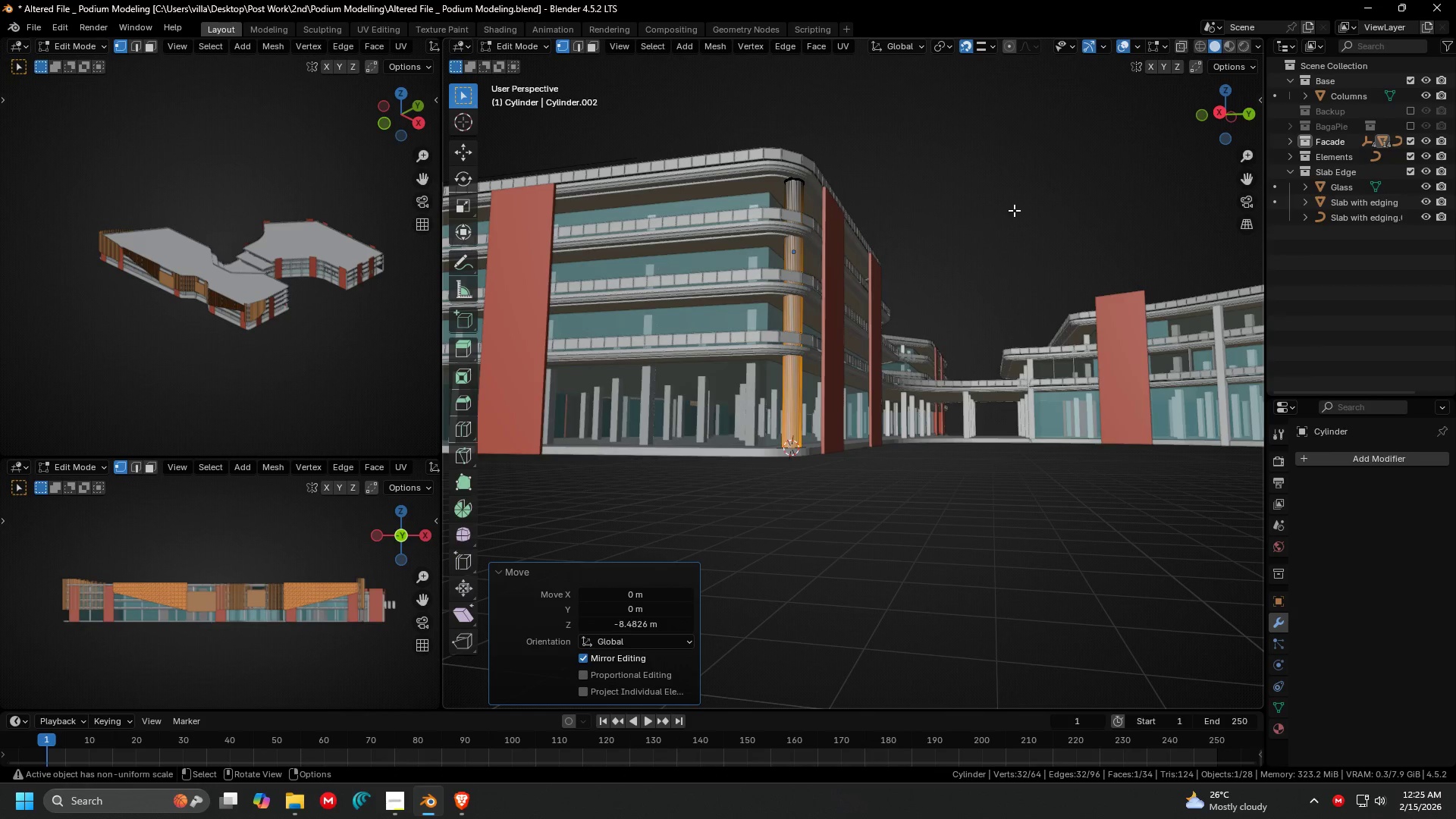 
double_click([1001, 206])
 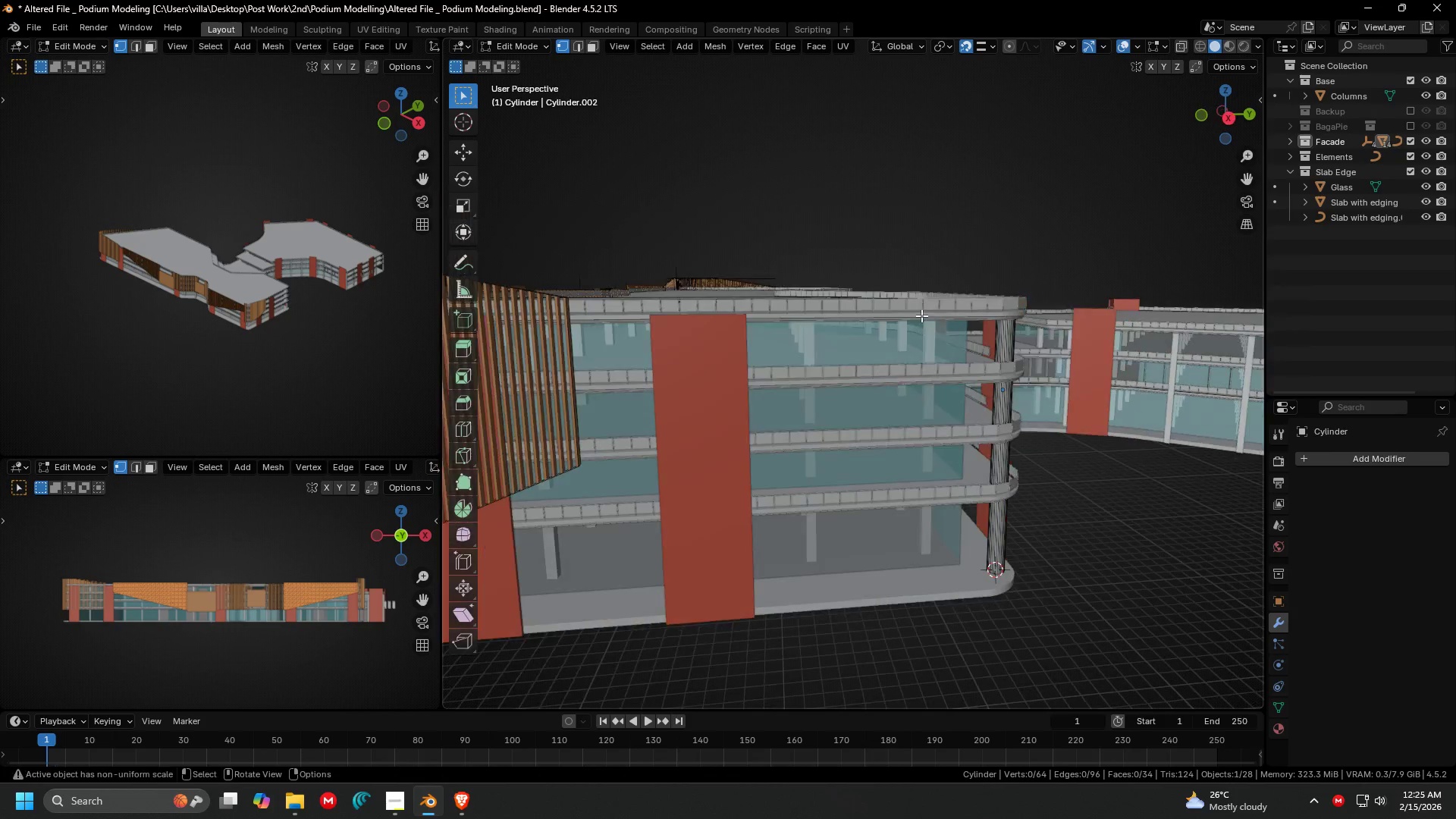 
key(Tab)
 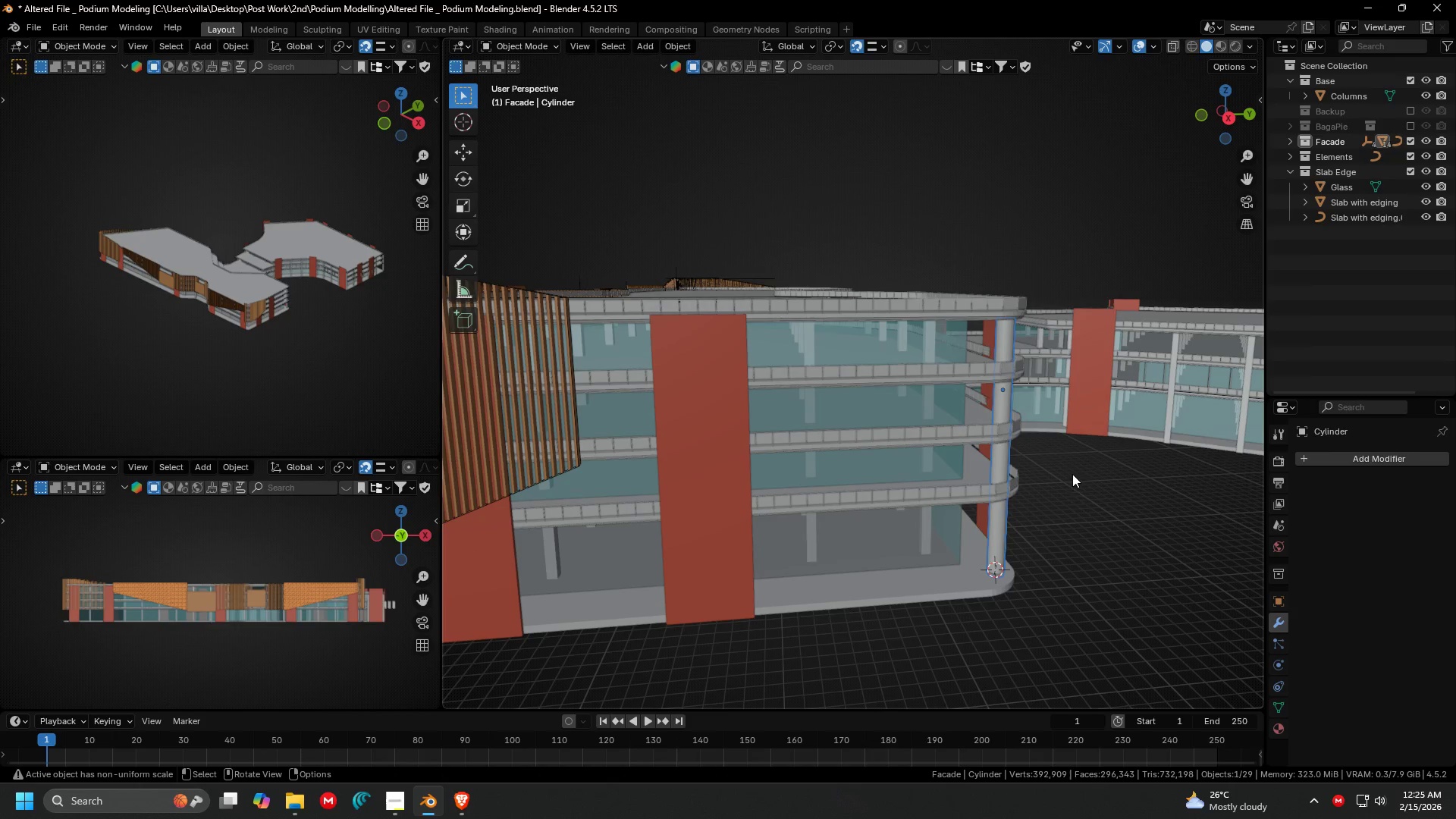 
key(Shift+ShiftLeft)
 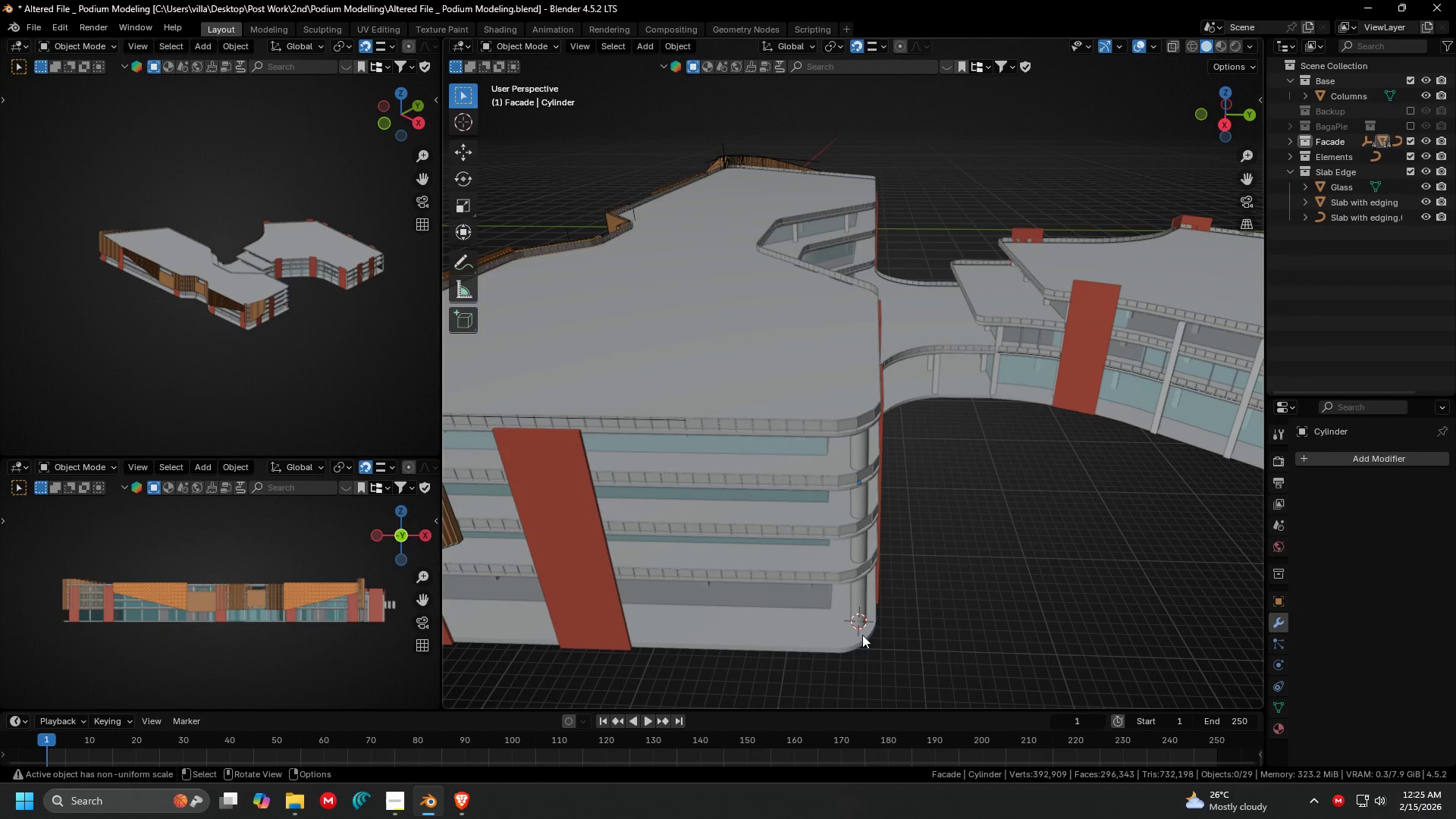 
left_click([860, 615])
 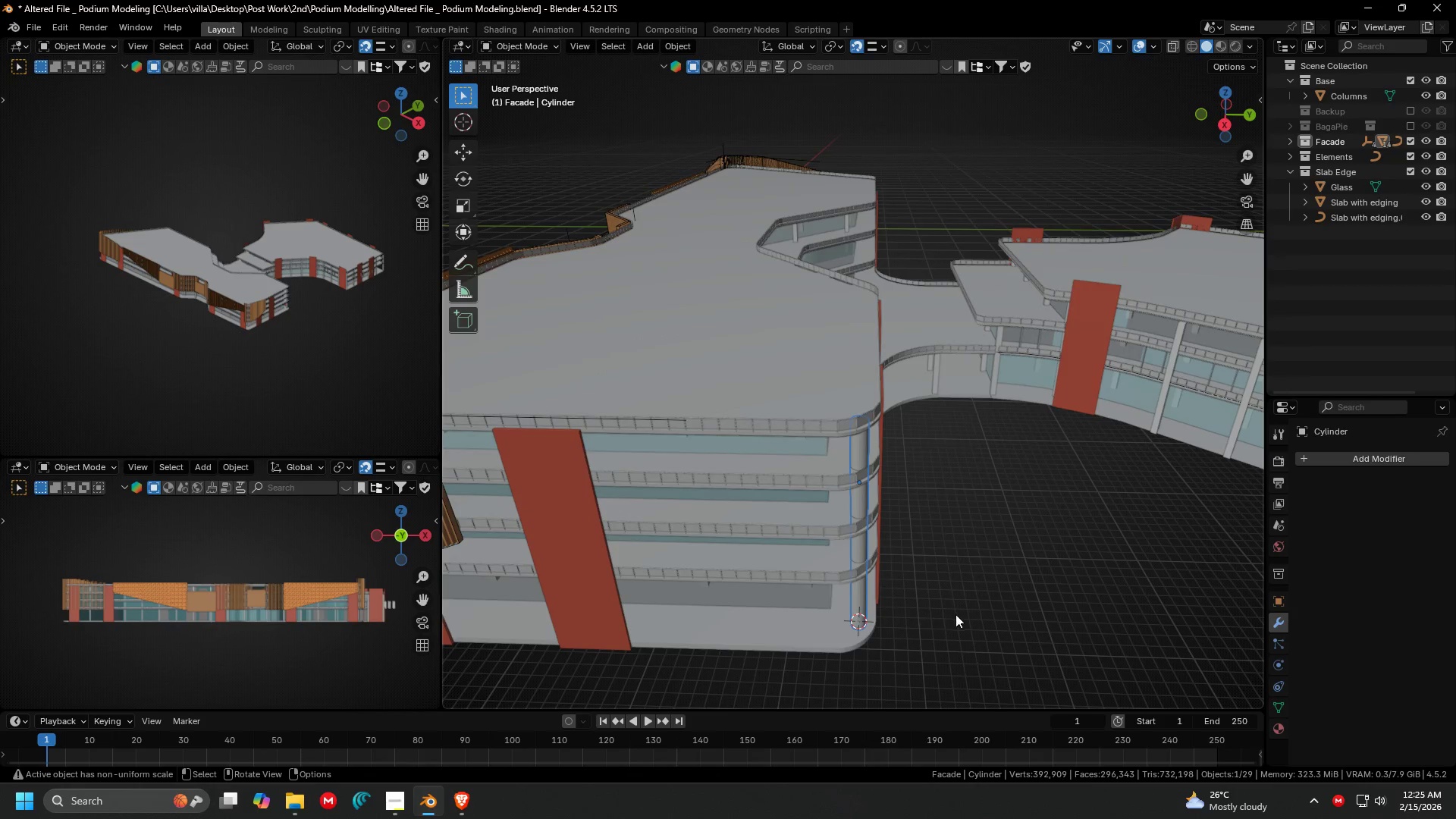 
key(G)
 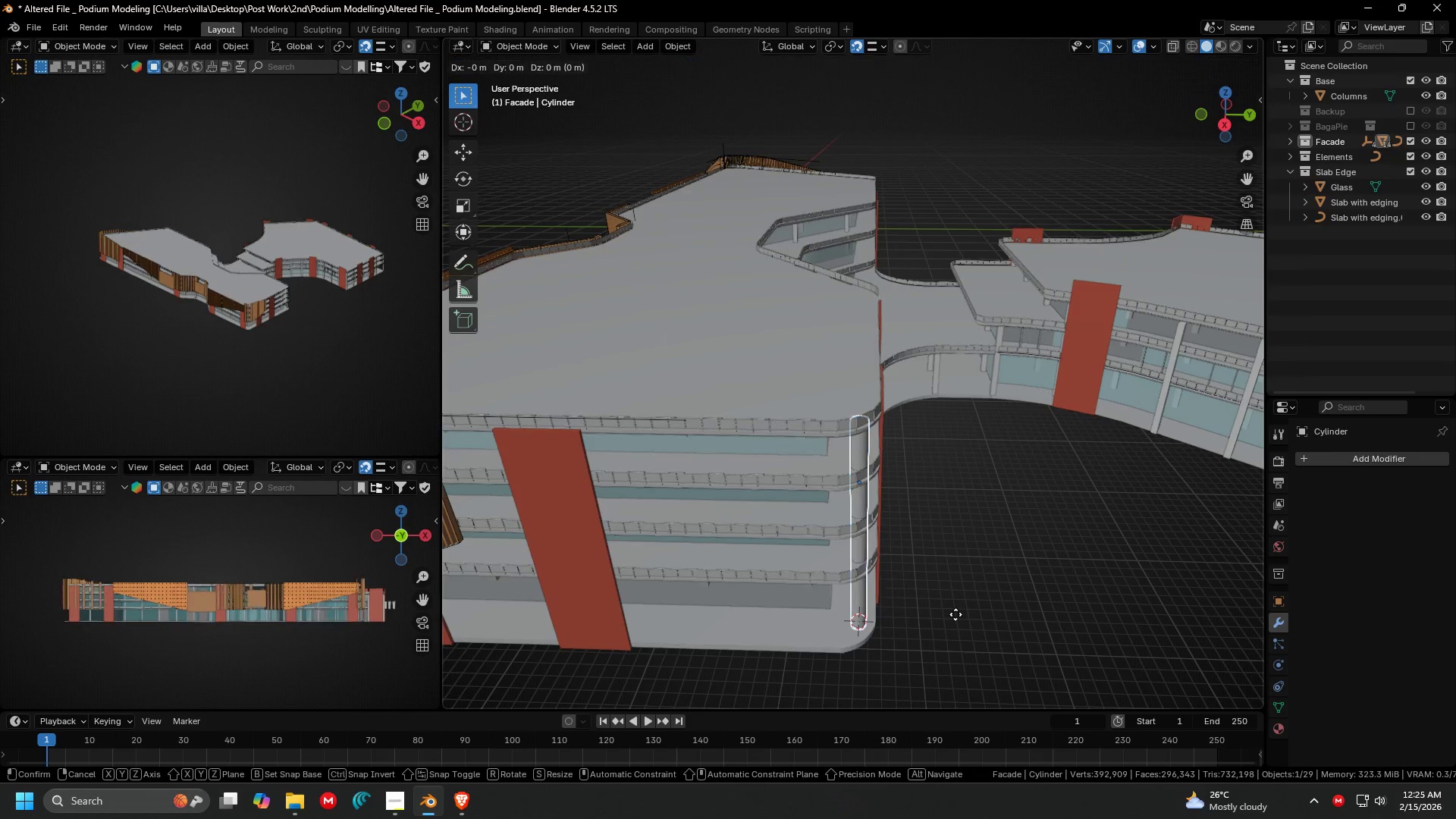 
key(Shift+ShiftLeft)
 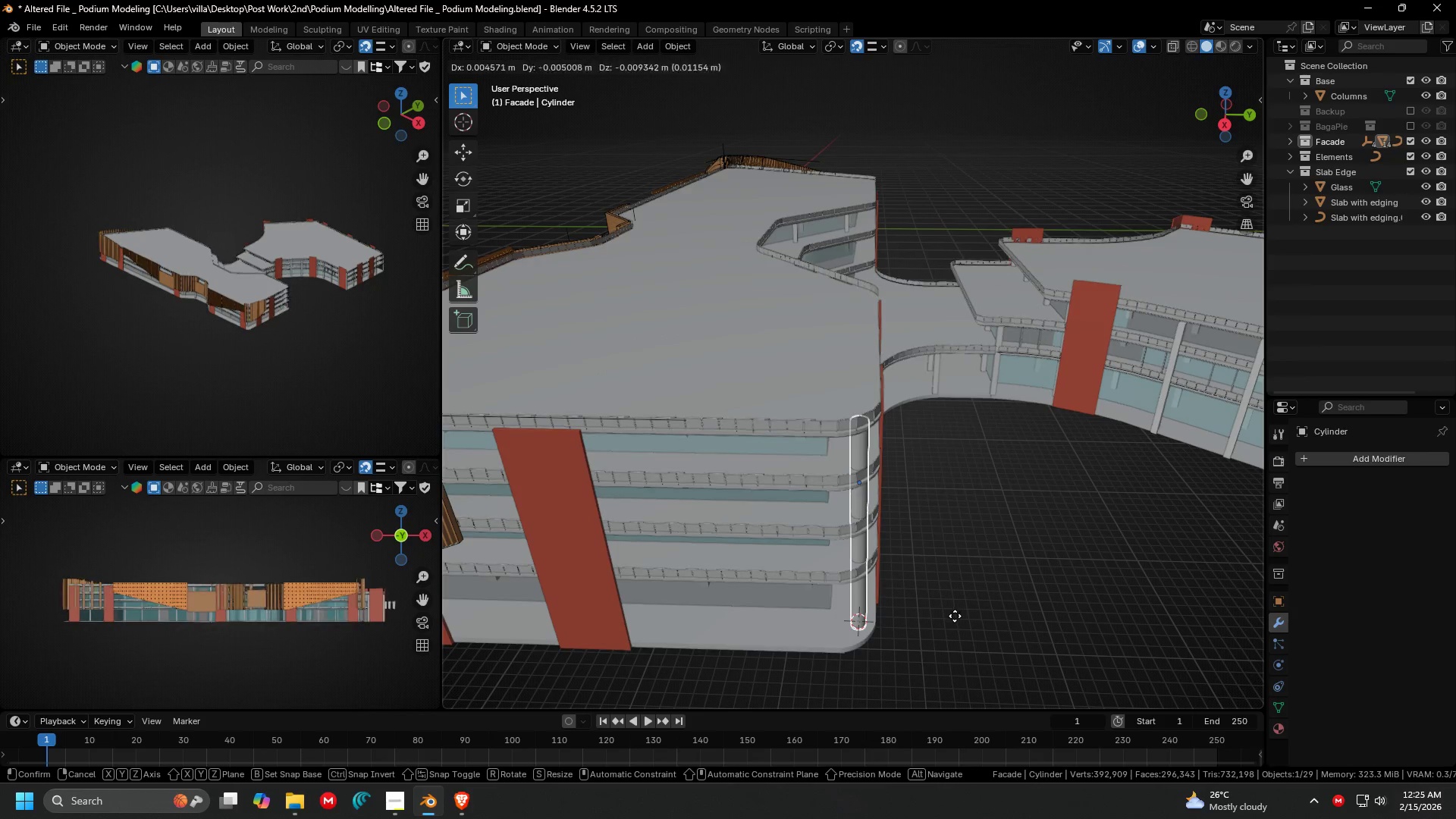 
key(Shift+Z)
 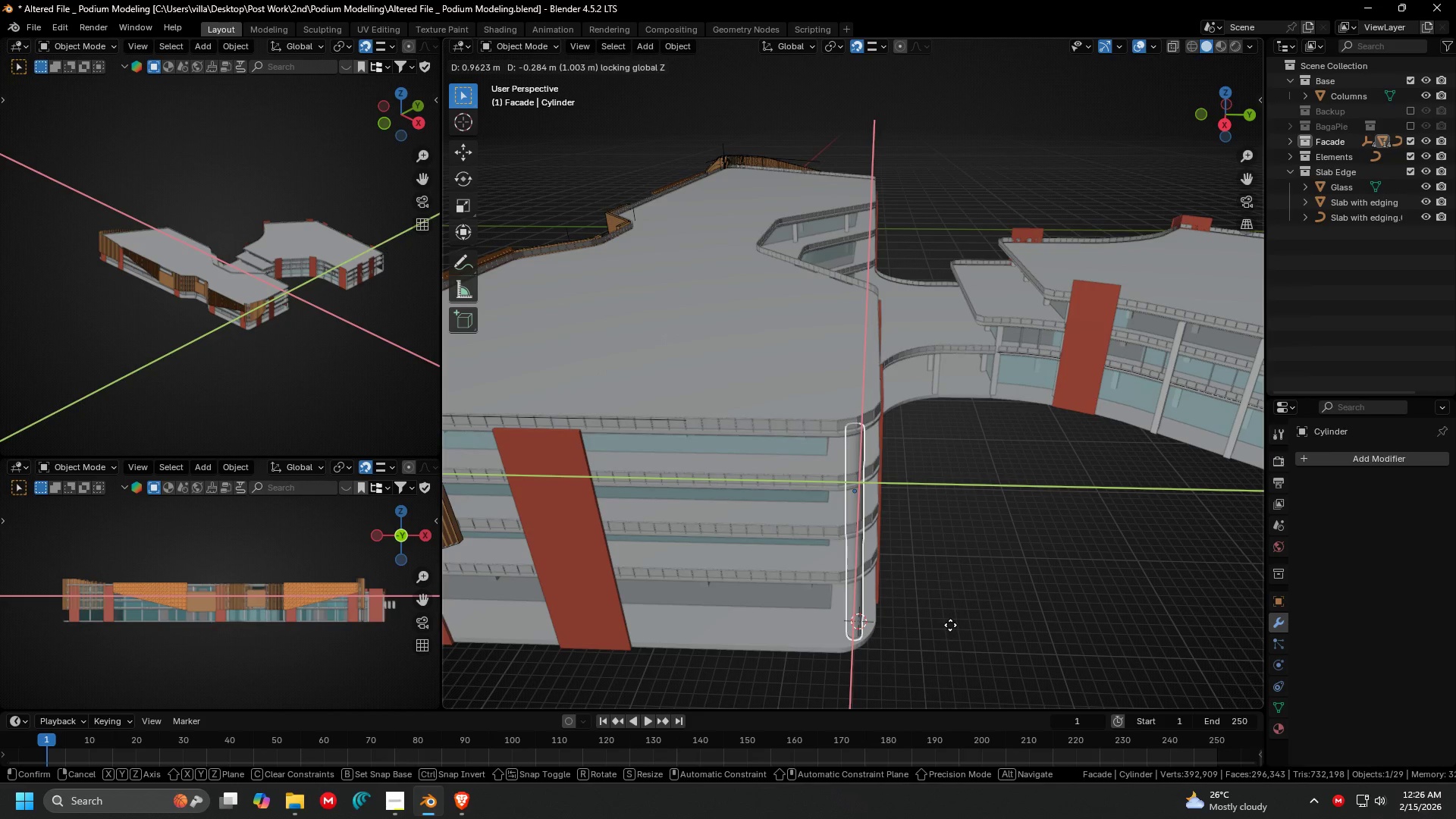 
left_click([950, 625])
 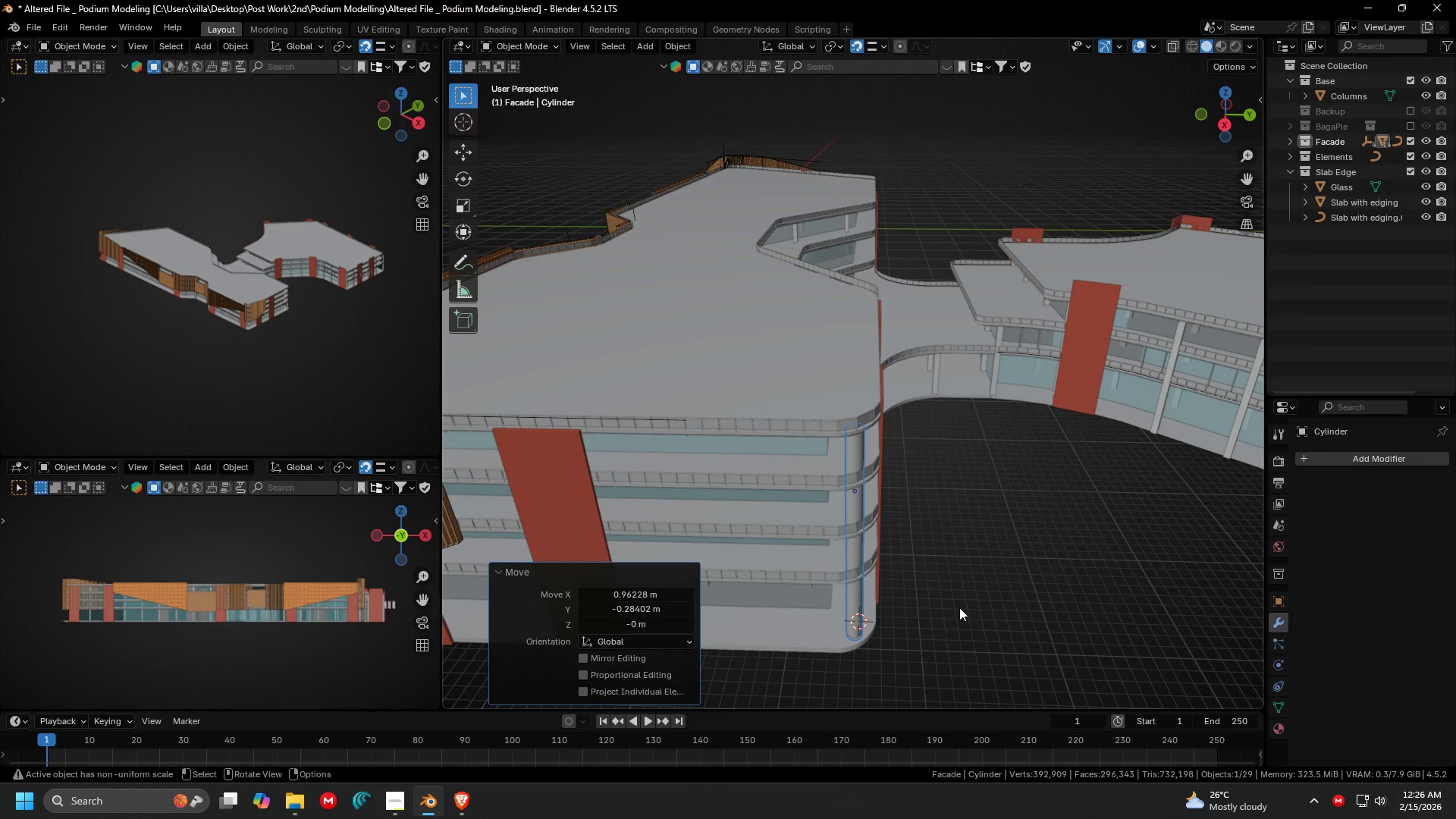 
double_click([960, 607])
 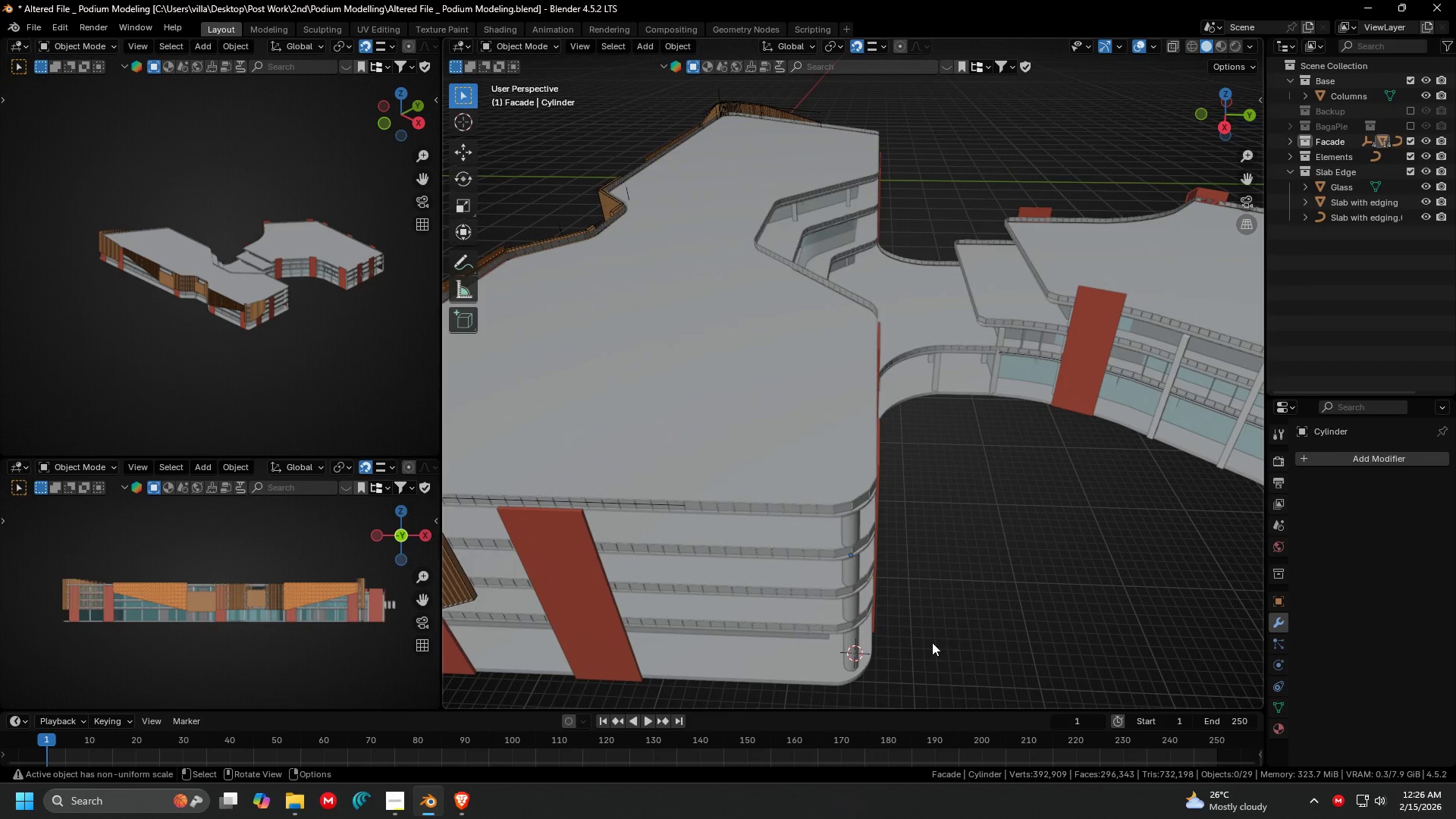 
left_click([857, 645])
 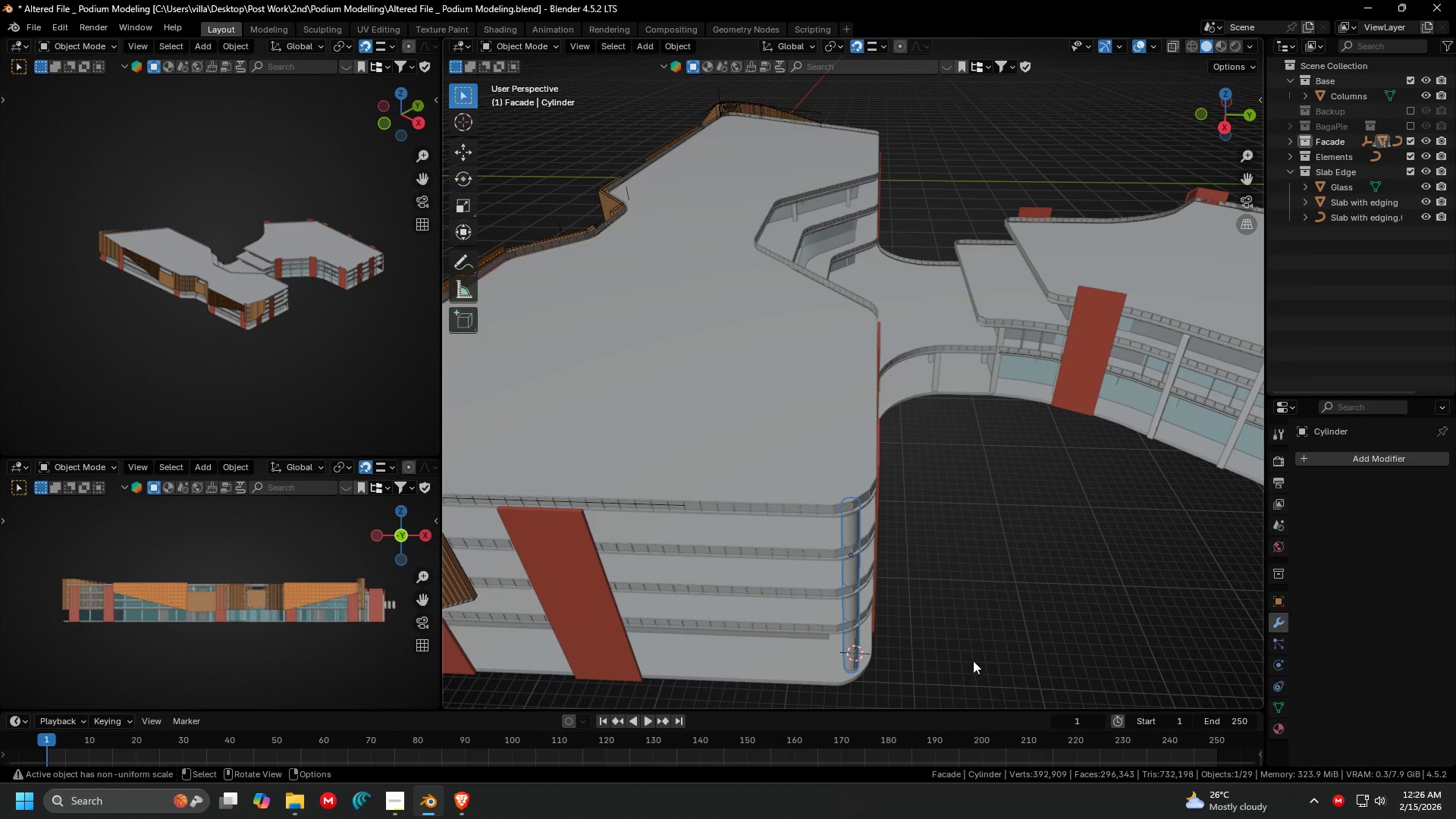 
key(G)
 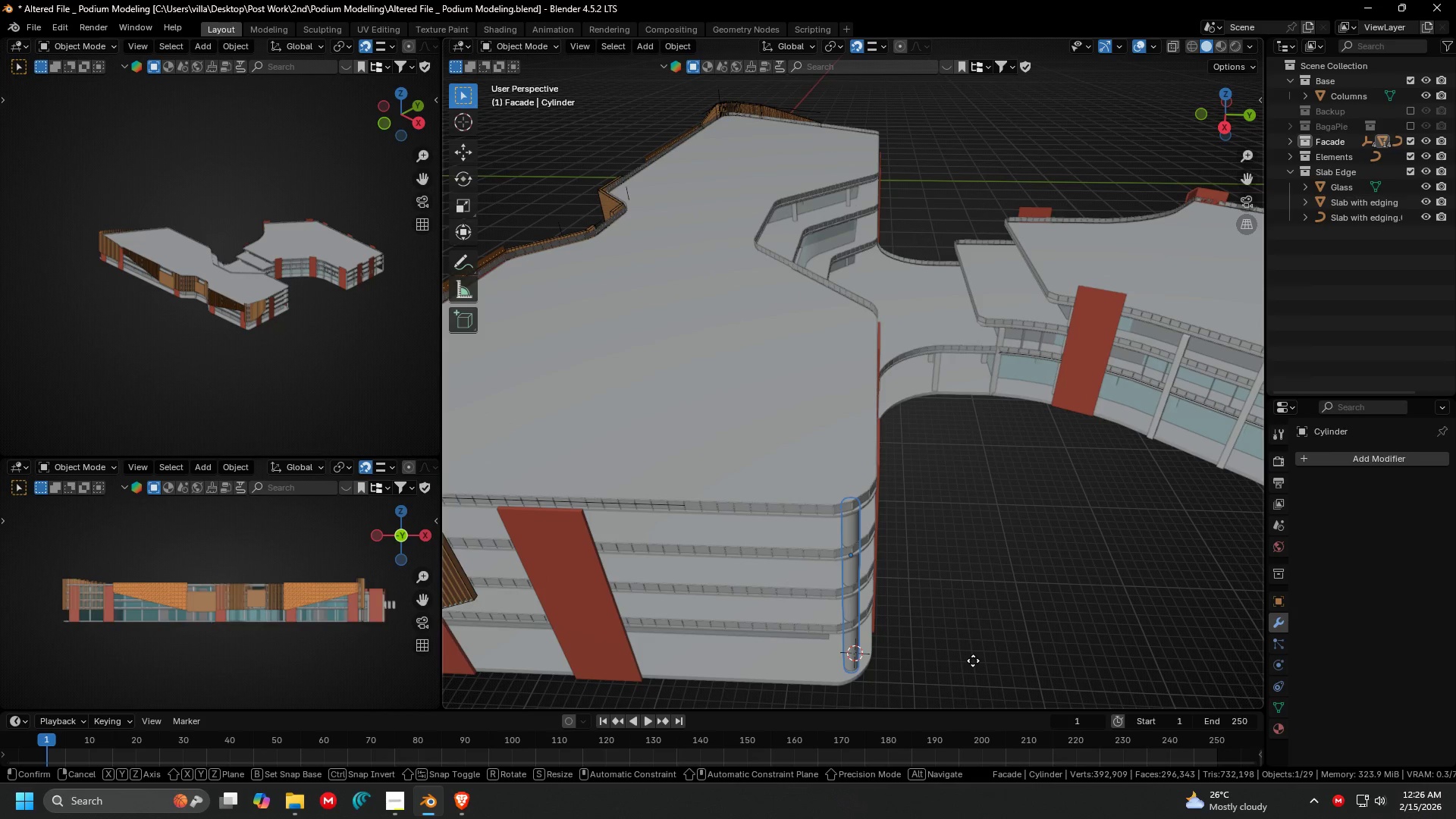 
key(Shift+ShiftLeft)
 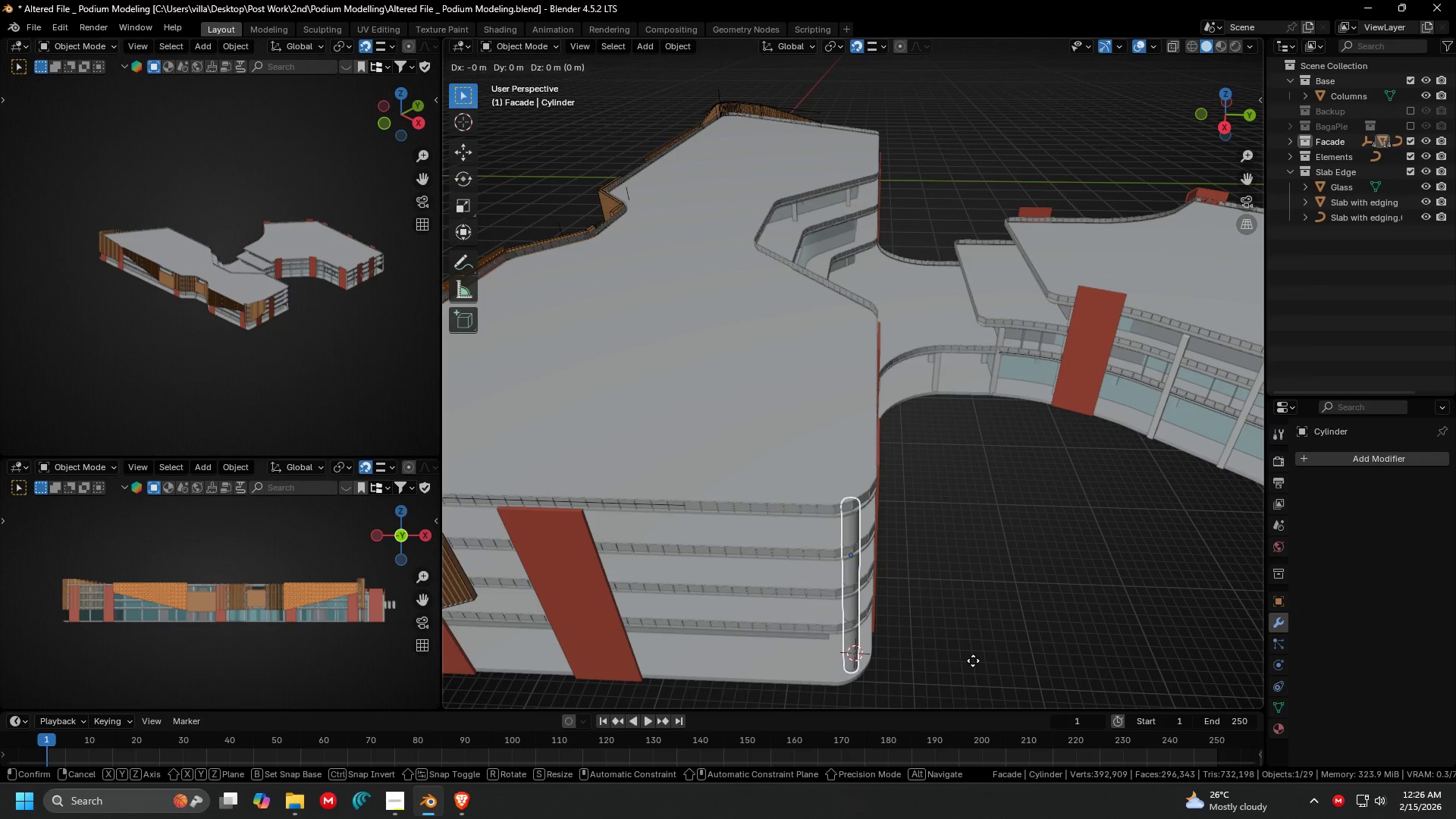 
key(Shift+Z)
 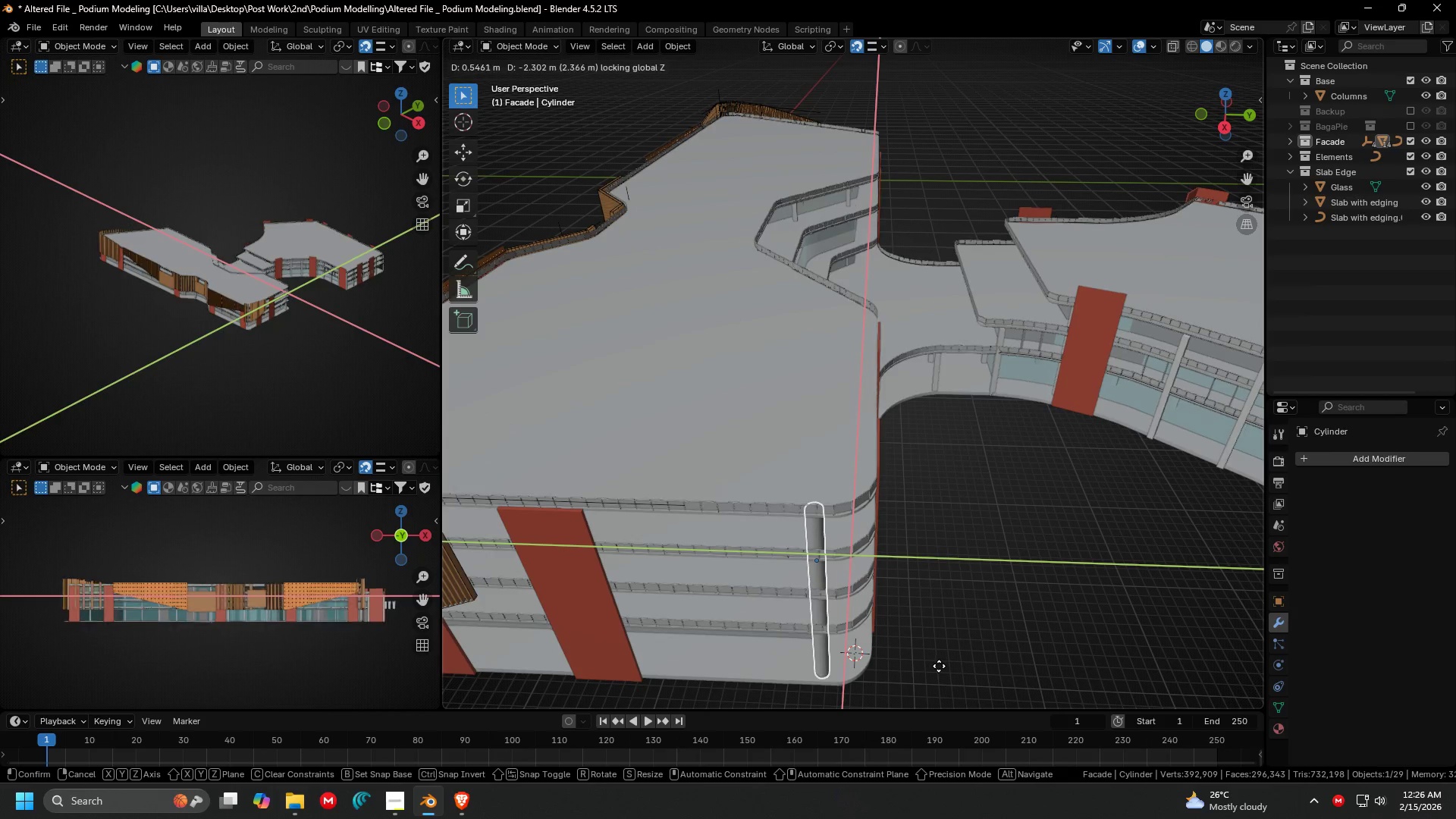 
left_click([938, 667])
 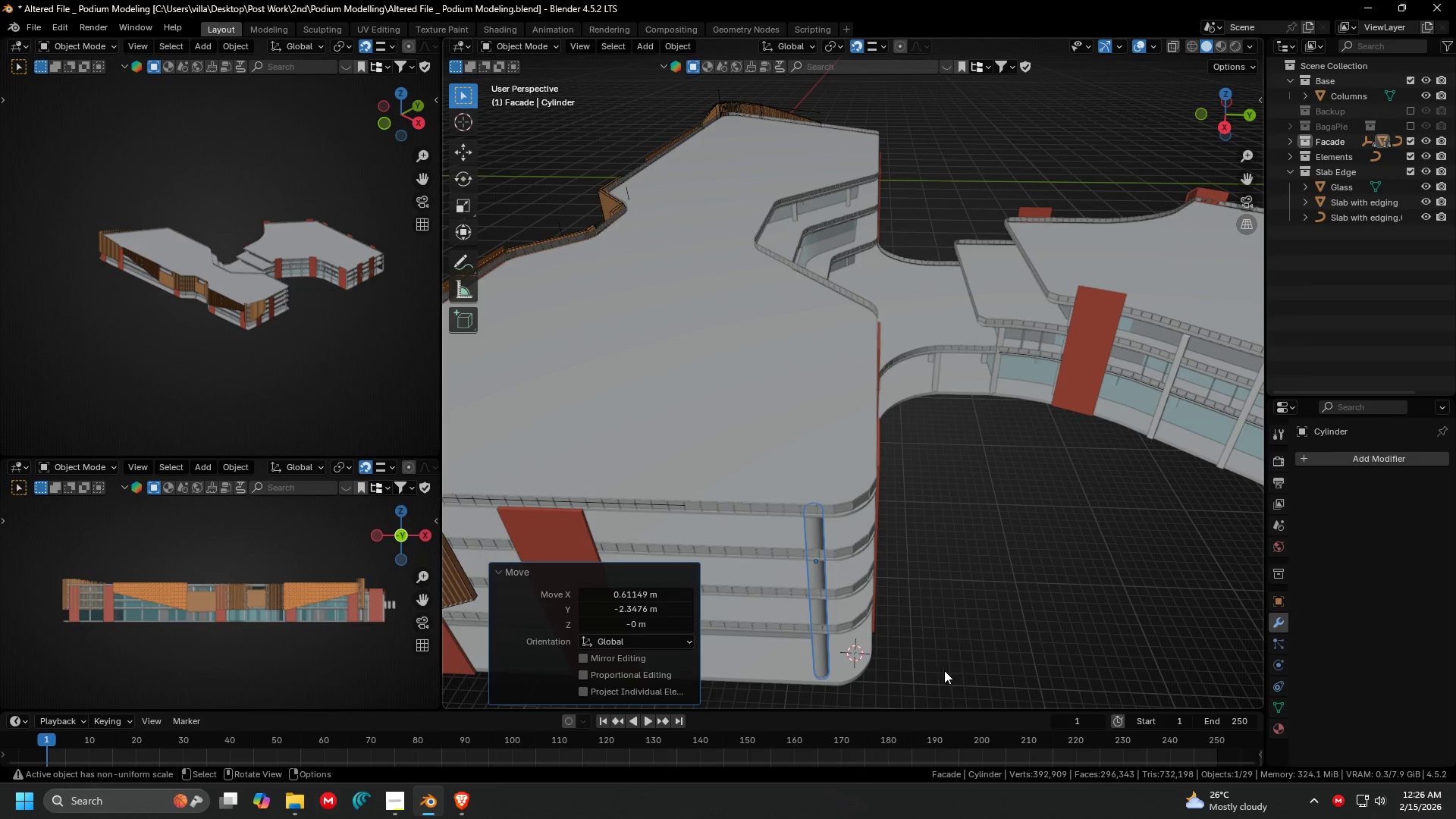 
hold_key(key=ShiftLeft, duration=0.73)
 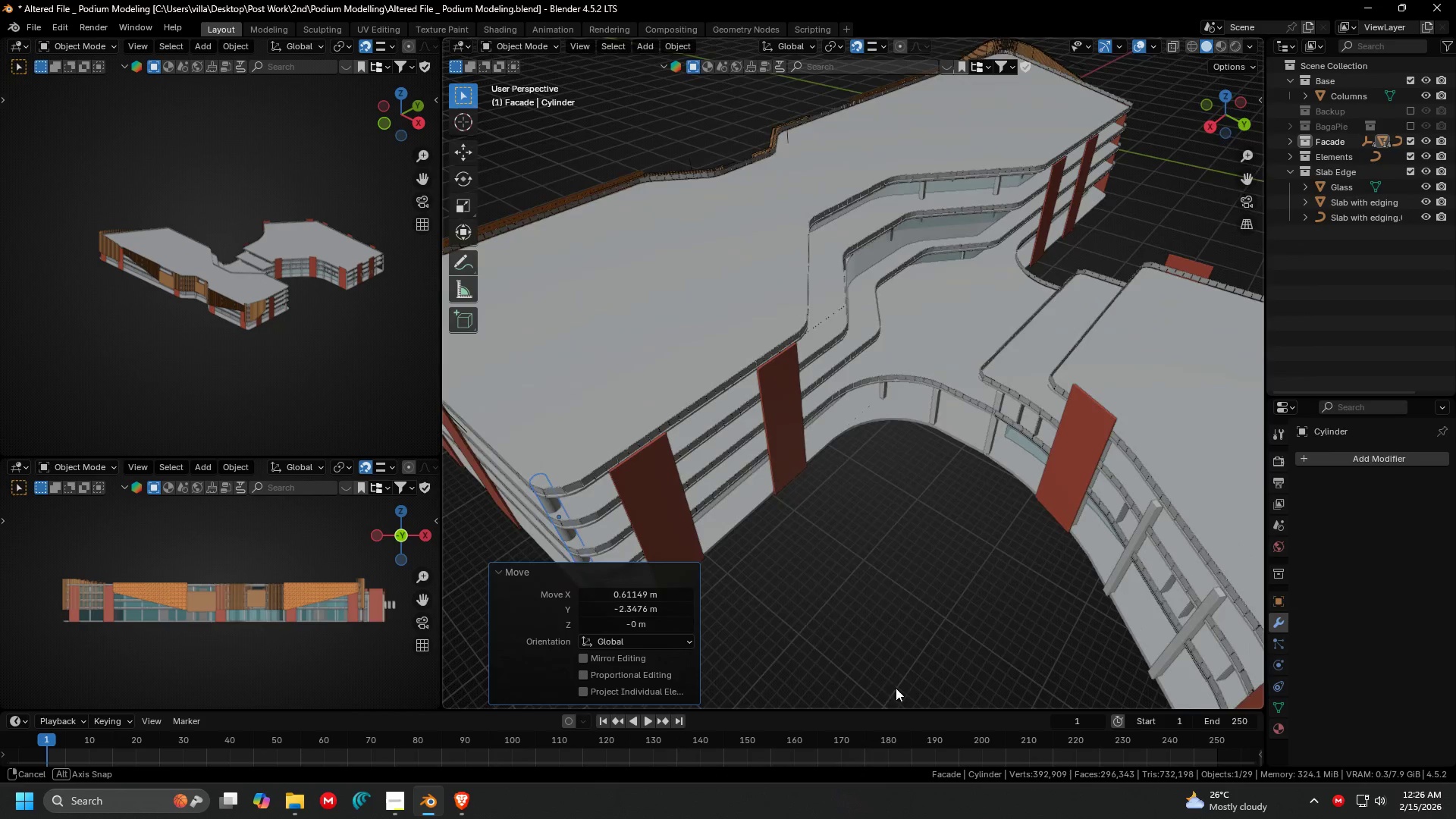 
key(Shift+D)
 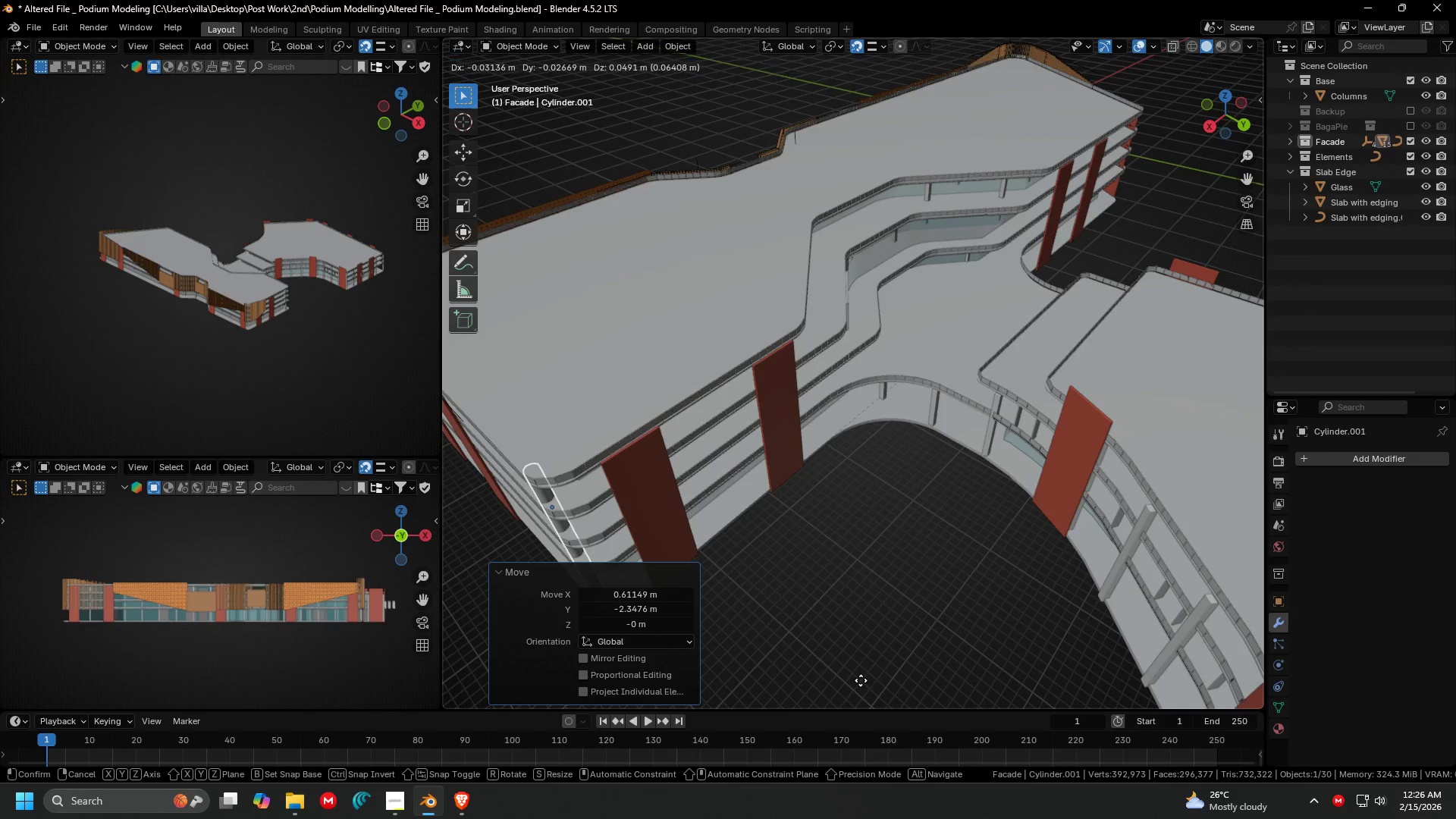 
key(Shift+ShiftLeft)
 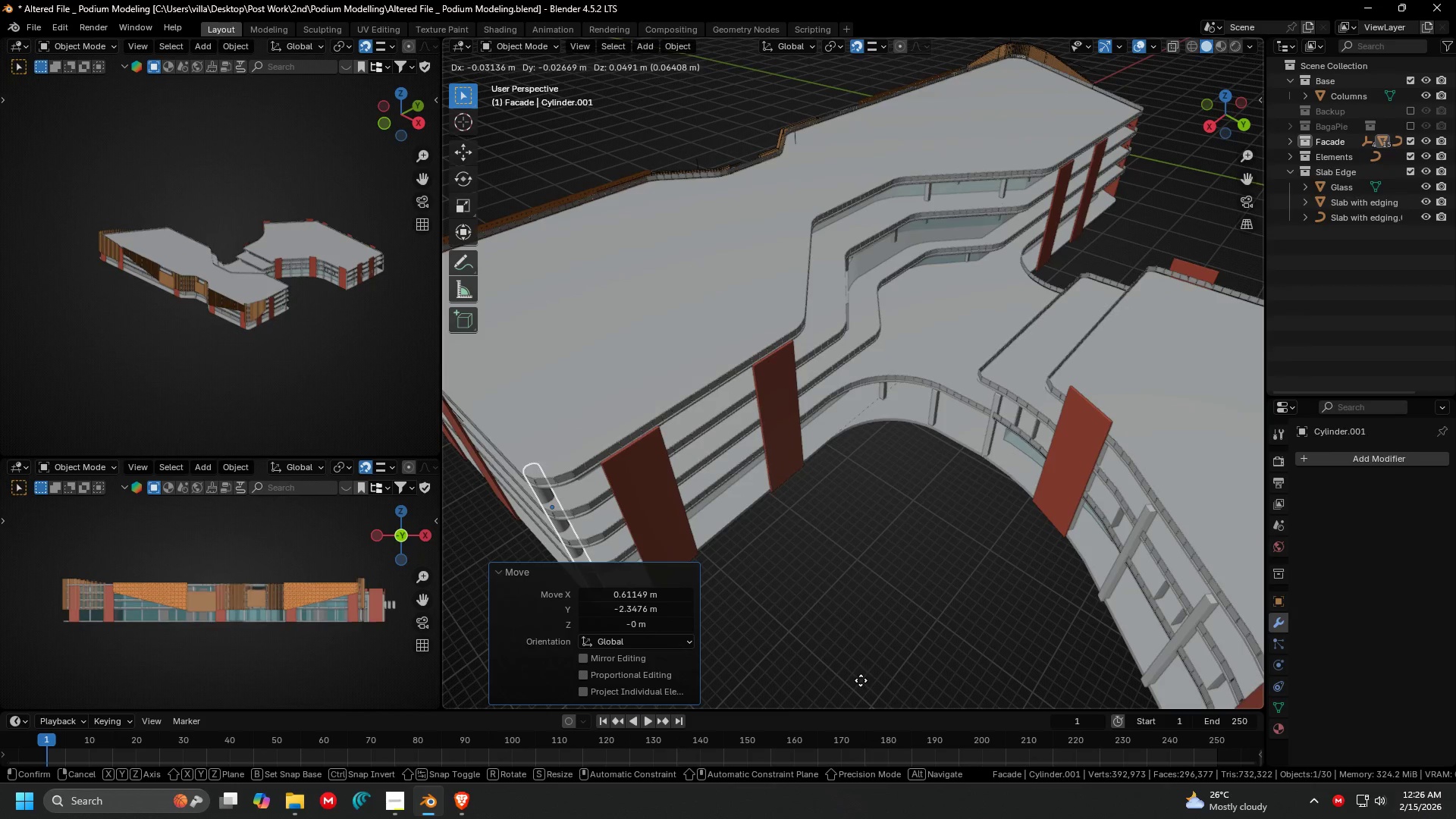 
key(Shift+Z)
 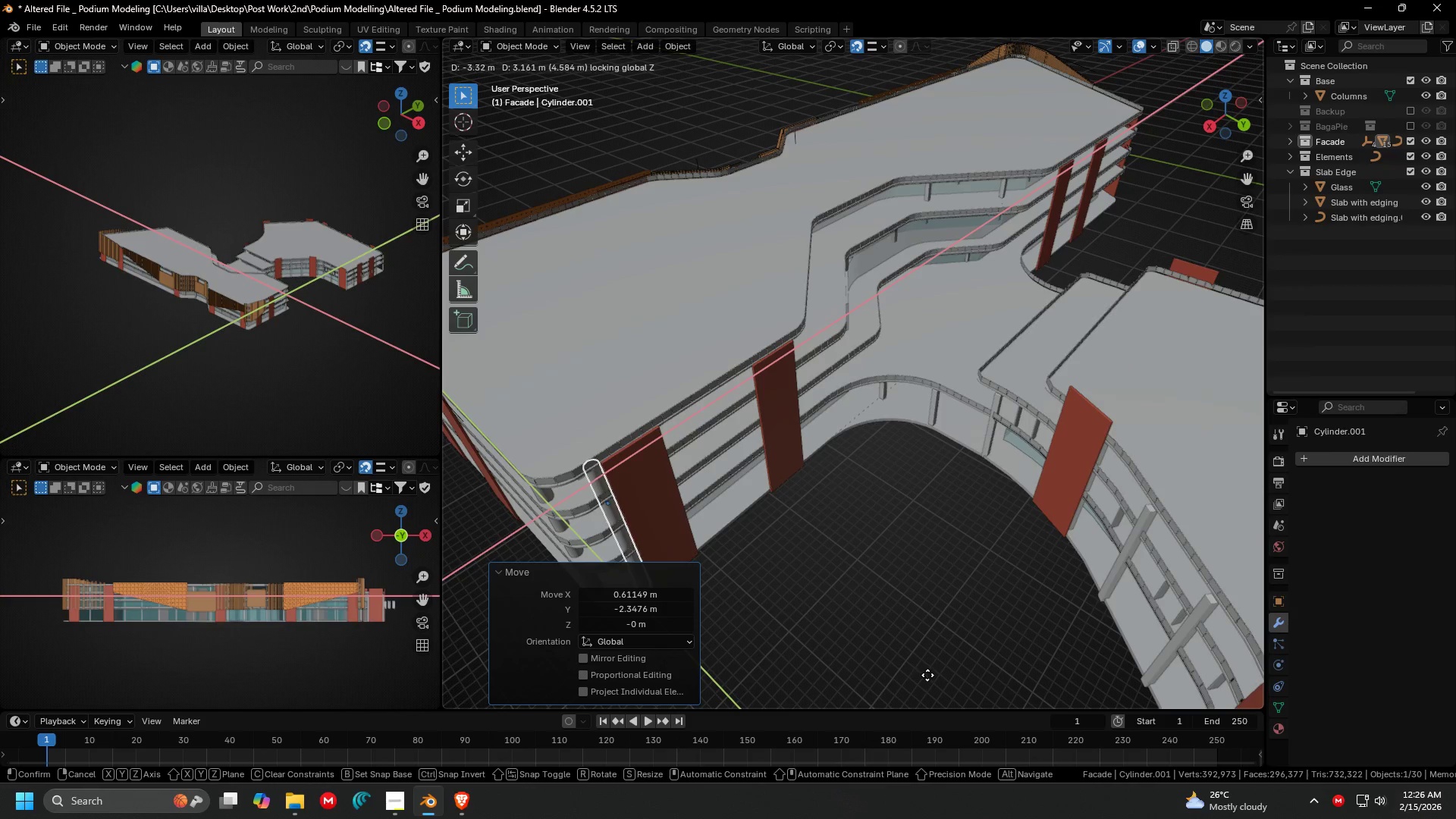 
left_click([929, 673])
 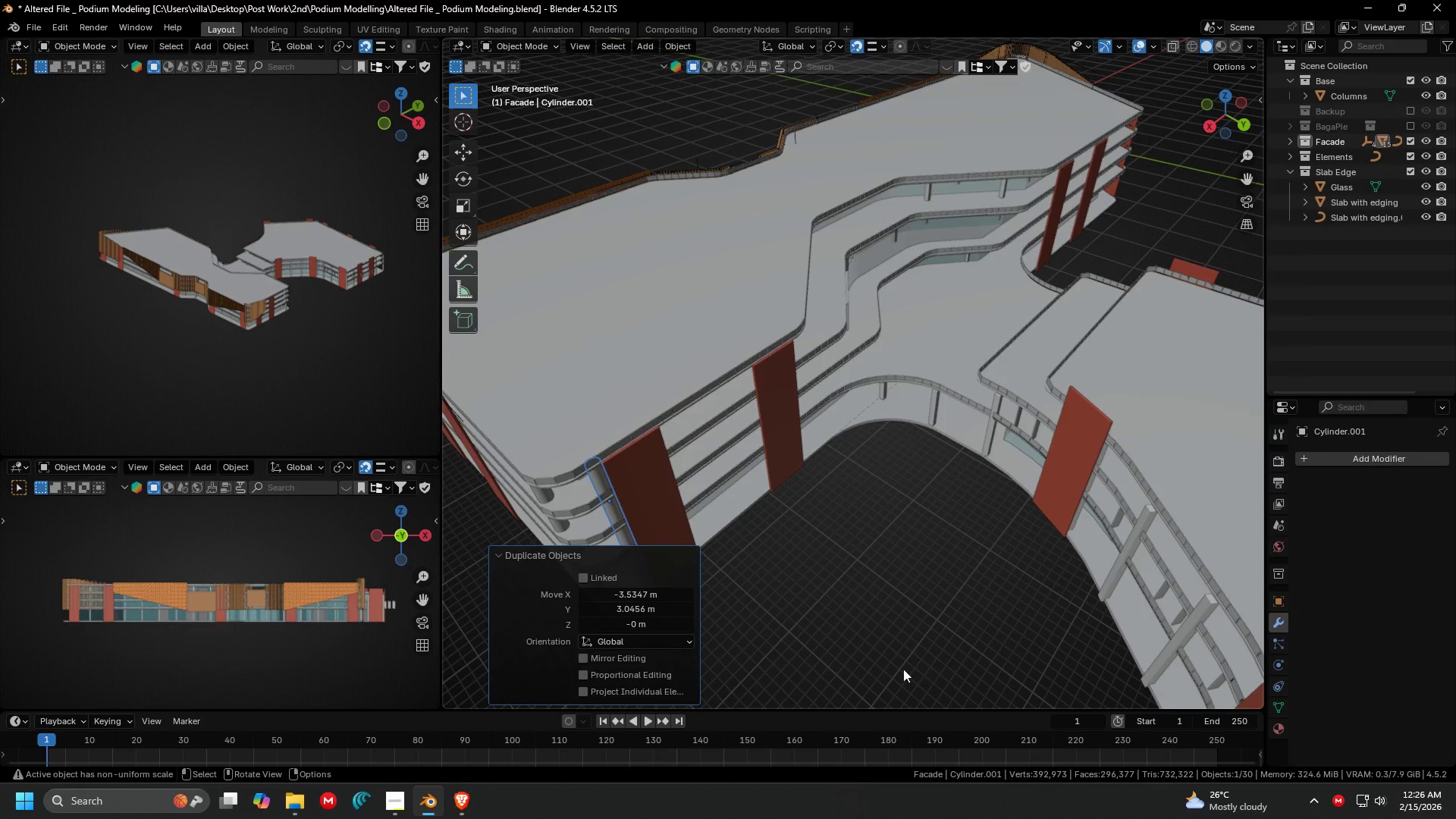 
key(Shift+ShiftLeft)
 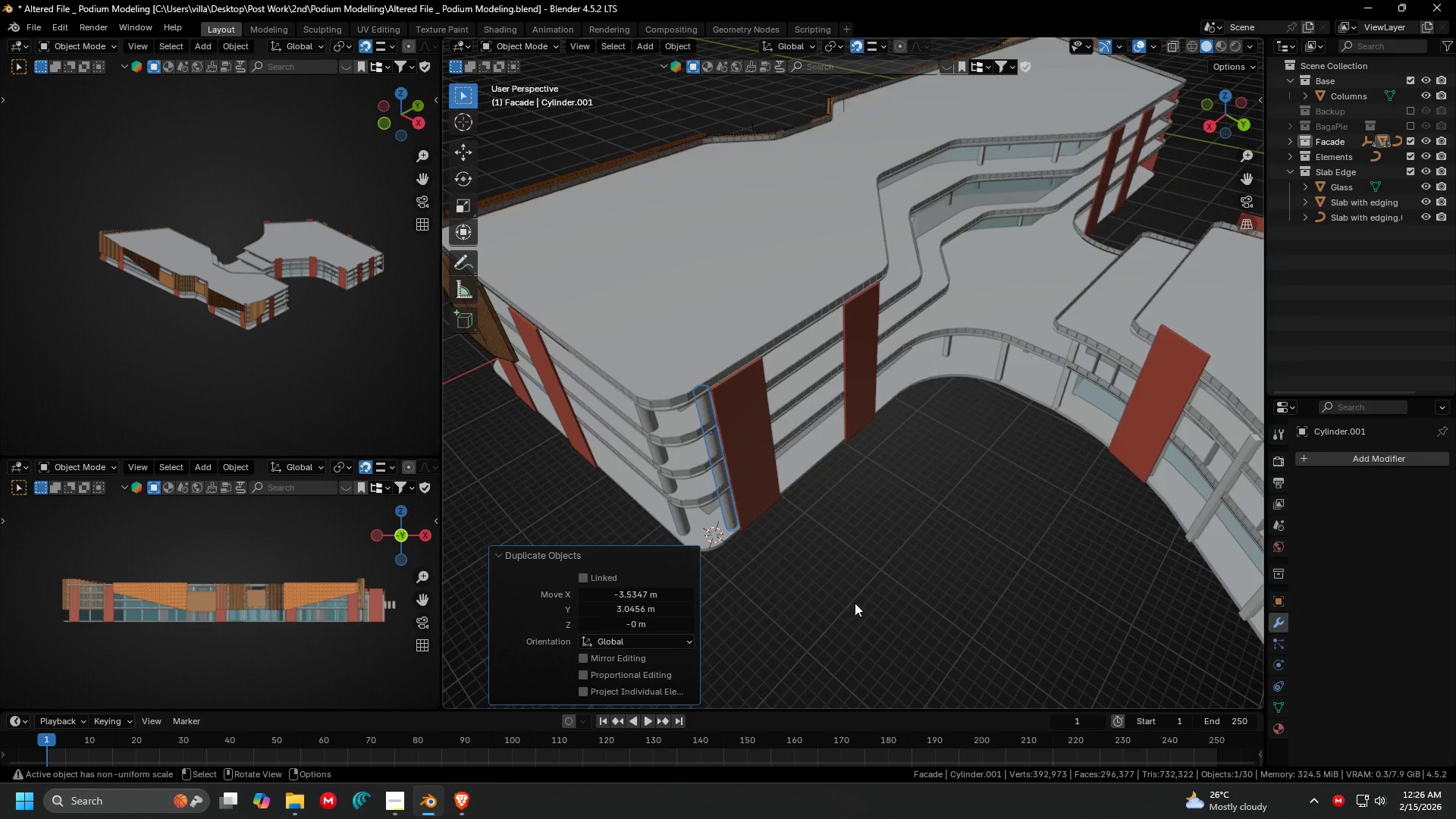 
key(Shift+ShiftLeft)
 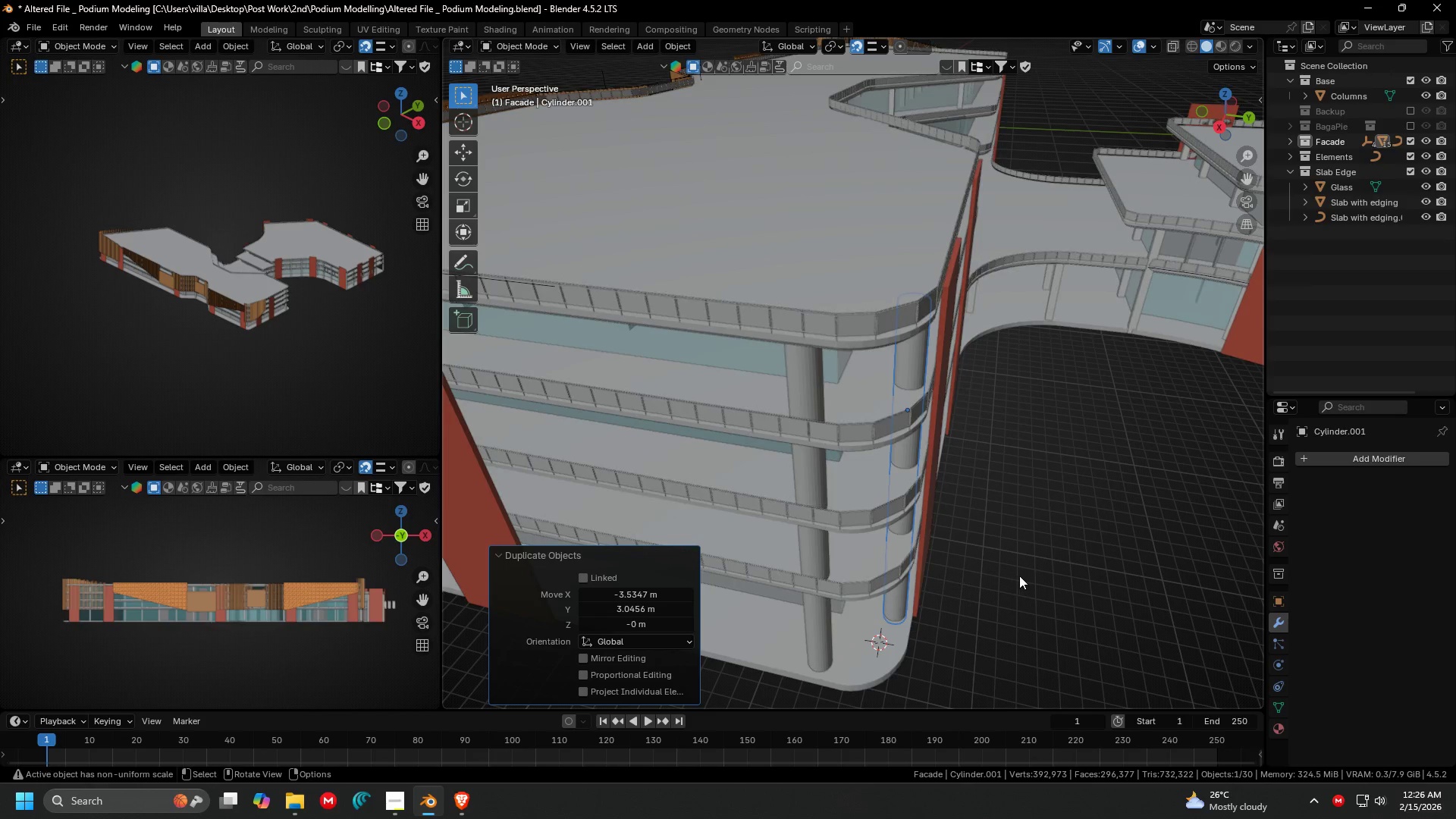 
scroll: coordinate [900, 592], scroll_direction: up, amount: 3.0
 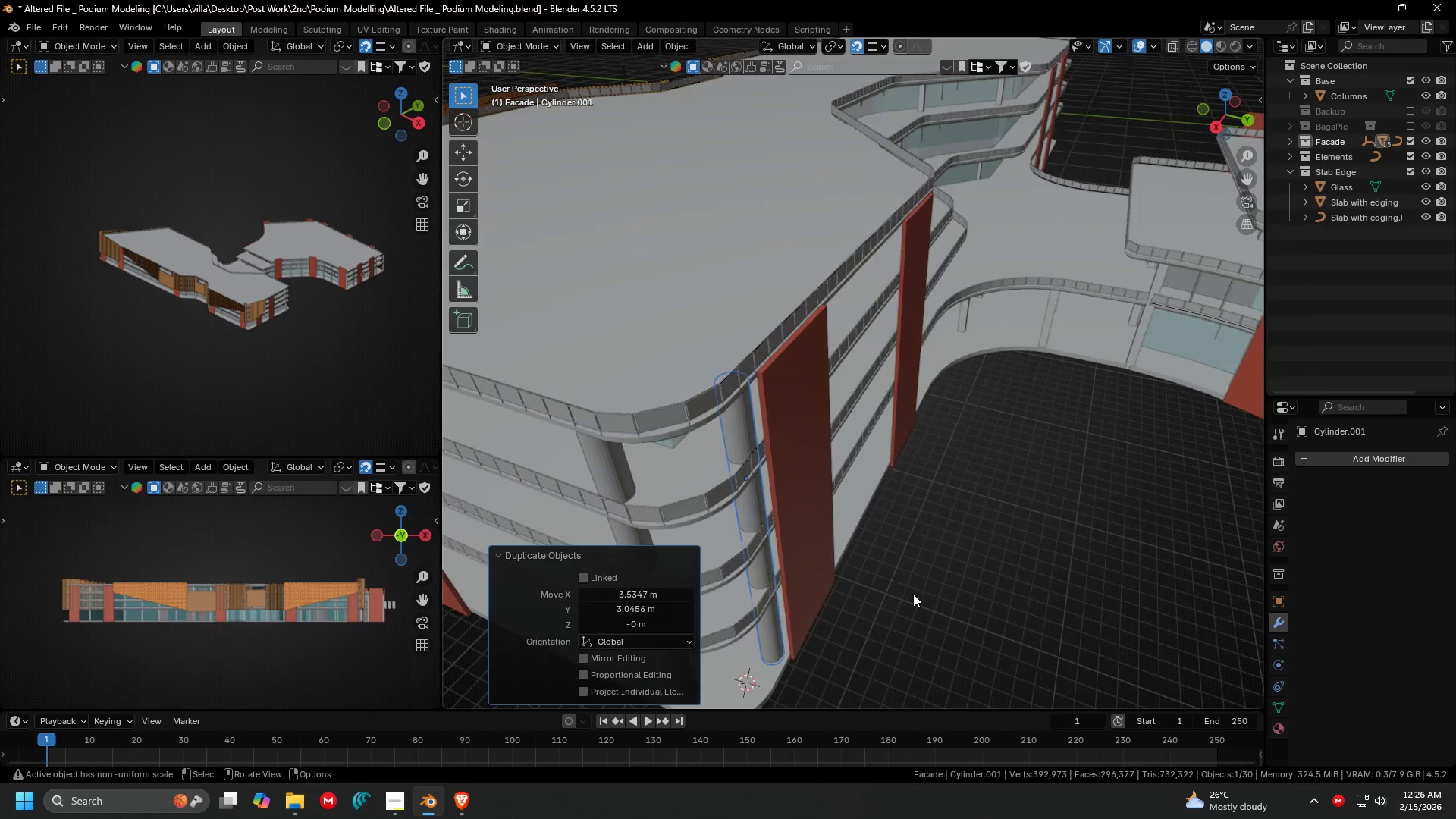 
left_click([1046, 572])
 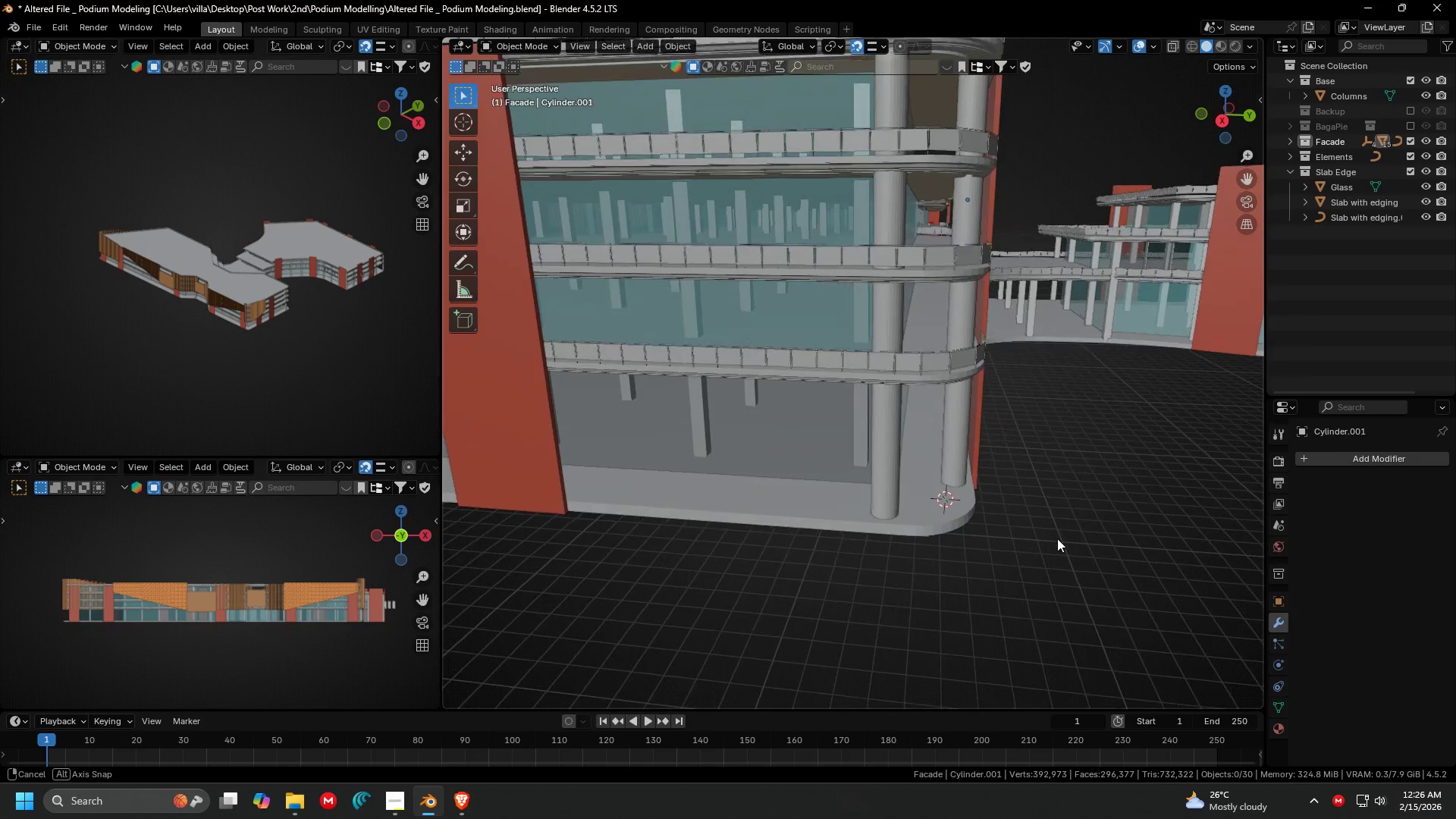 
key(Shift+ShiftLeft)
 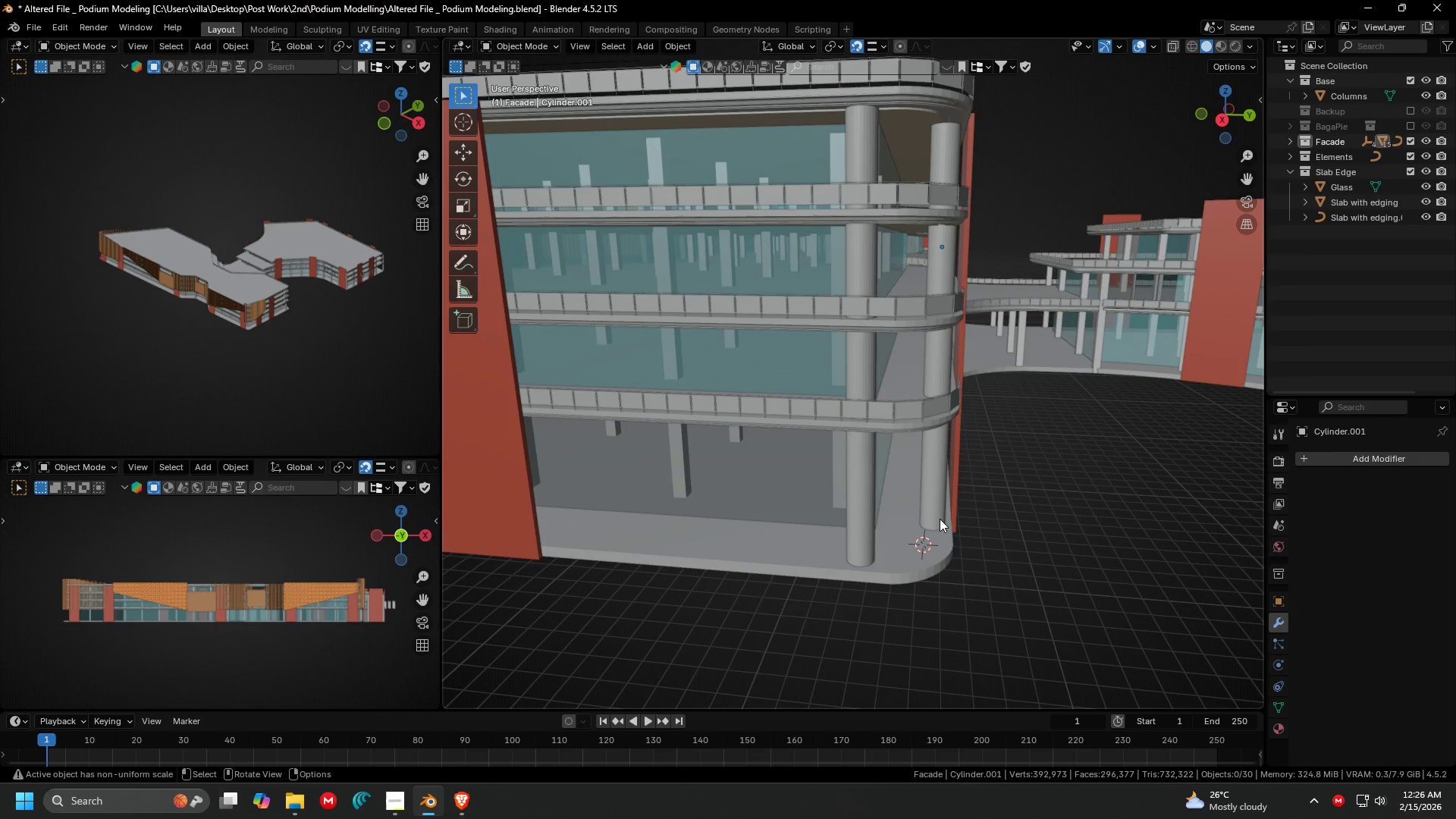 
left_click([939, 514])
 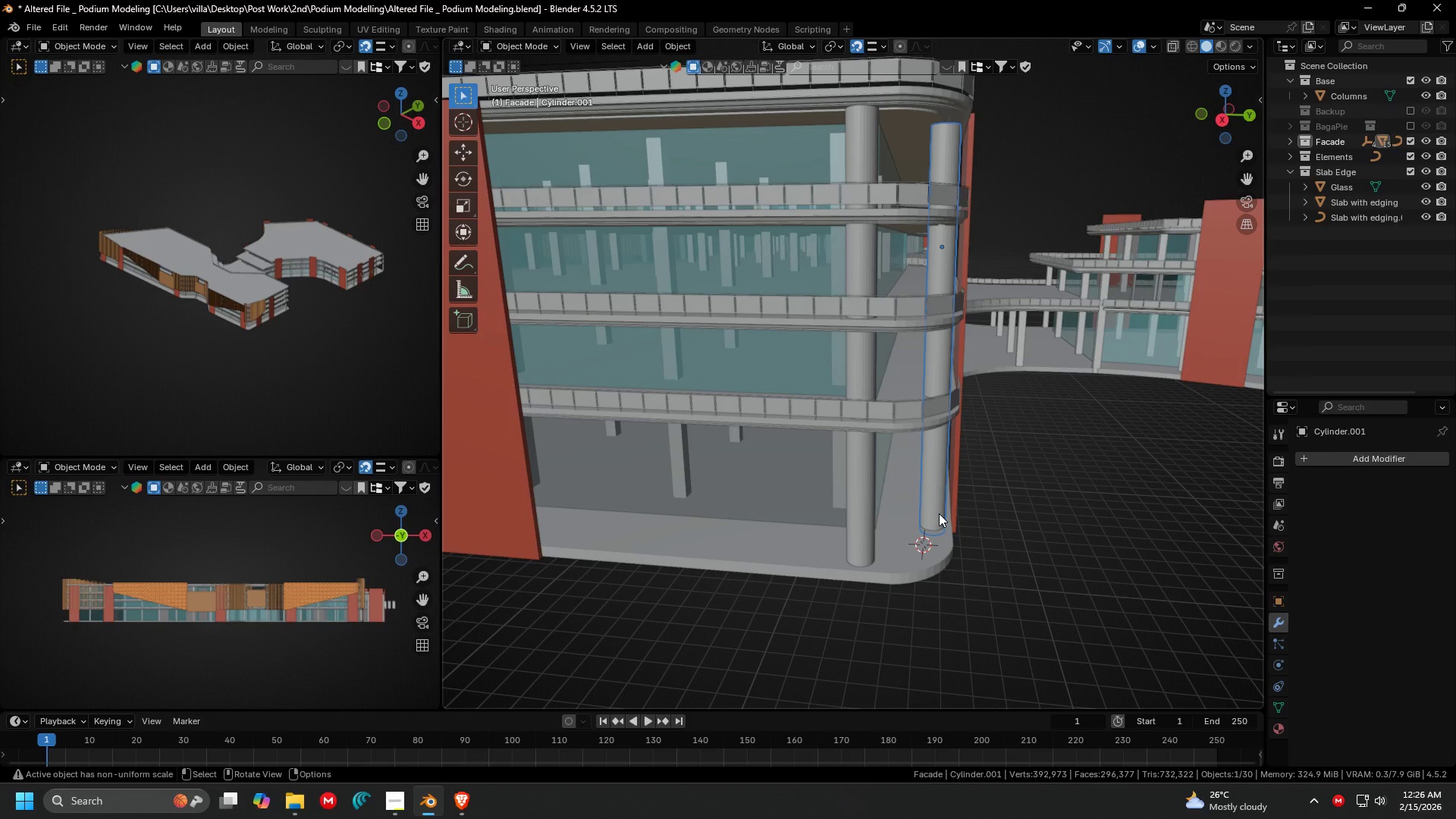 
key(Control+Z)
 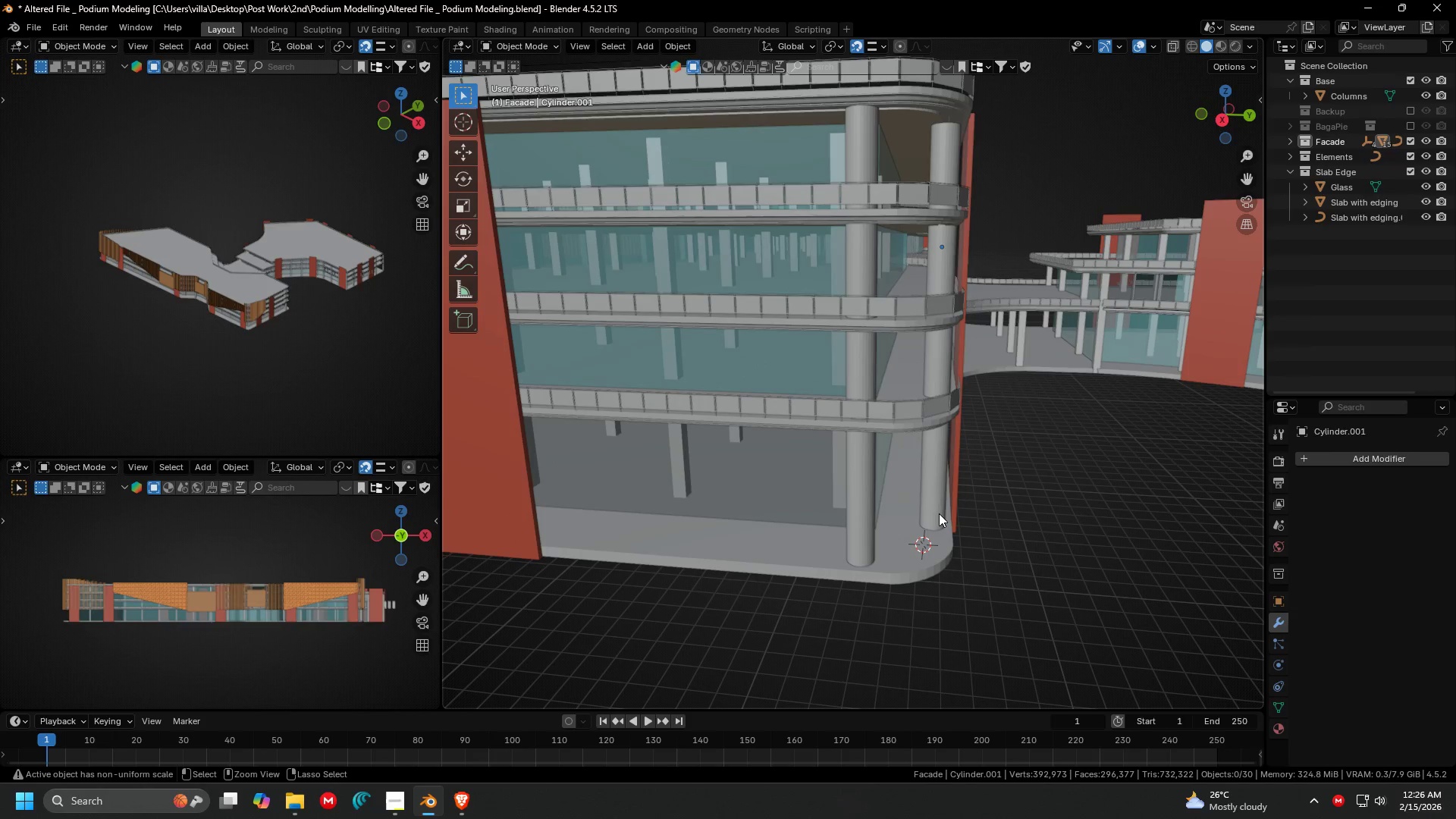 
key(Control+Z)
 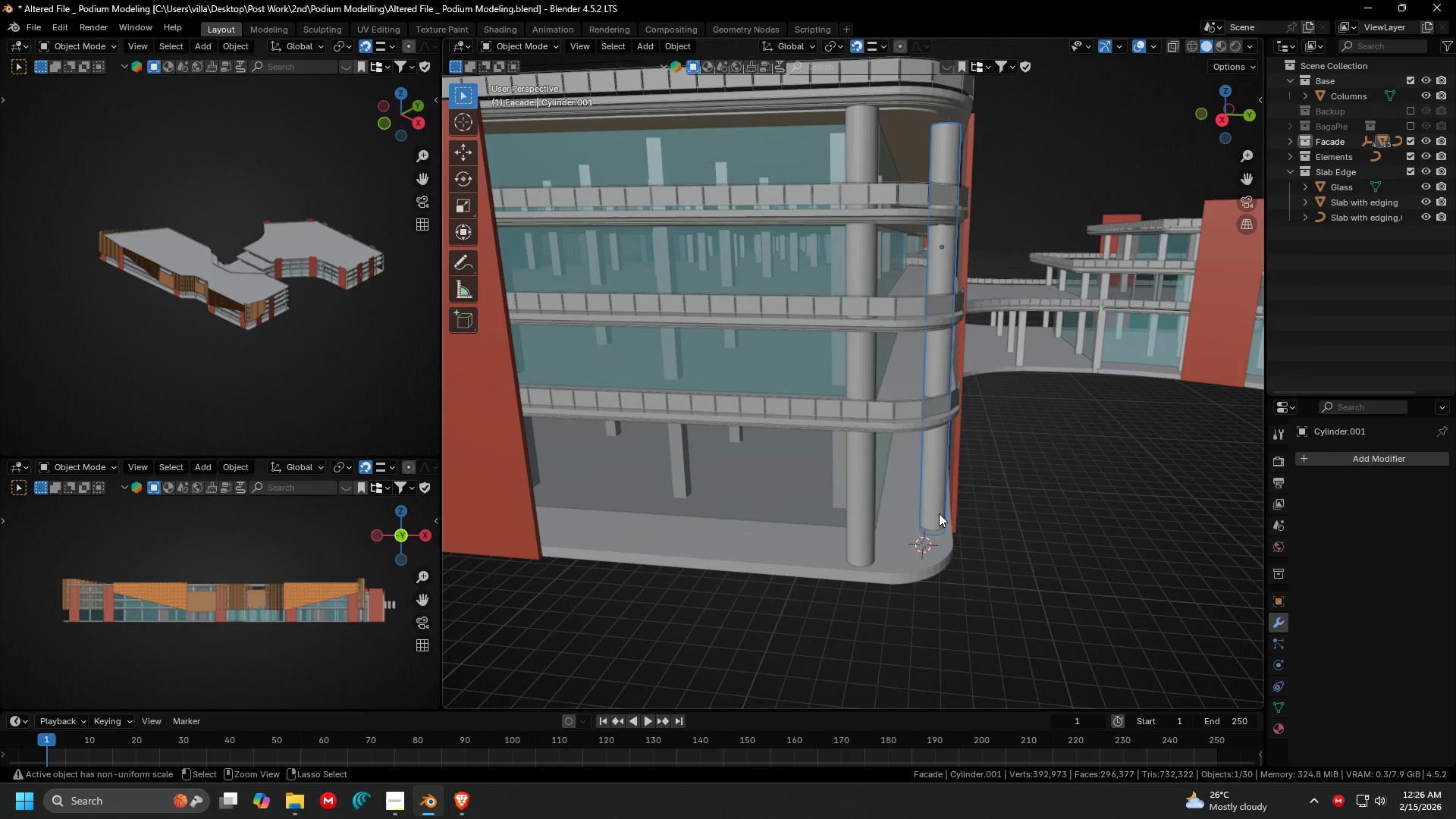 
key(Control+Z)
 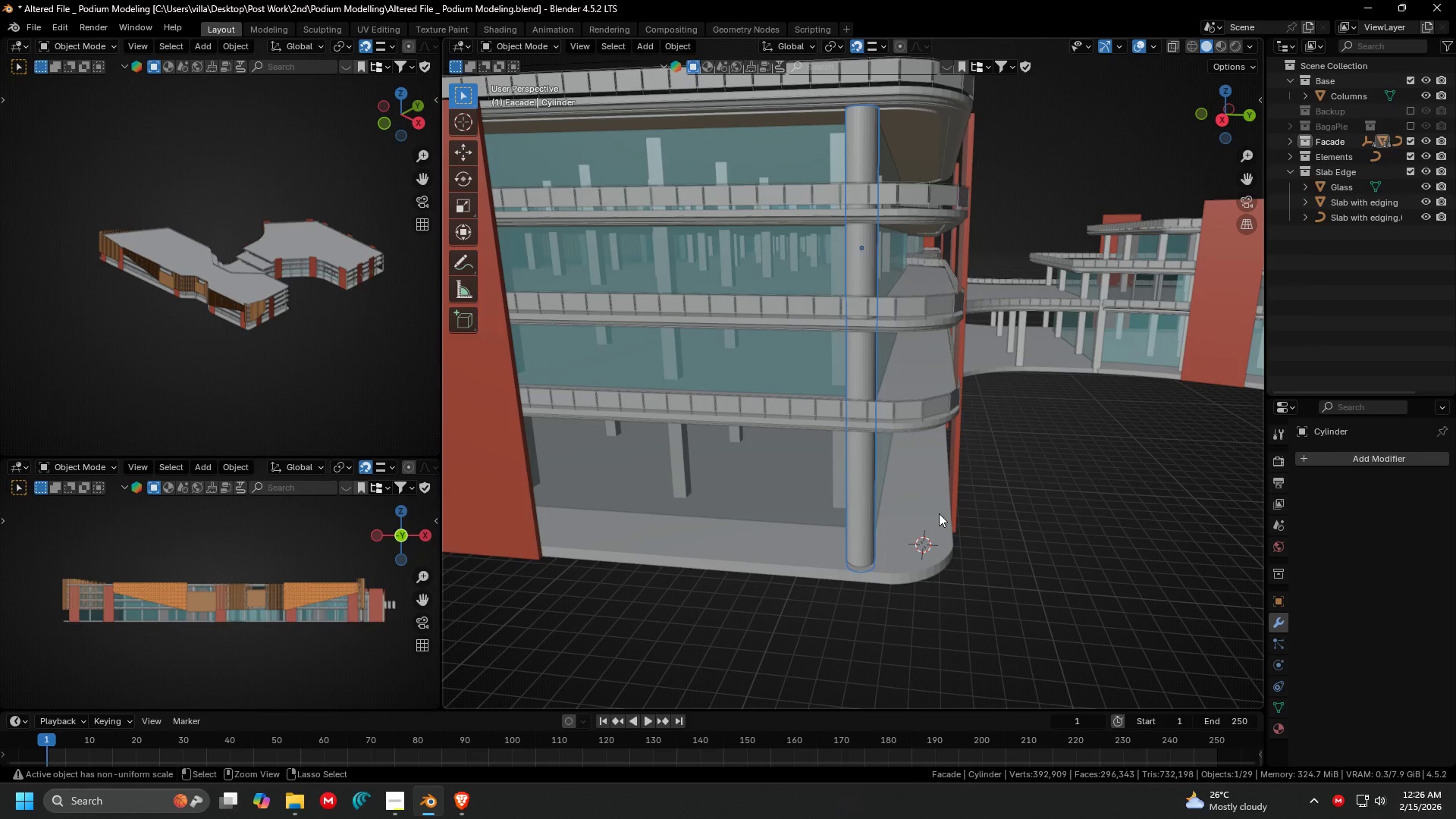 
key(Control+Z)
 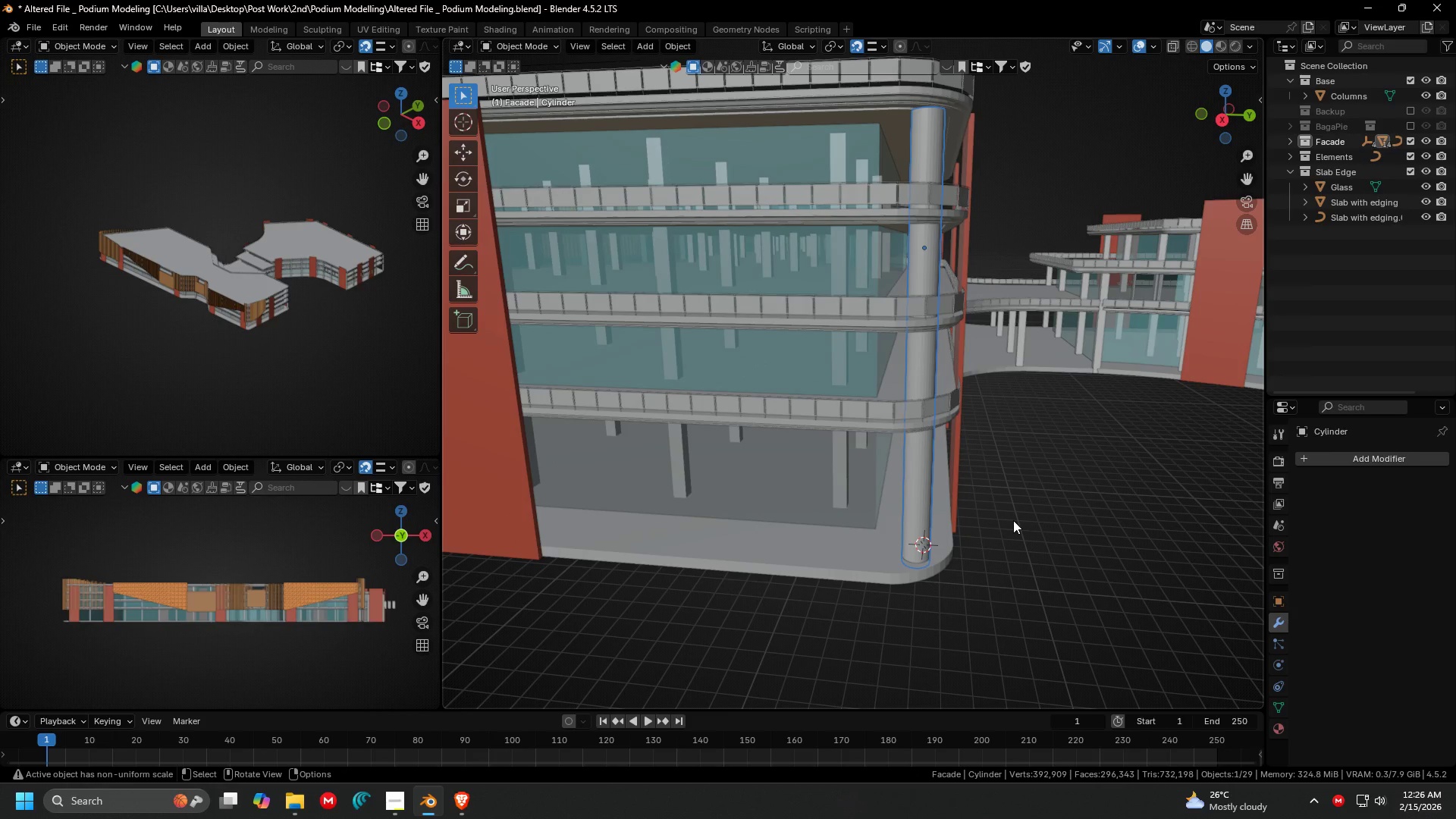 
left_click([1033, 520])
 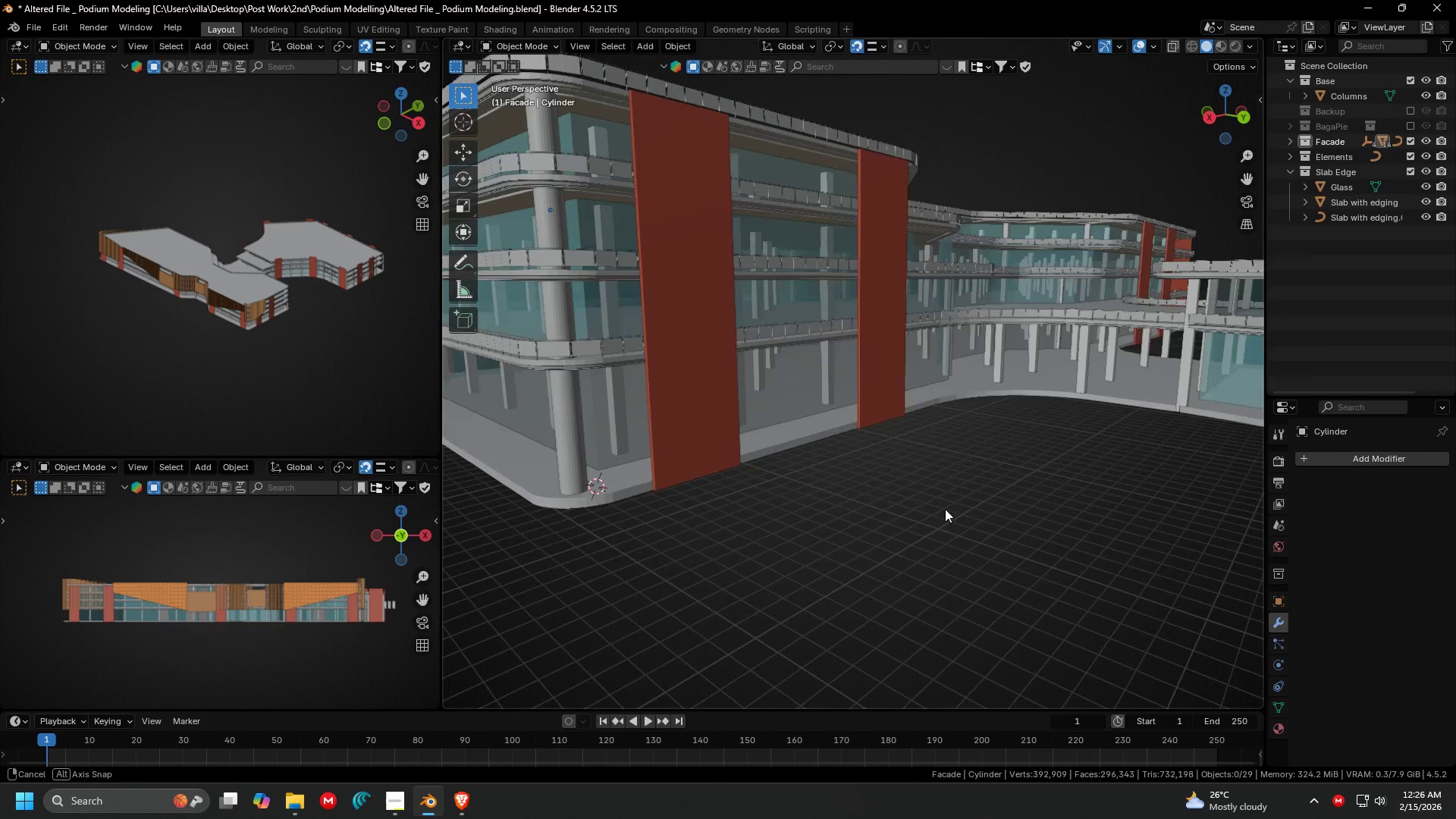 
key(Shift+ShiftLeft)
 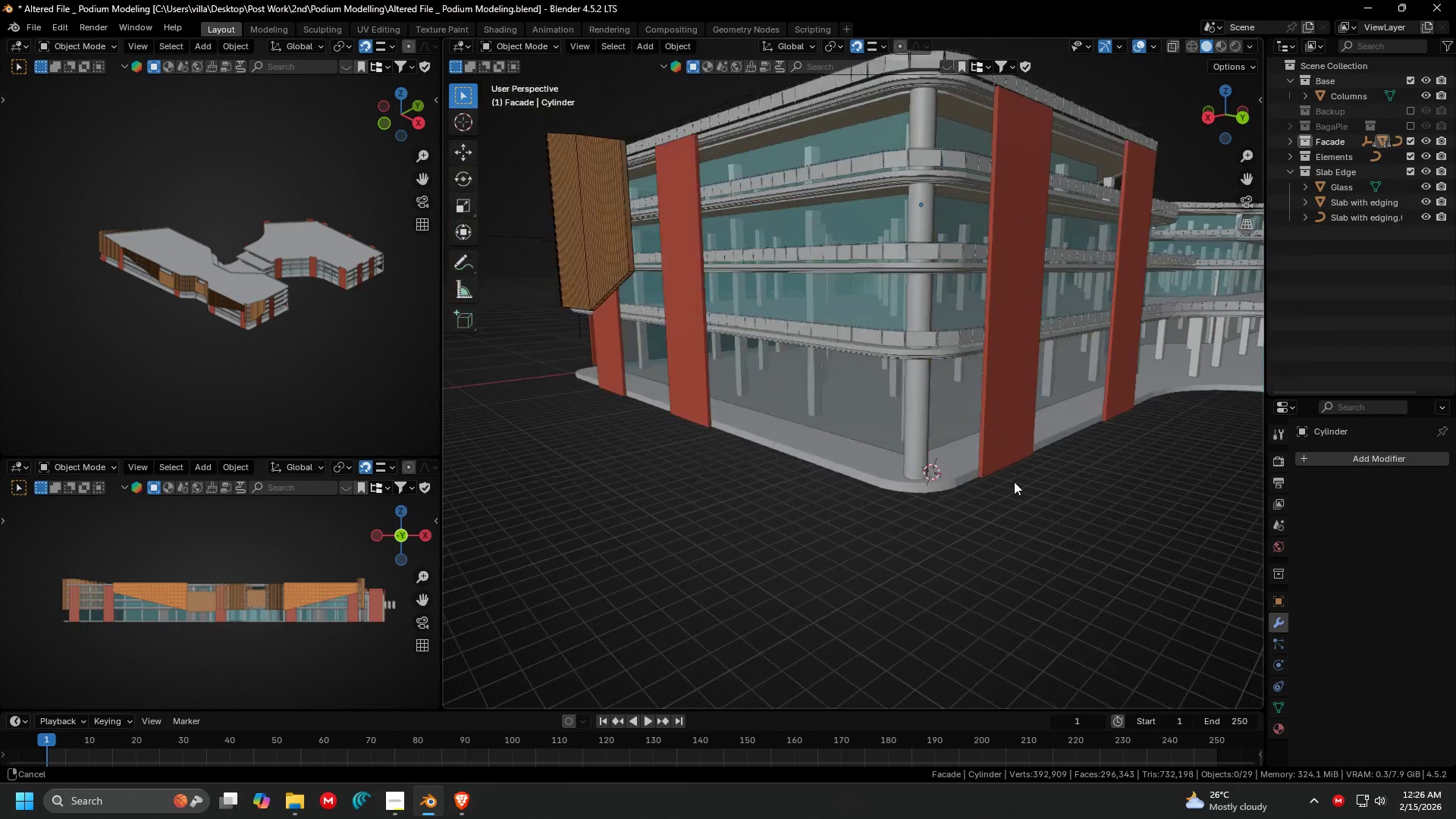 
scroll: coordinate [1015, 481], scroll_direction: down, amount: 1.0
 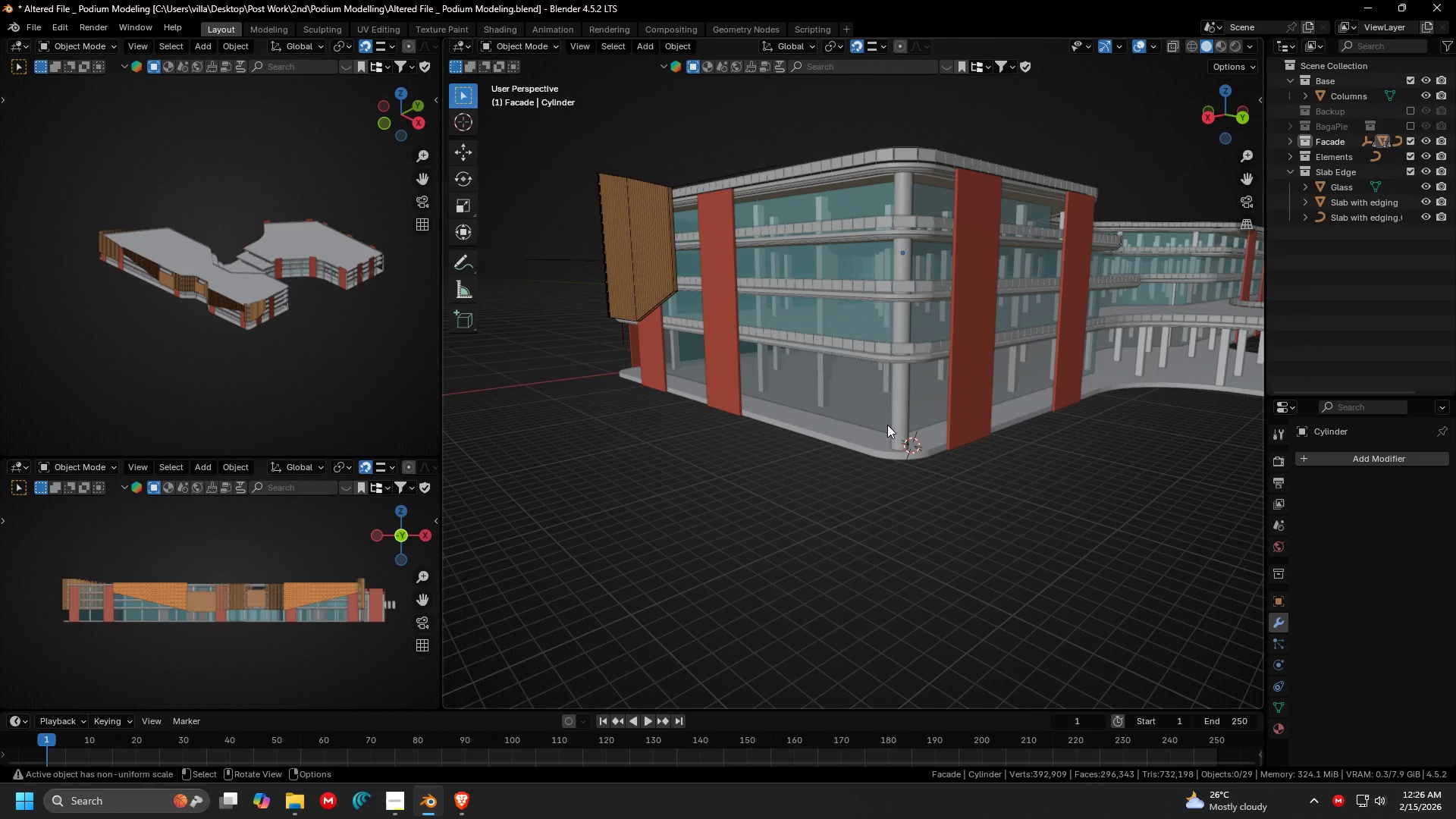 
left_click([902, 416])
 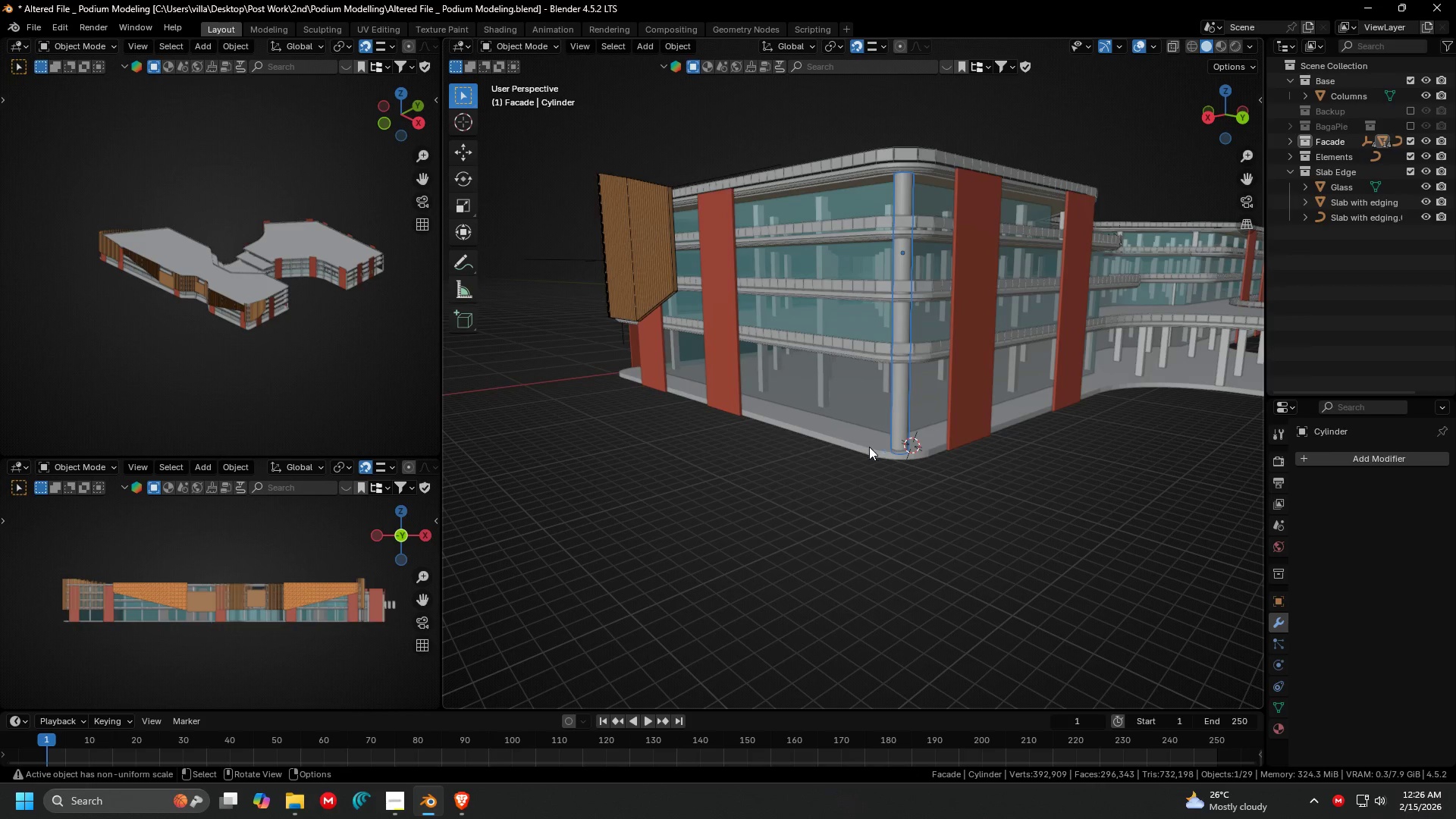 
key(Shift+ShiftLeft)
 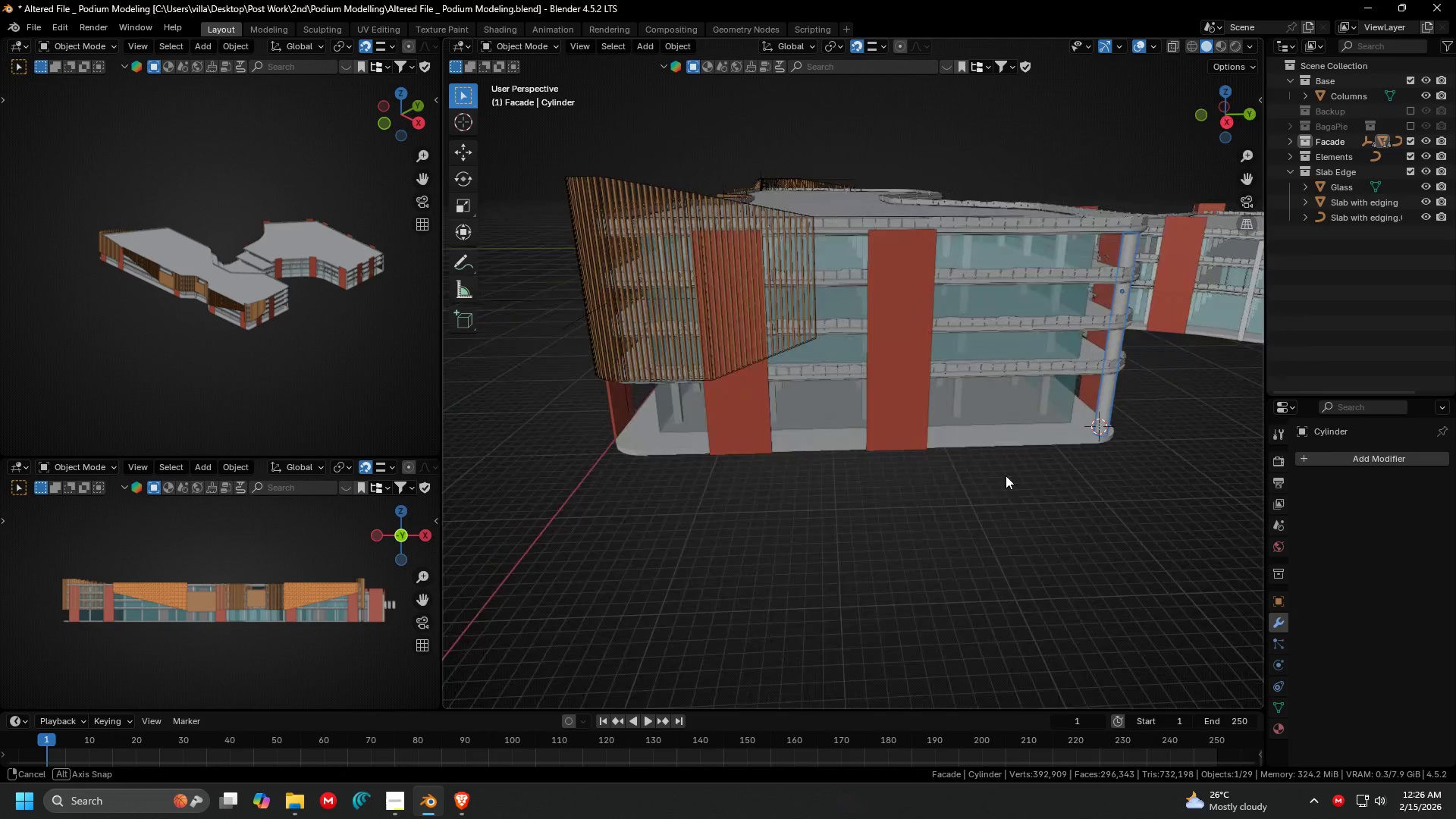 
key(Shift+D)
 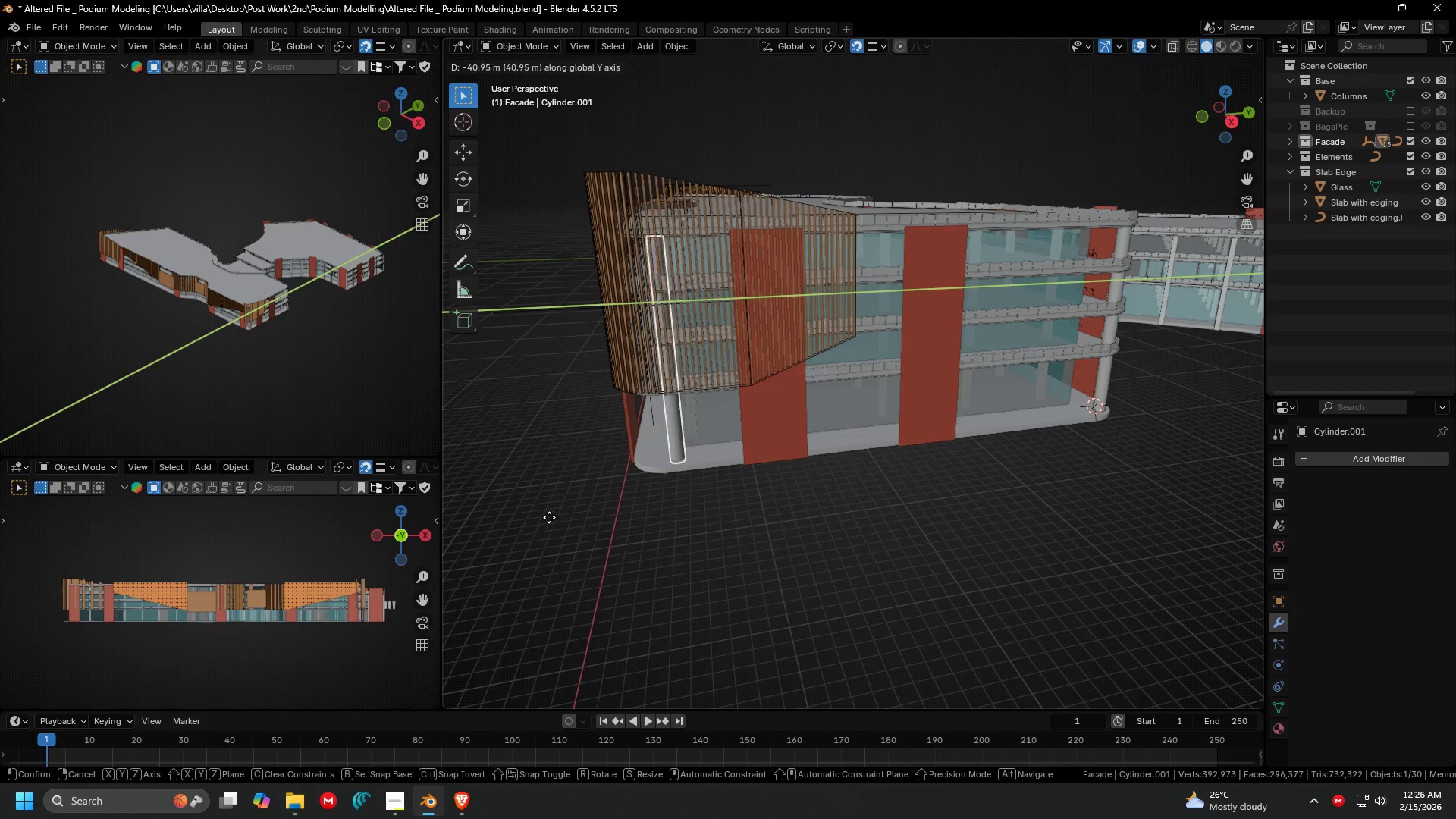 
left_click([534, 519])
 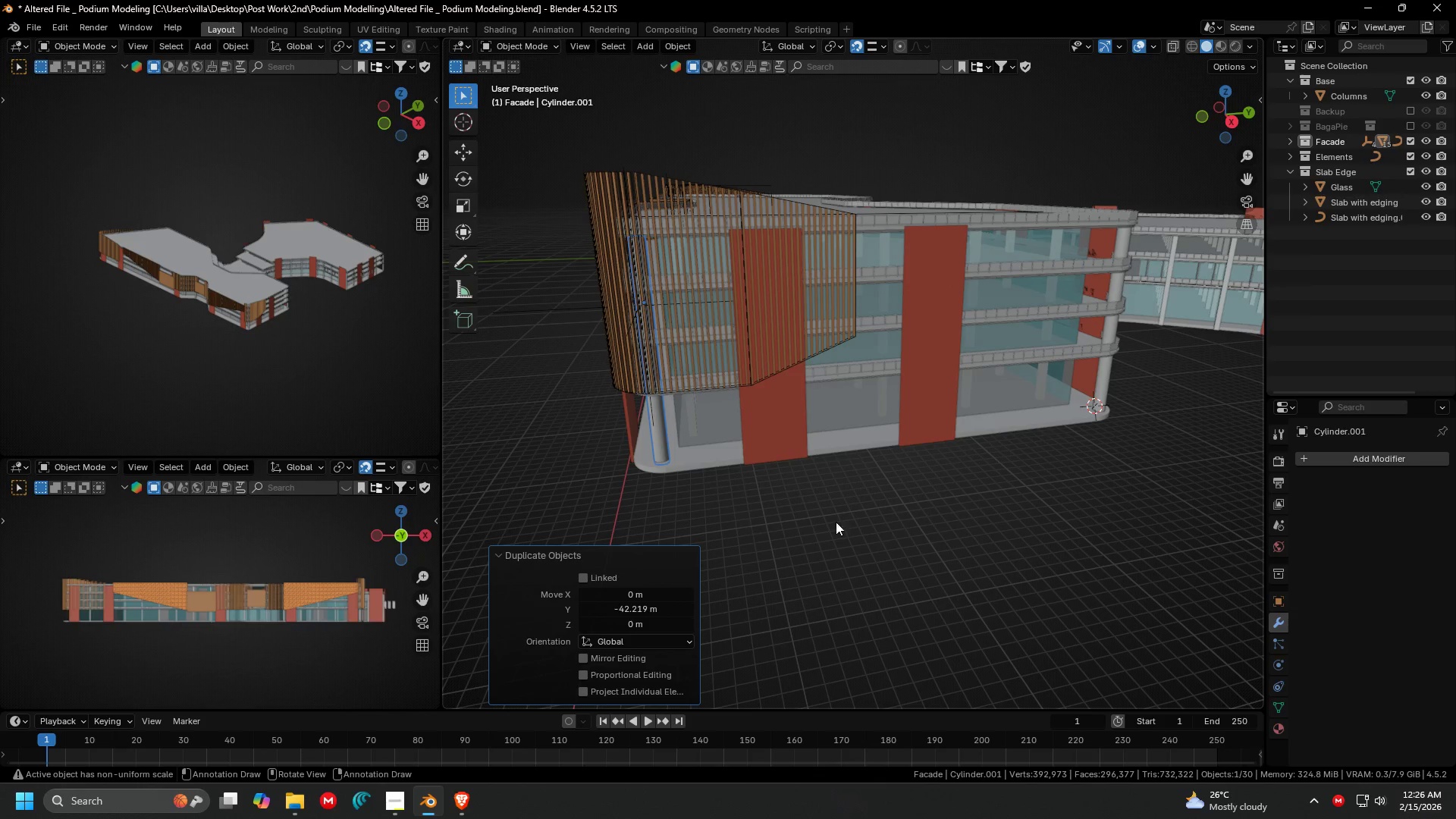 
key(Control+Z)
 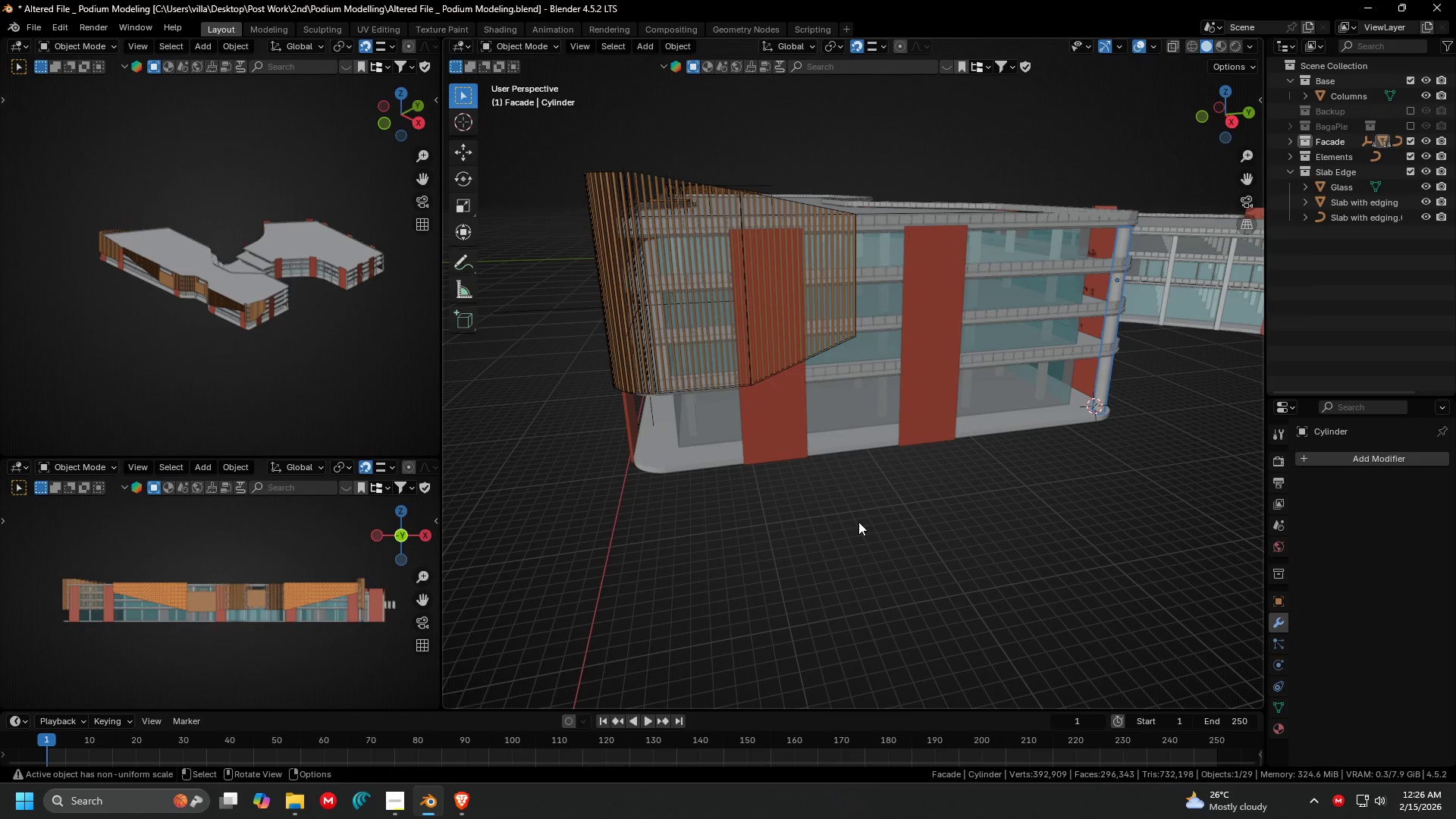 
key(Tab)
type(aD)
 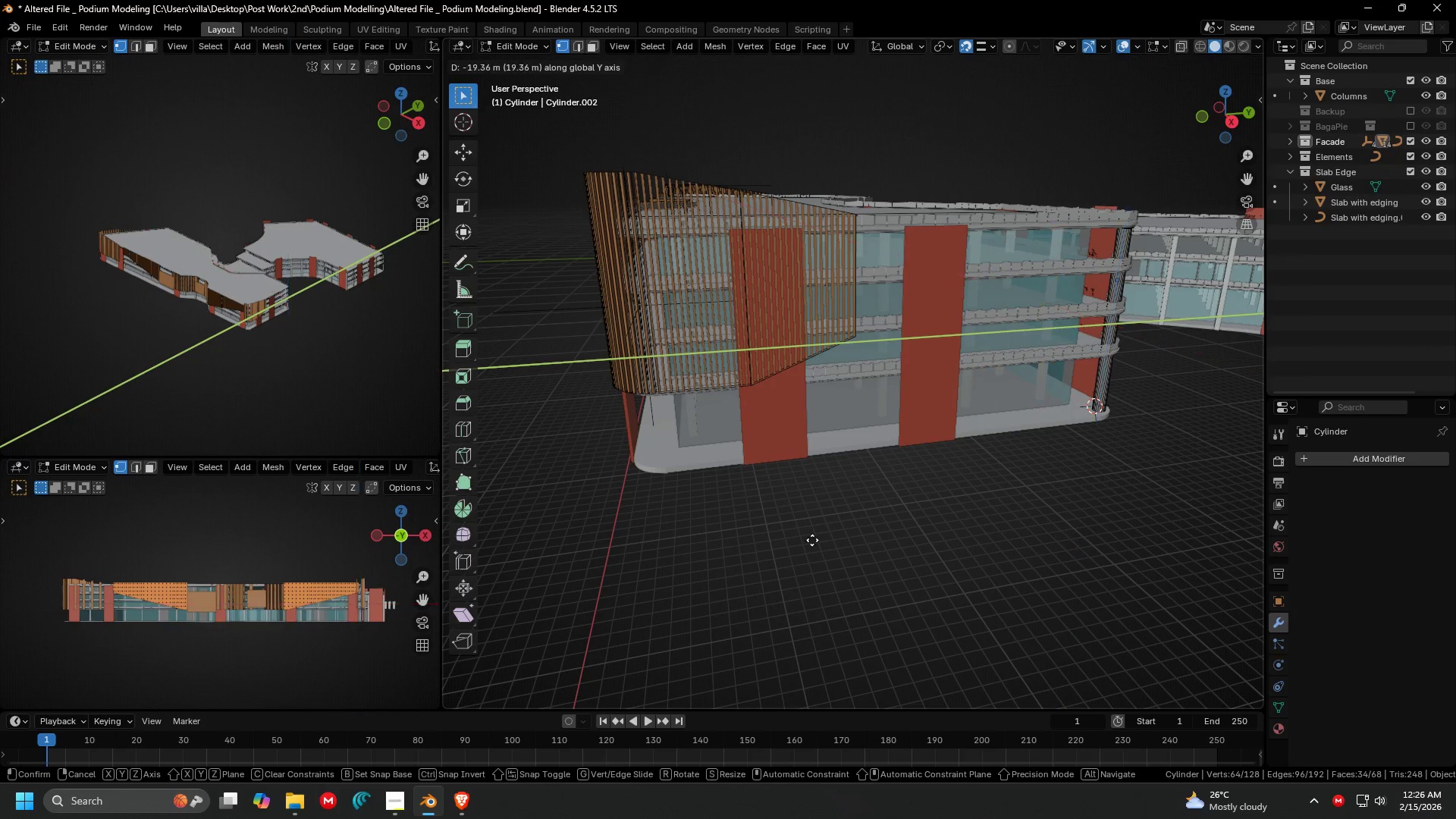 
left_click([552, 548])
 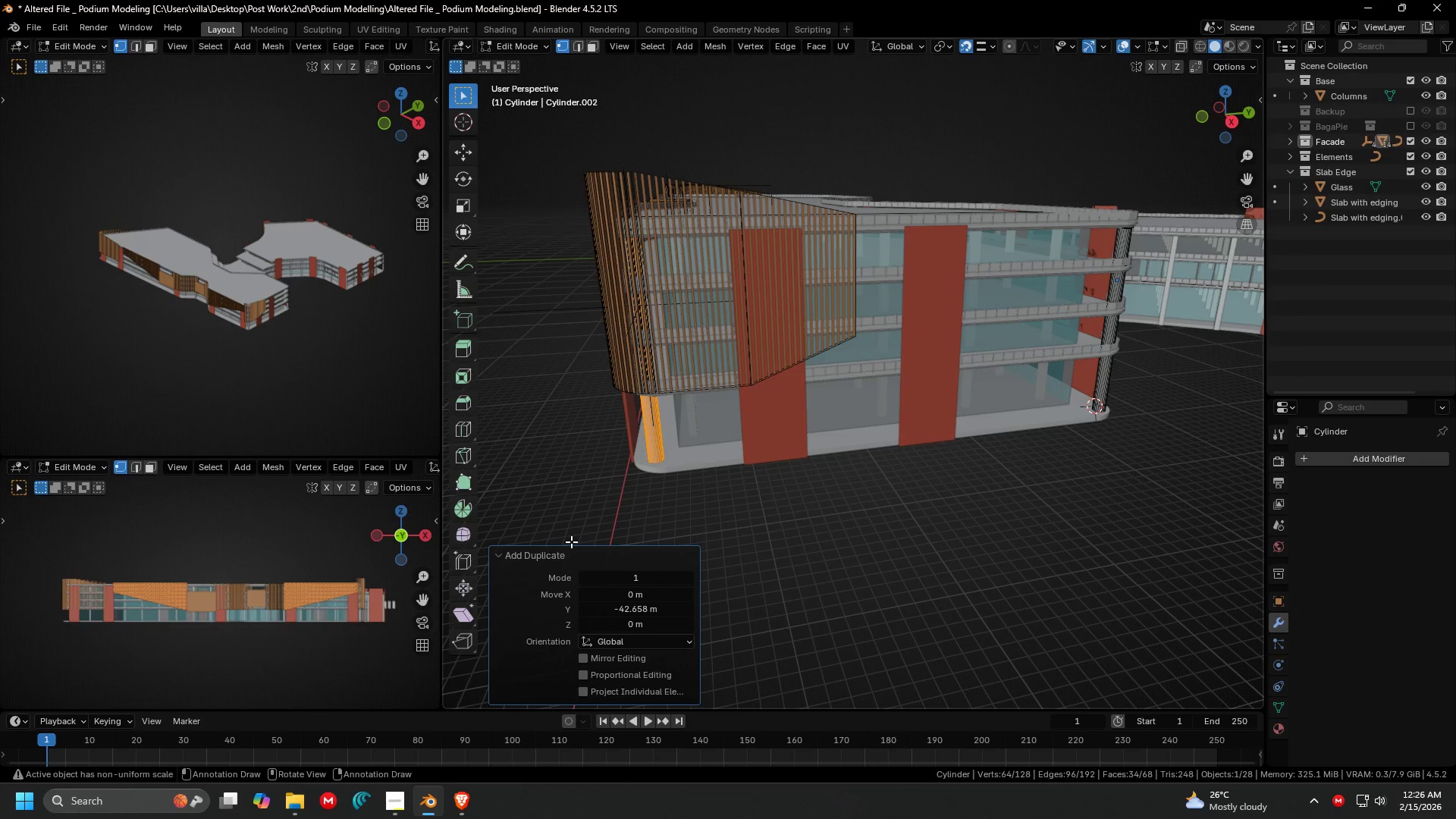 
key(Shift+ShiftLeft)
 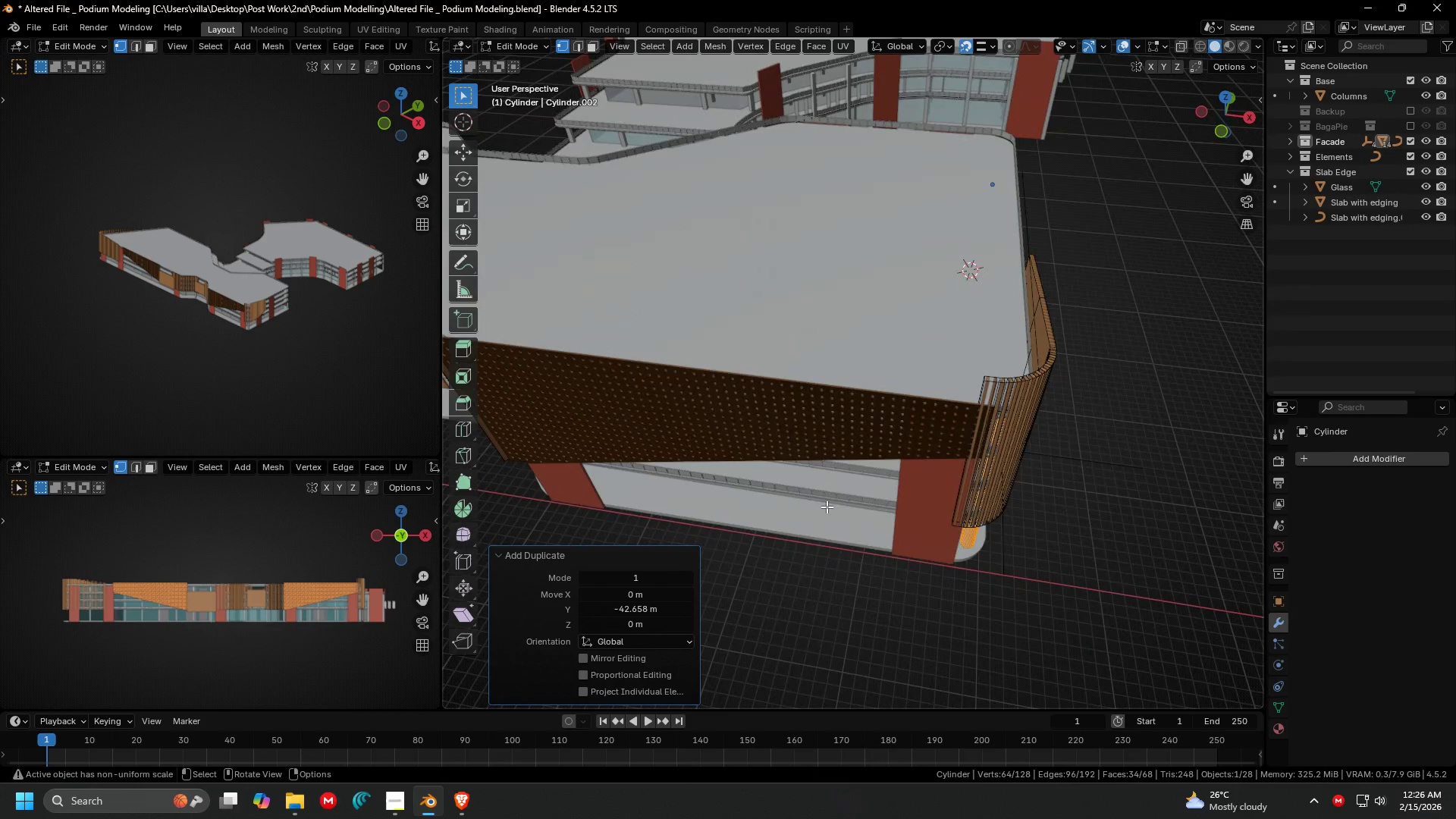 
key(7)
 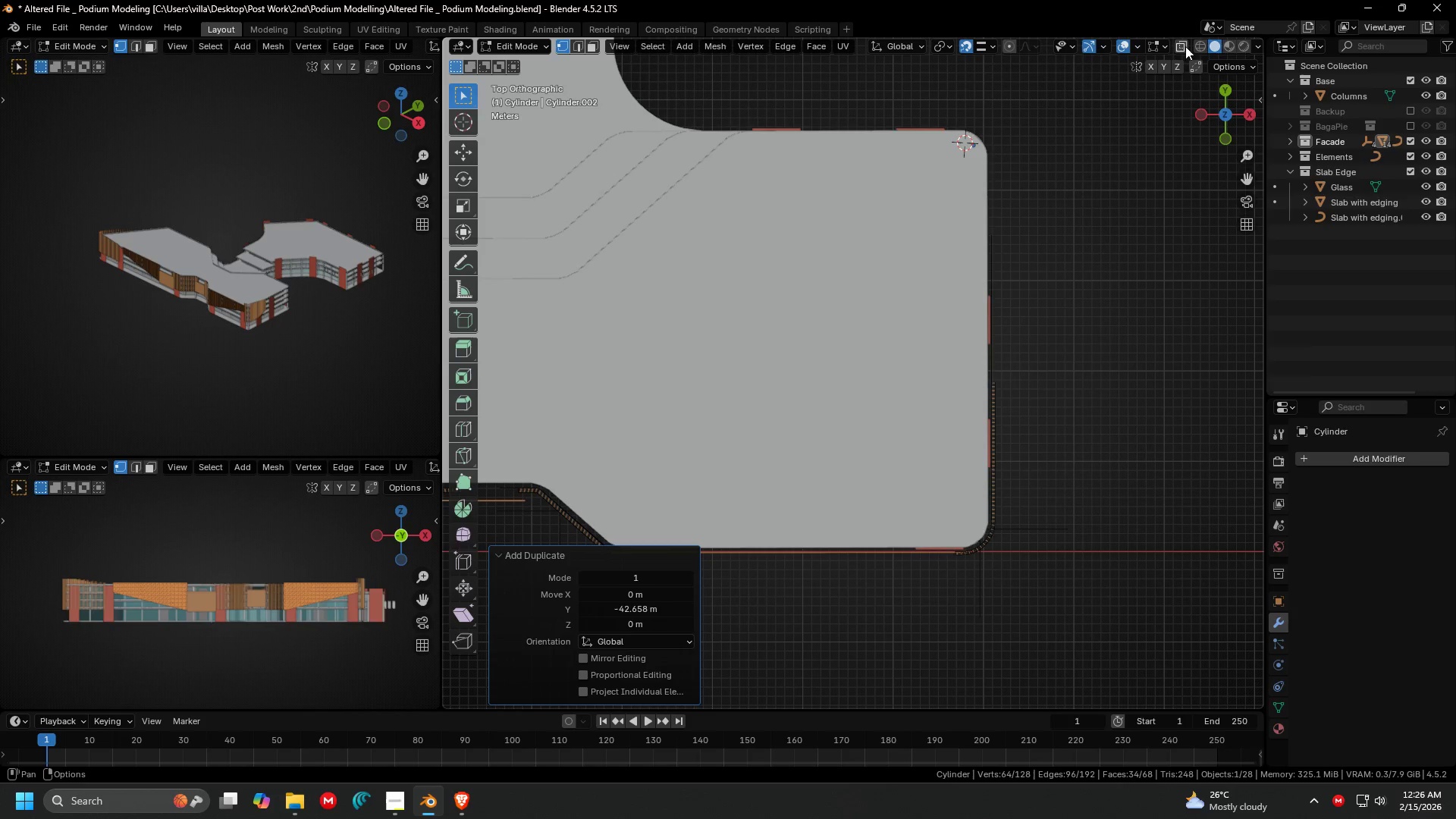 
left_click([1184, 45])
 